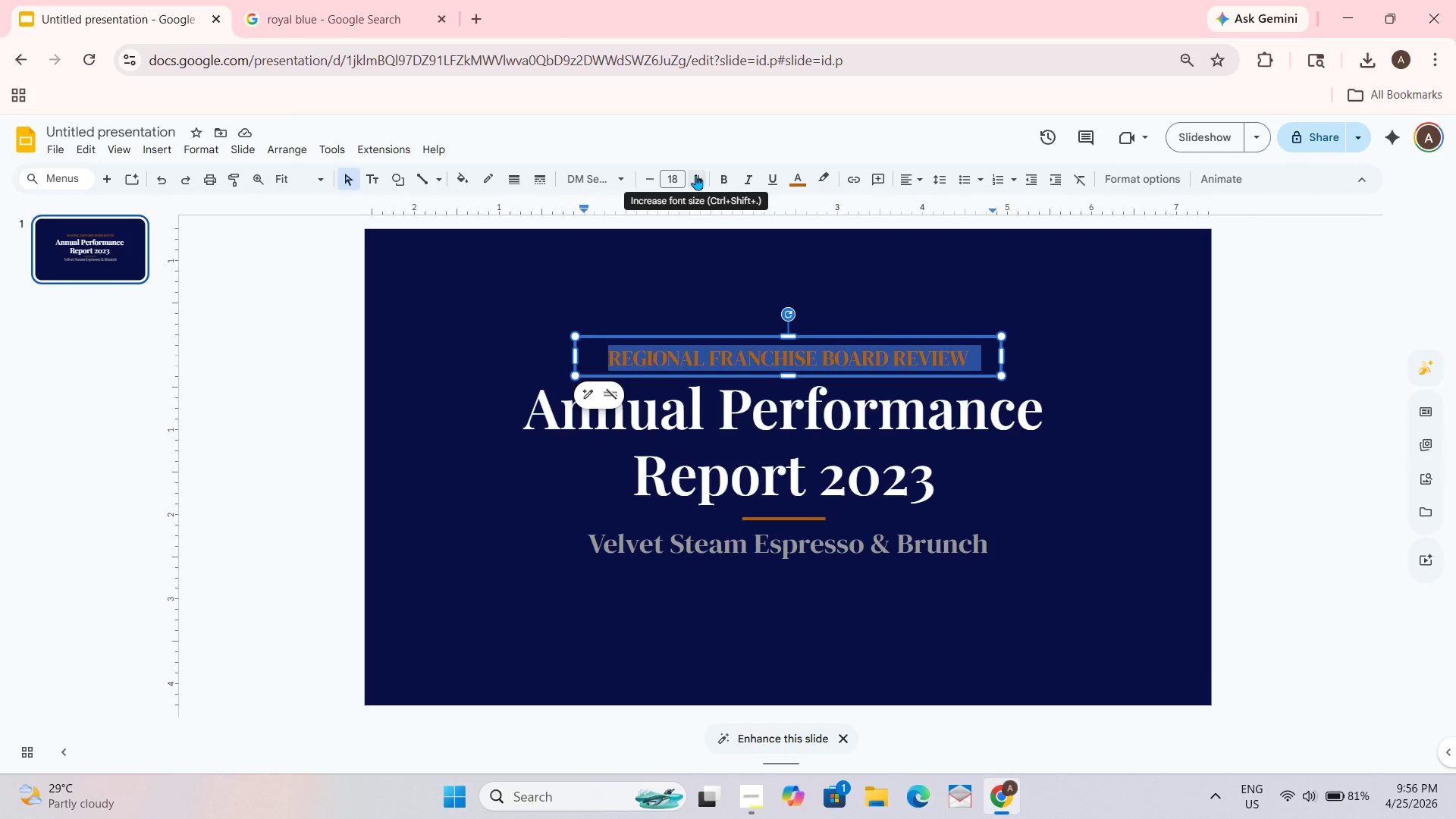 
double_click([695, 176])
 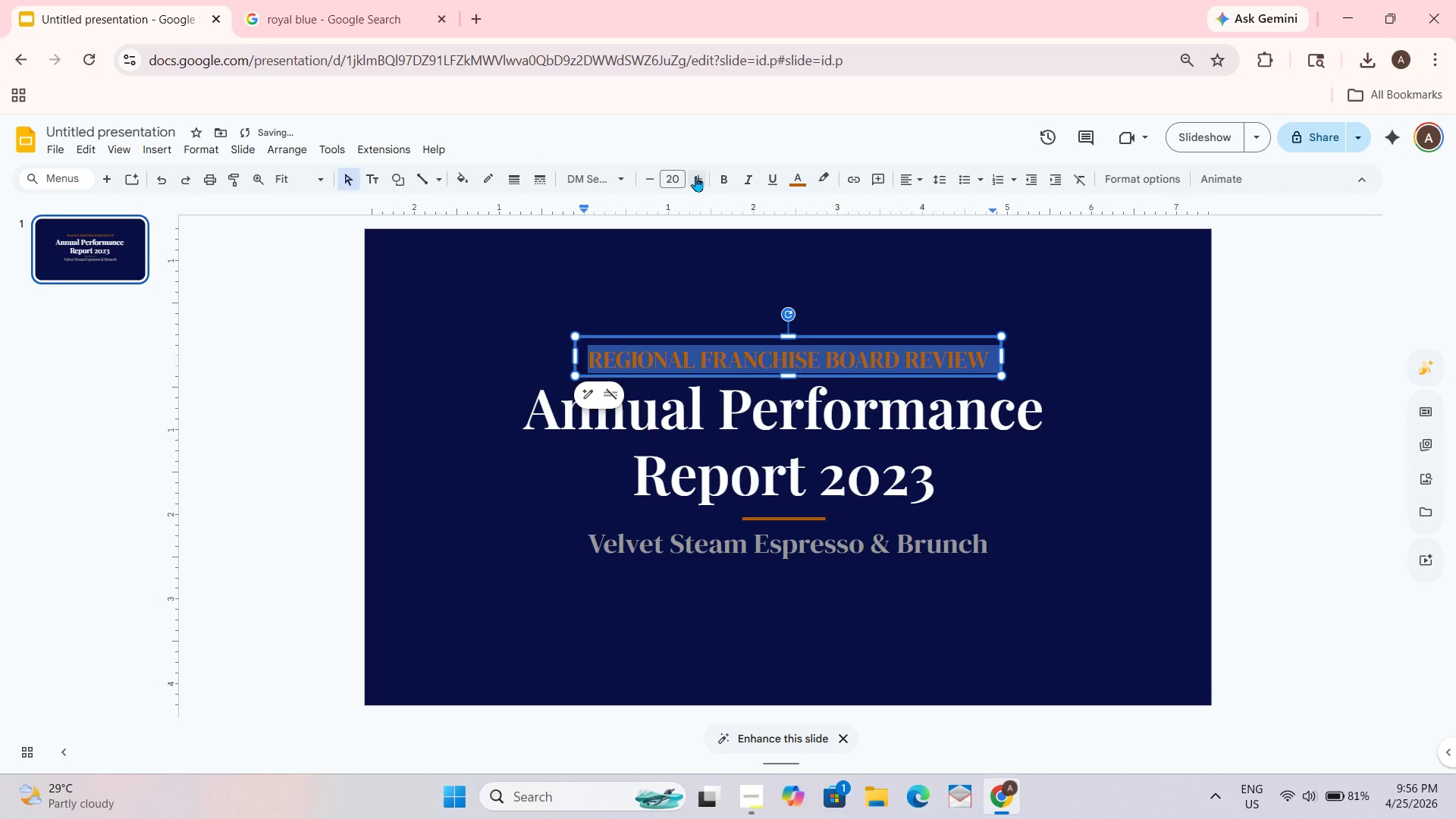 
triple_click([695, 176])
 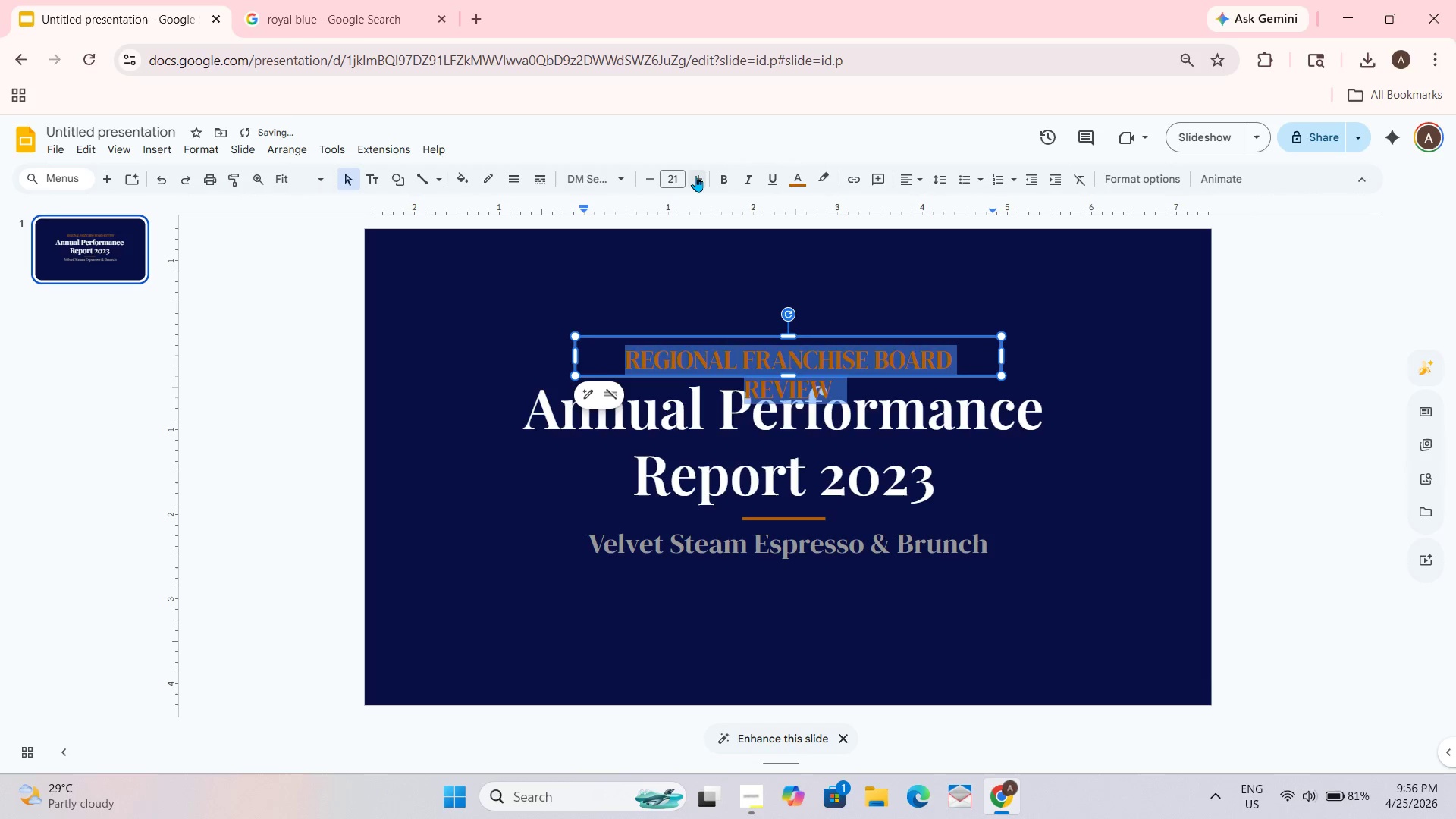 
triple_click([695, 176])
 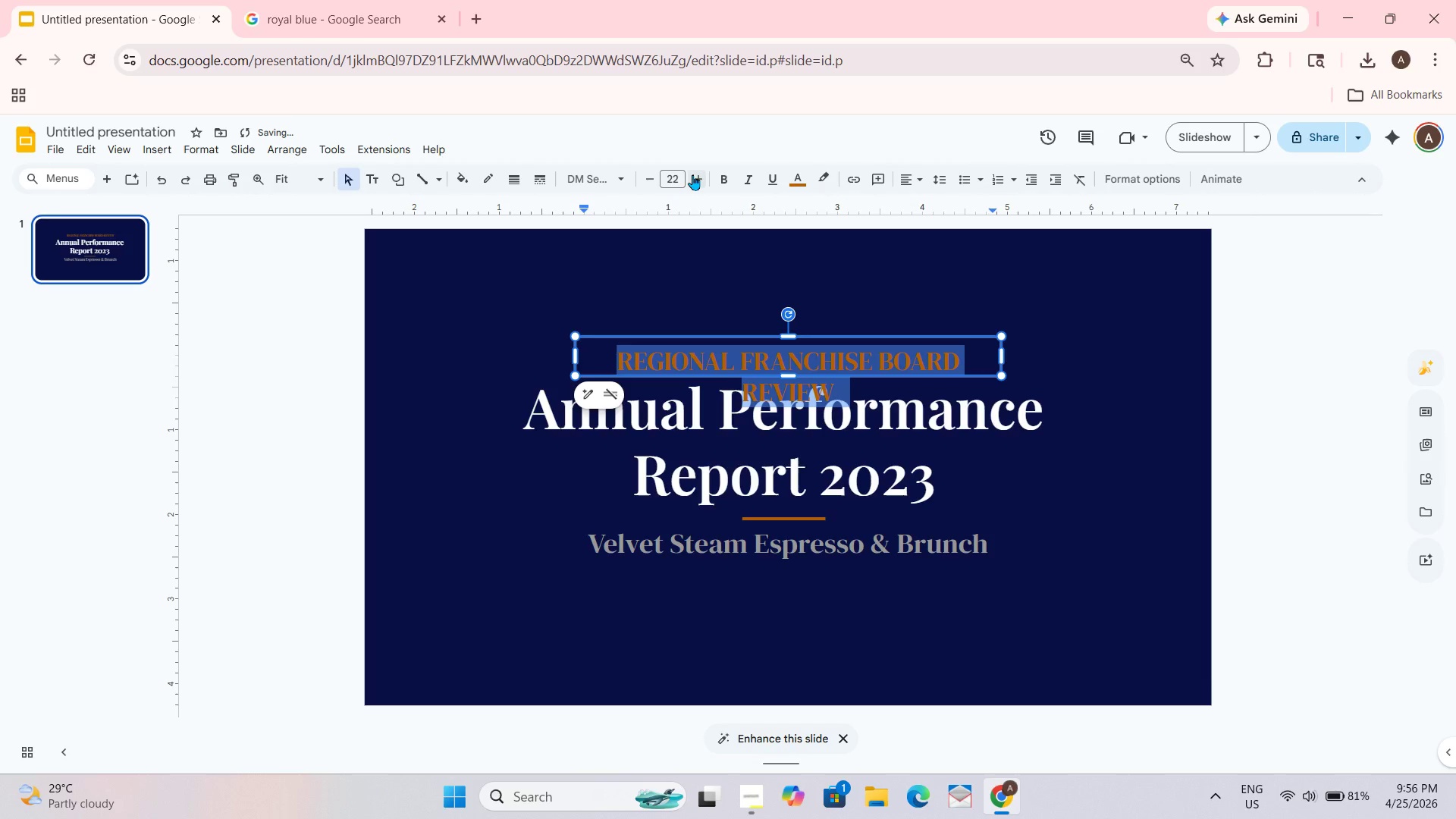 
left_click([692, 174])
 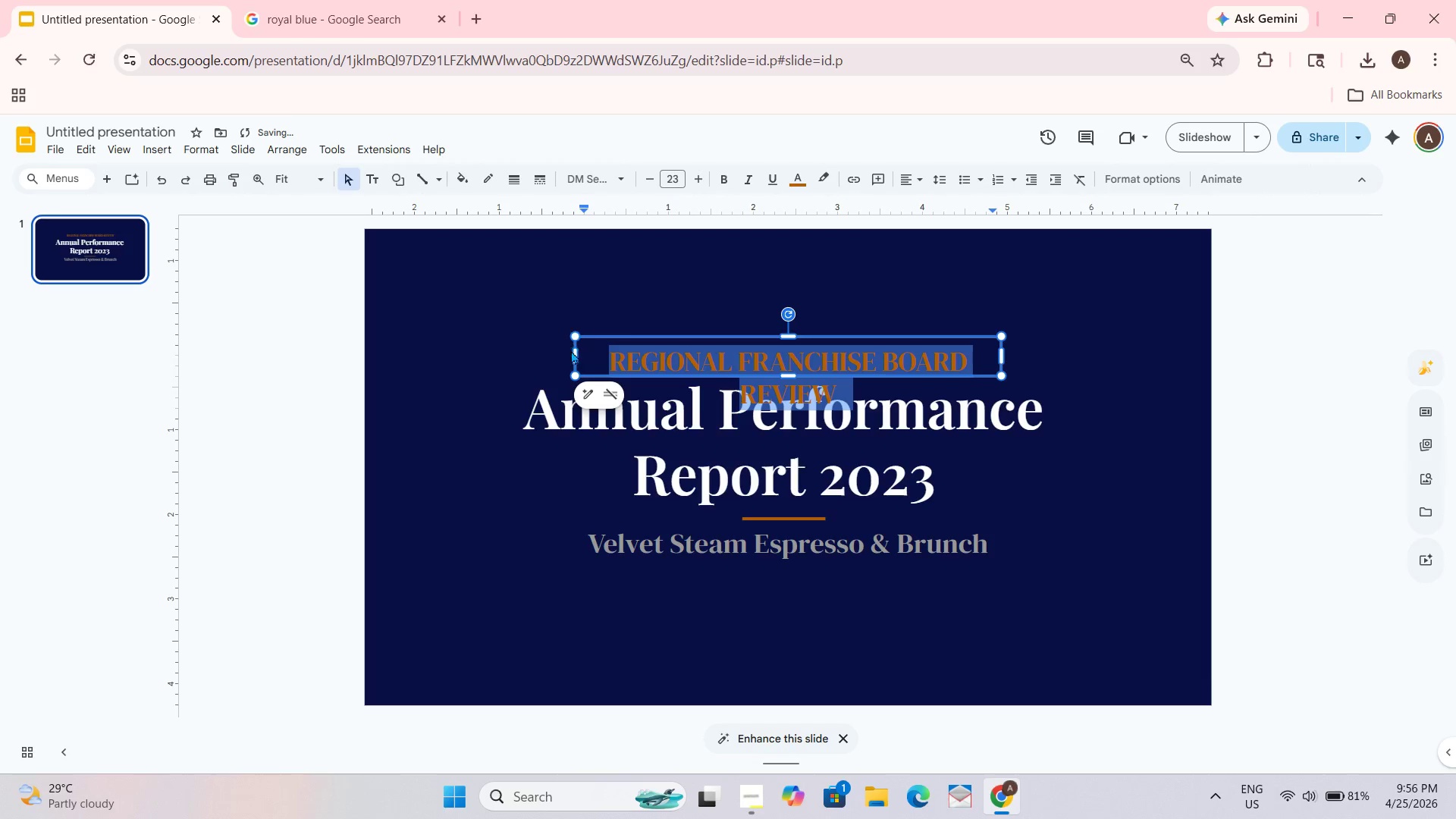 
left_click([571, 350])
 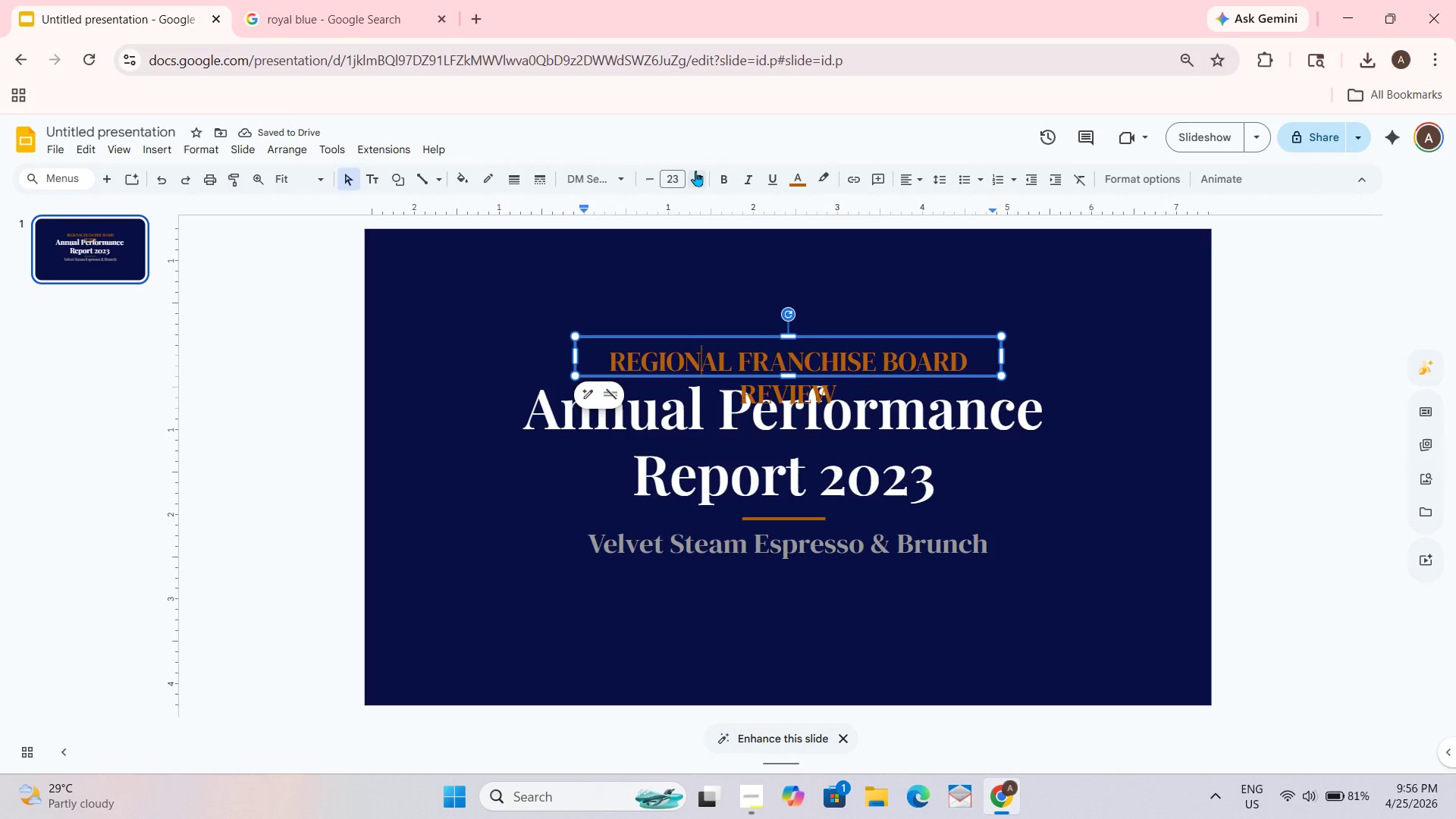 
key(Control+ControlLeft)
 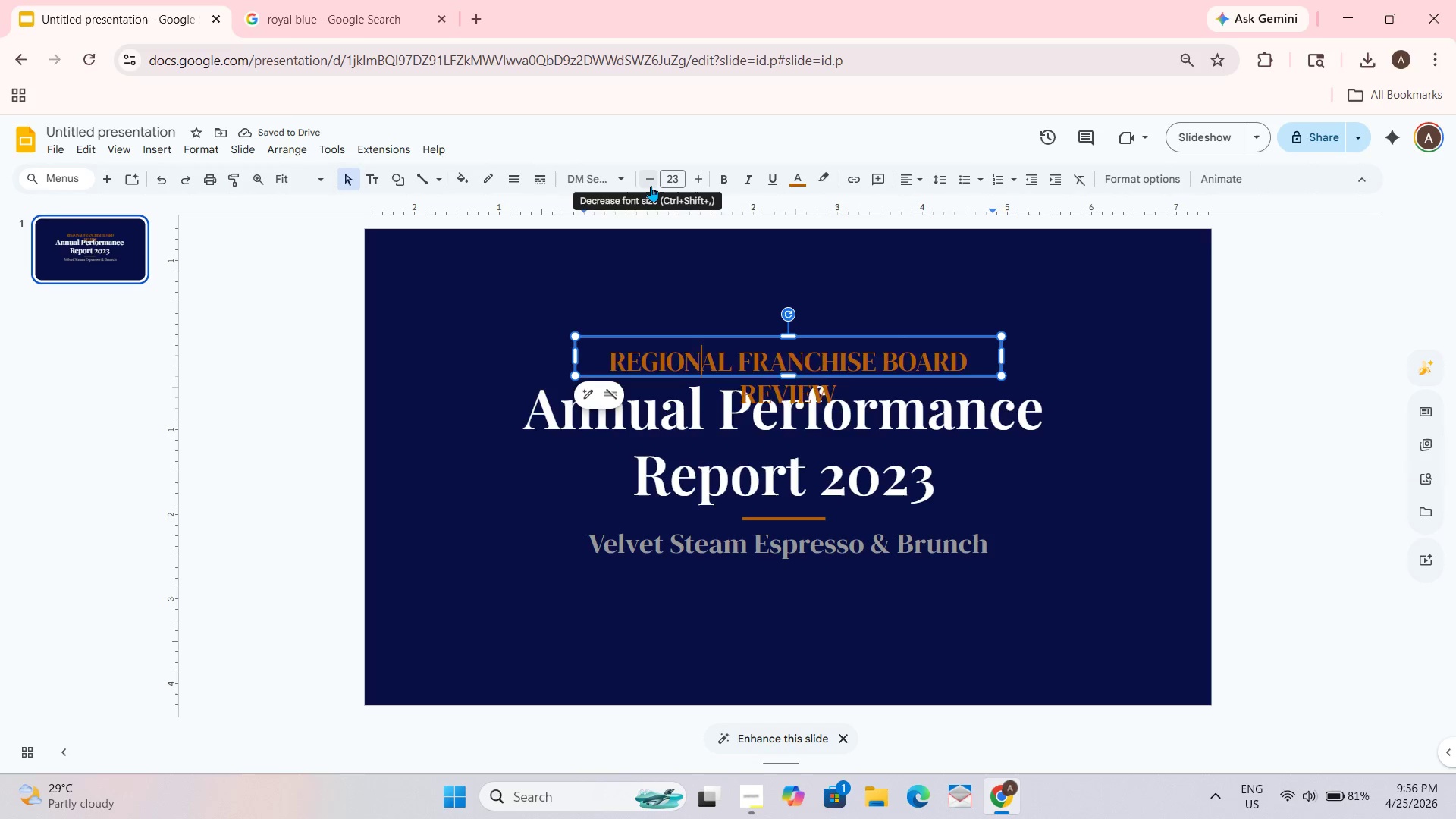 
key(Control+A)
 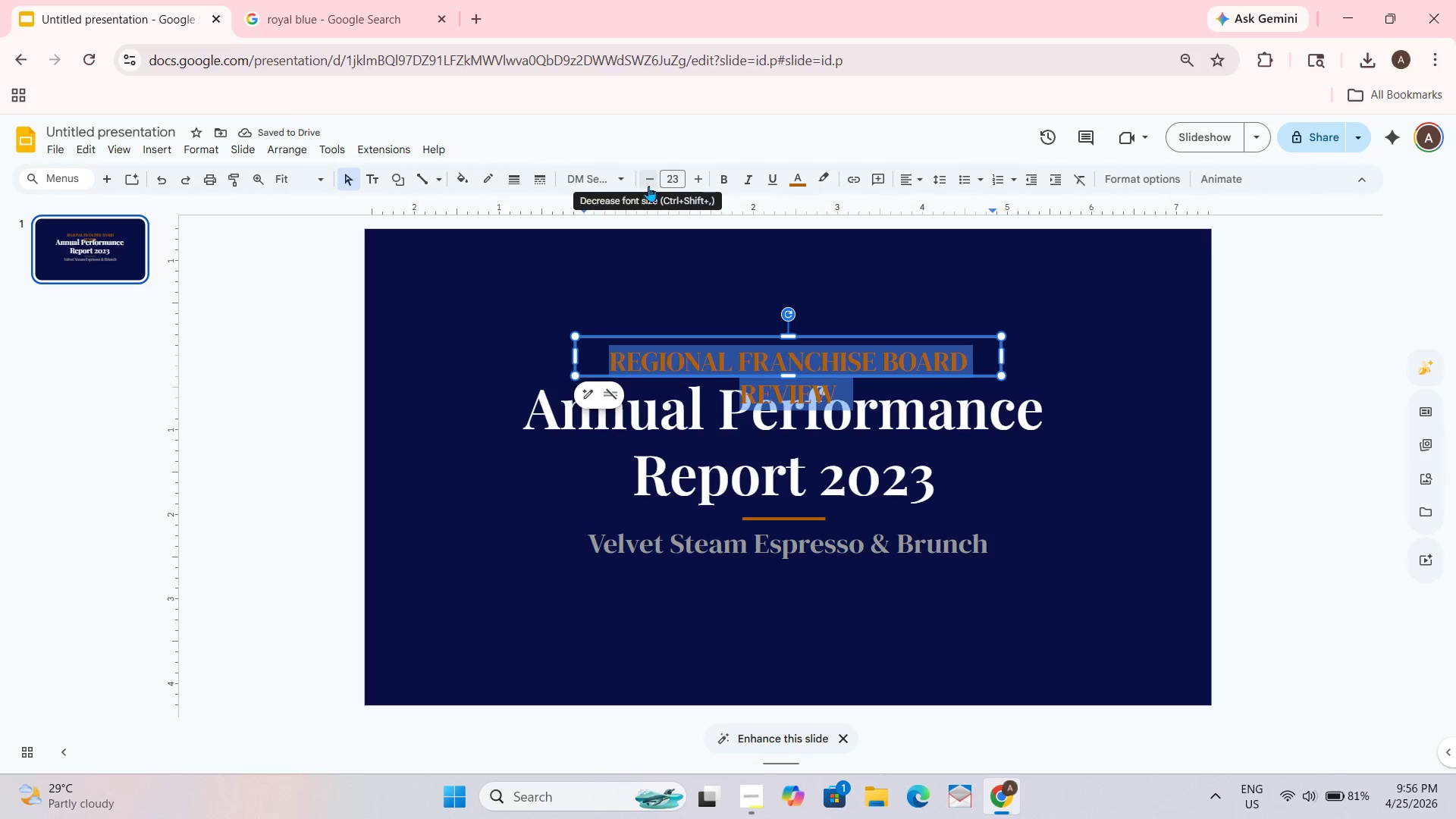 
left_click([645, 184])
 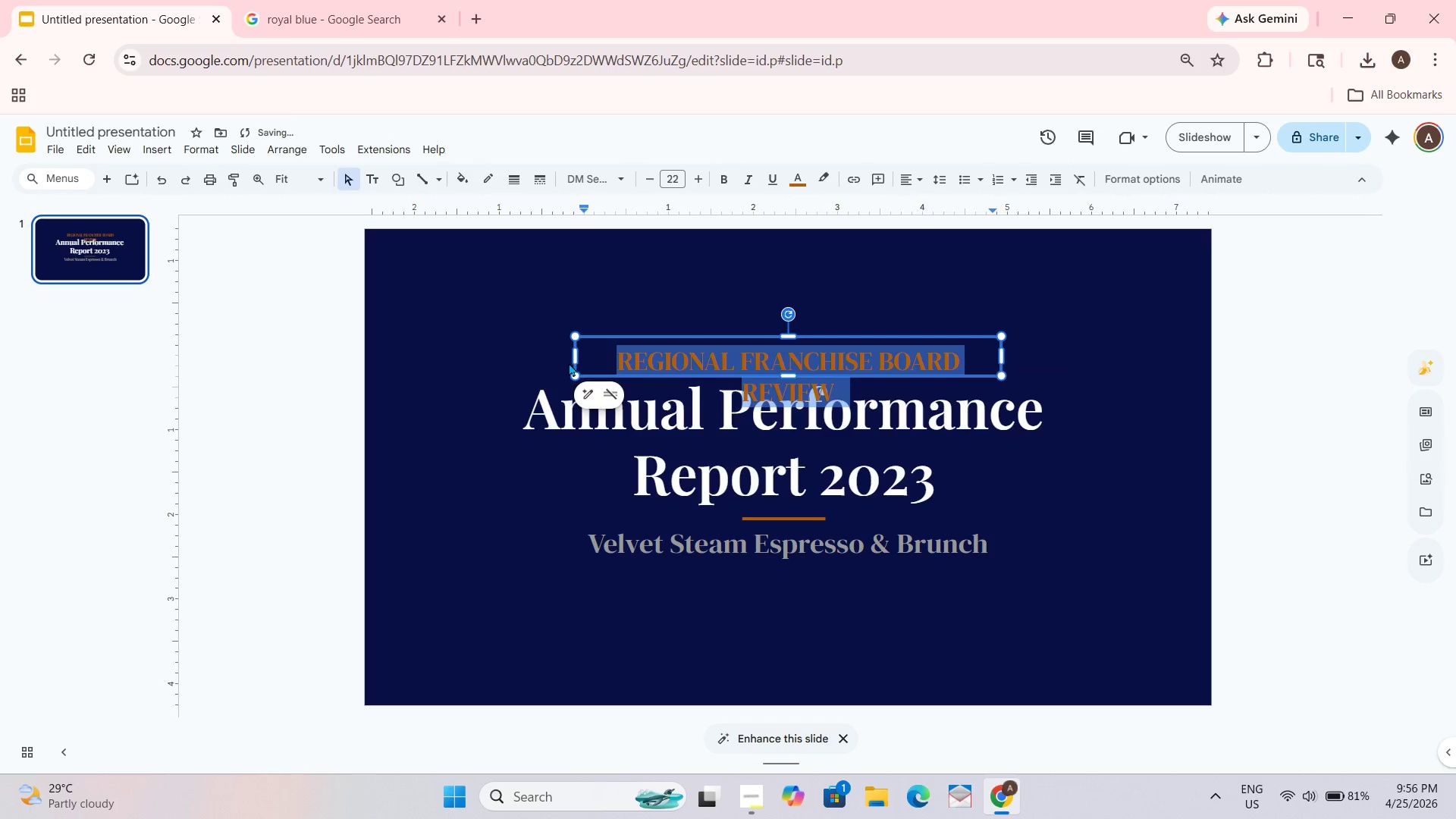 
left_click_drag(start_coordinate=[578, 361], to_coordinate=[560, 356])
 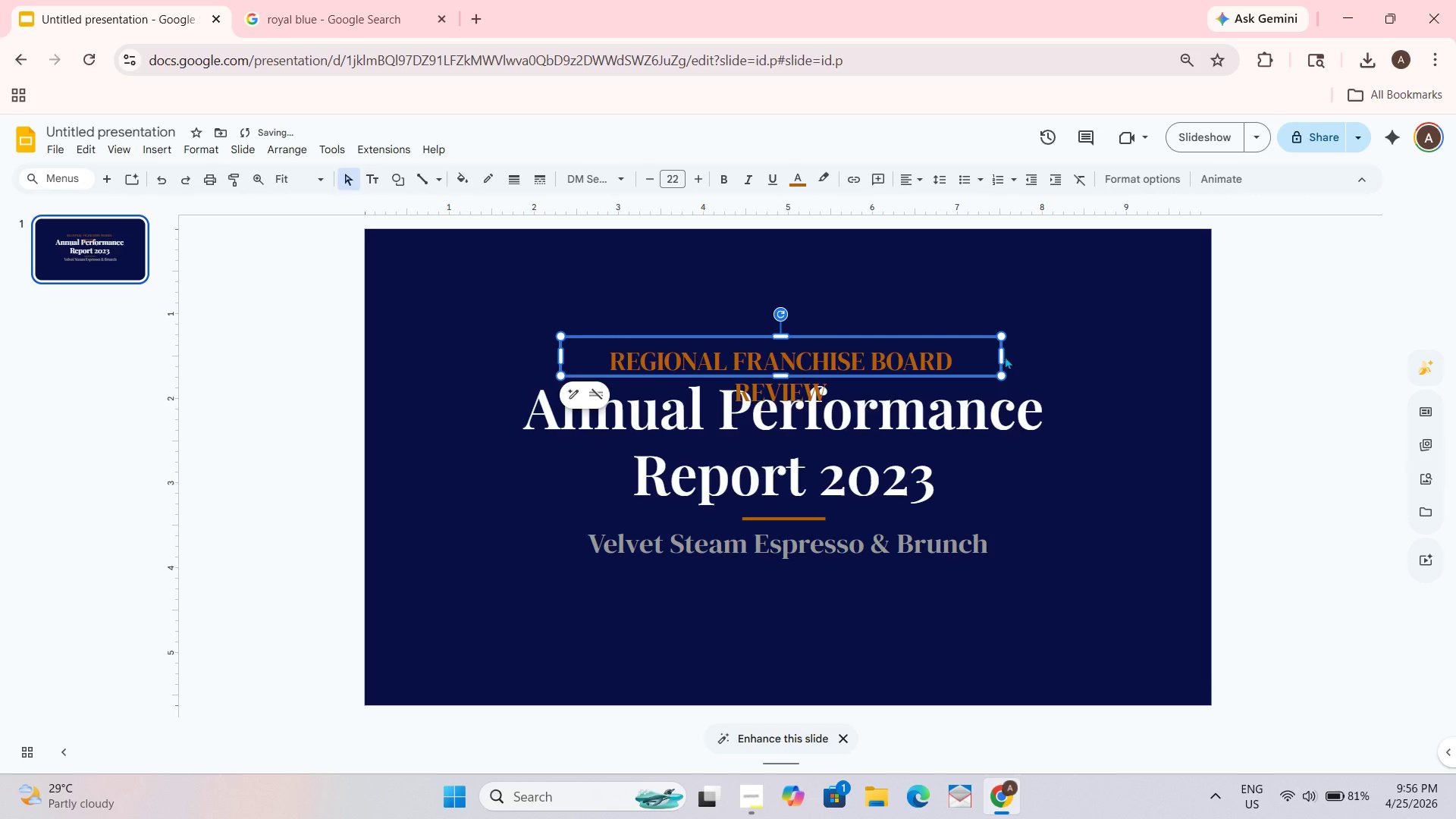 
left_click_drag(start_coordinate=[1005, 356], to_coordinate=[1045, 356])
 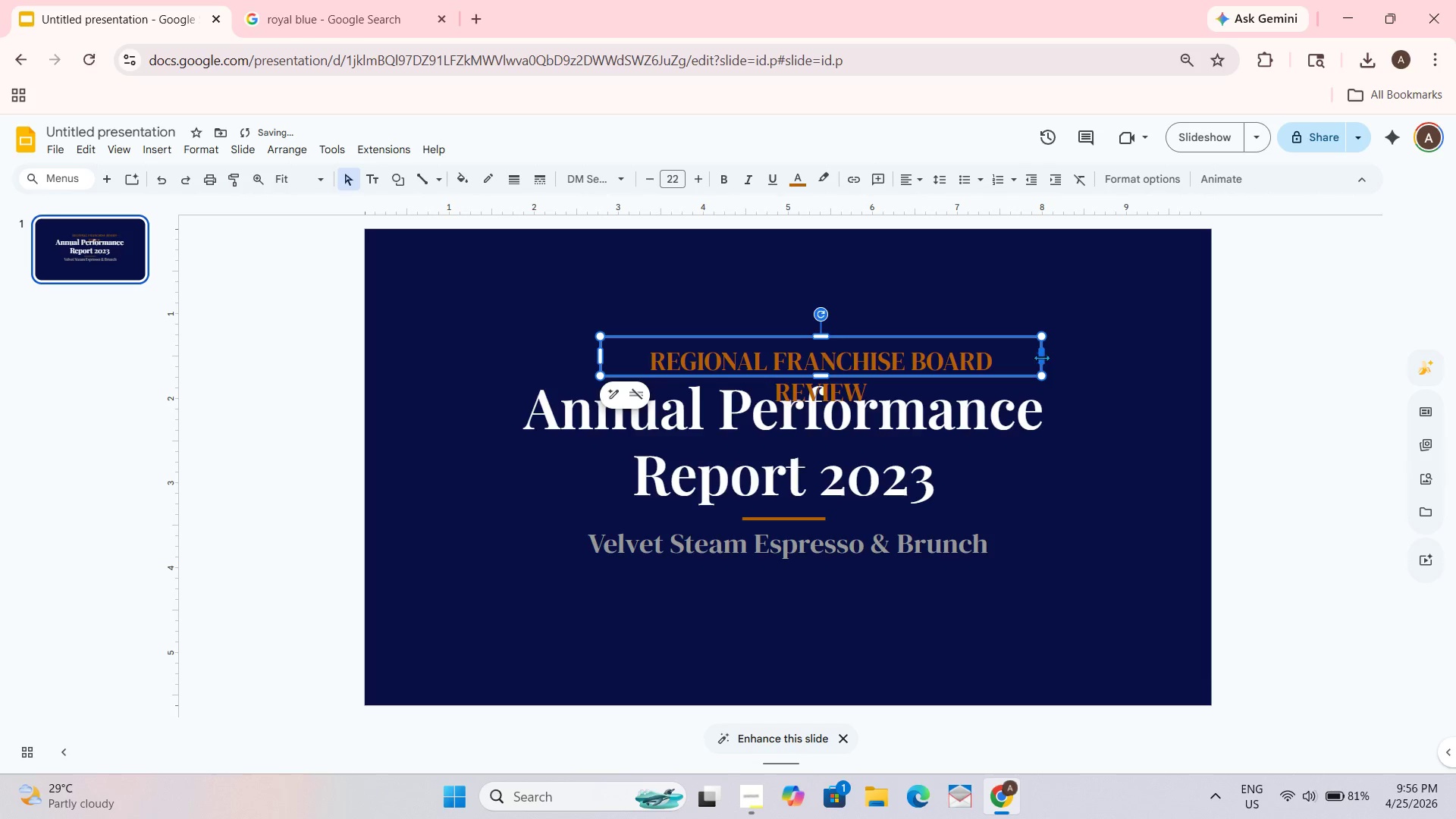 
left_click_drag(start_coordinate=[1041, 357], to_coordinate=[1163, 343])
 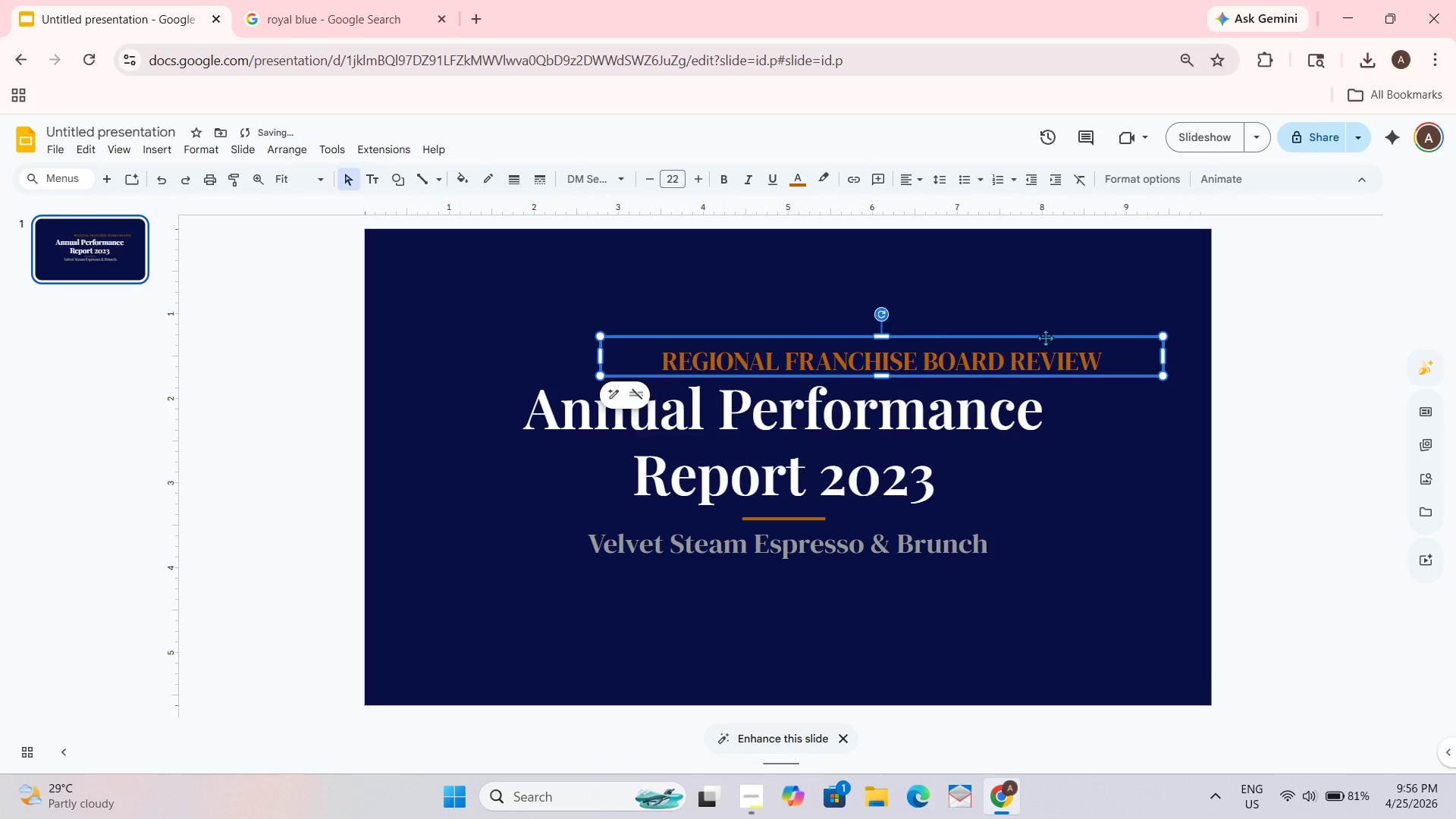 
left_click_drag(start_coordinate=[1041, 340], to_coordinate=[946, 337])
 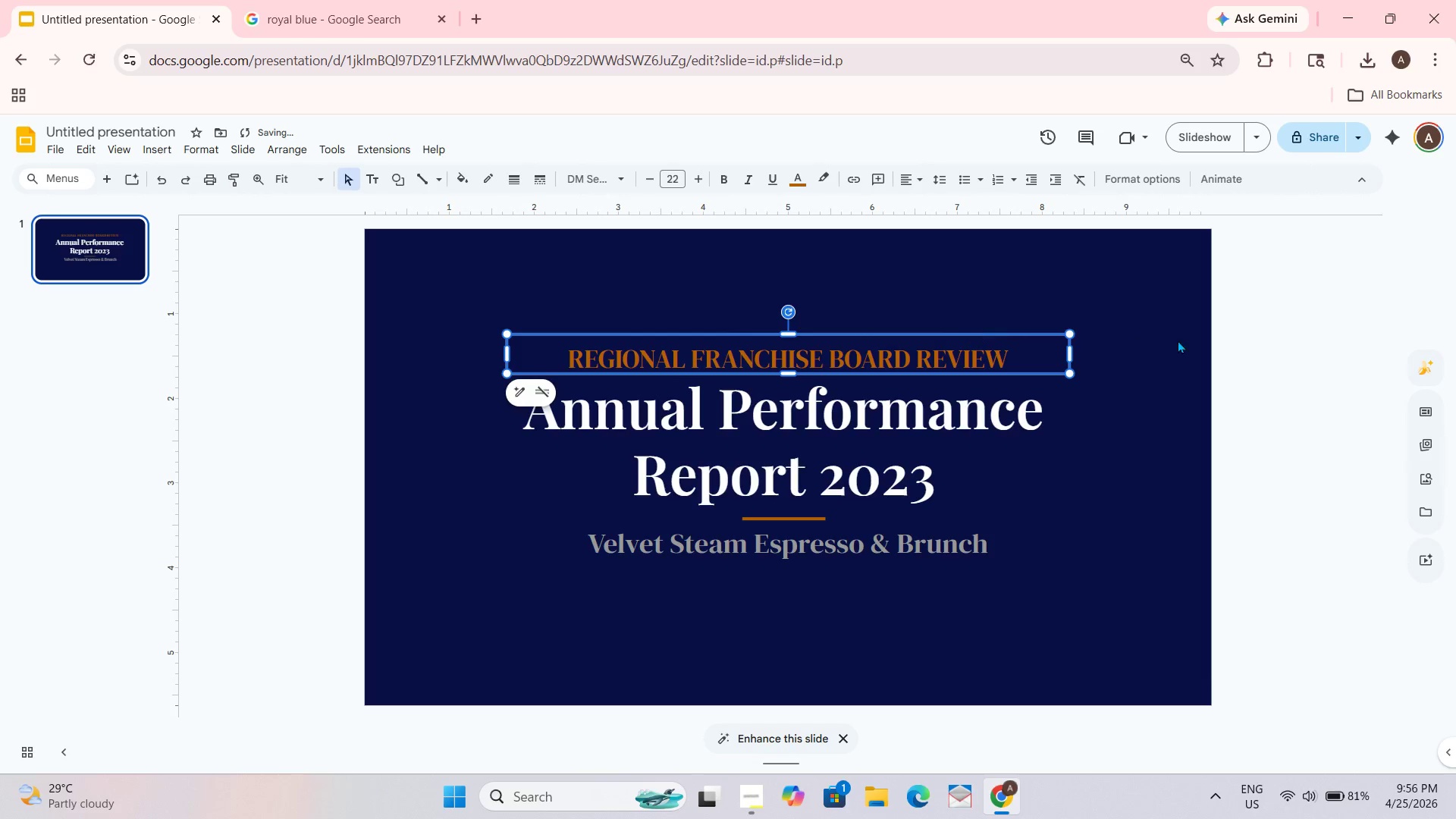 
left_click([1178, 340])
 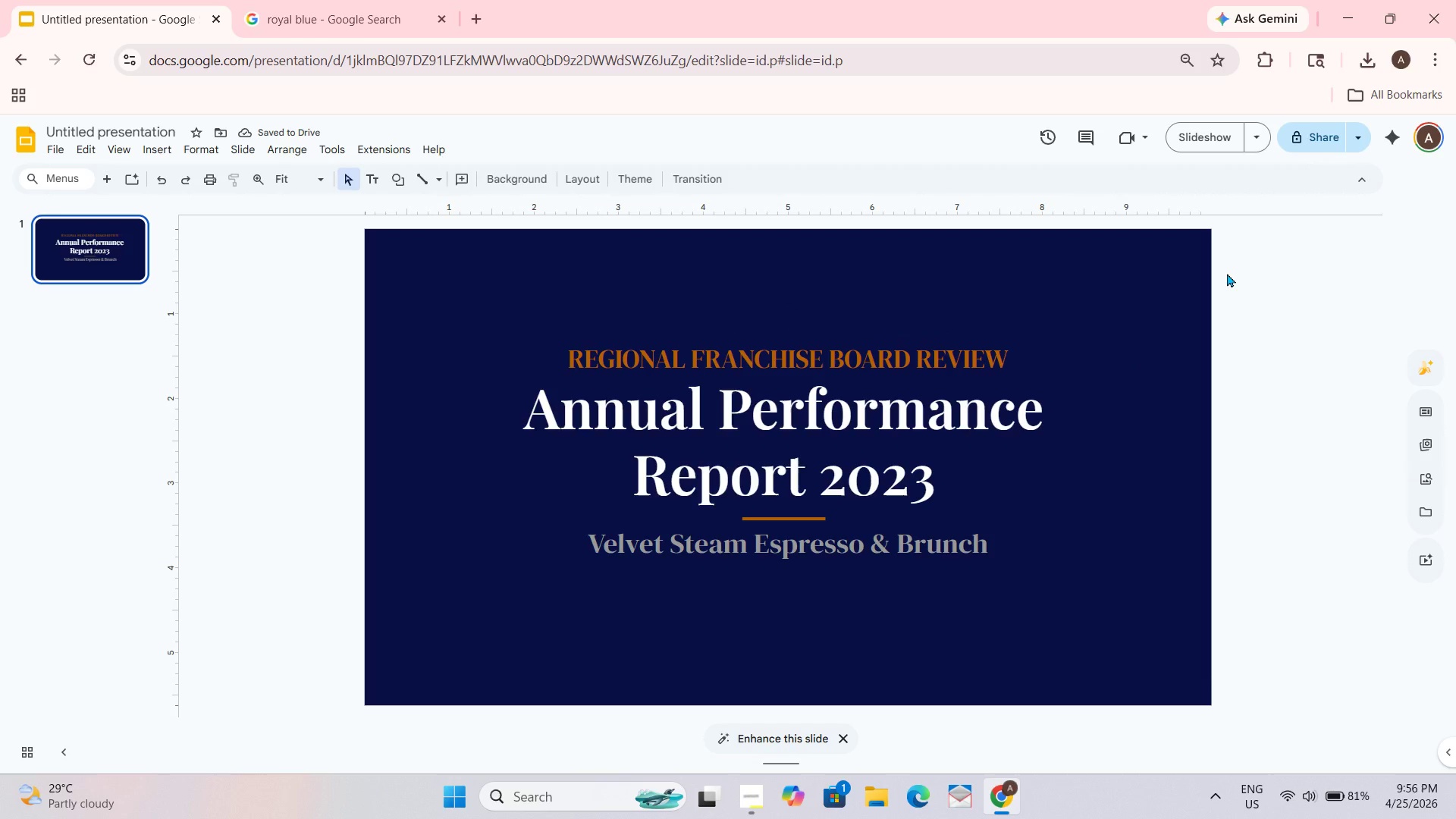 
left_click([899, 350])
 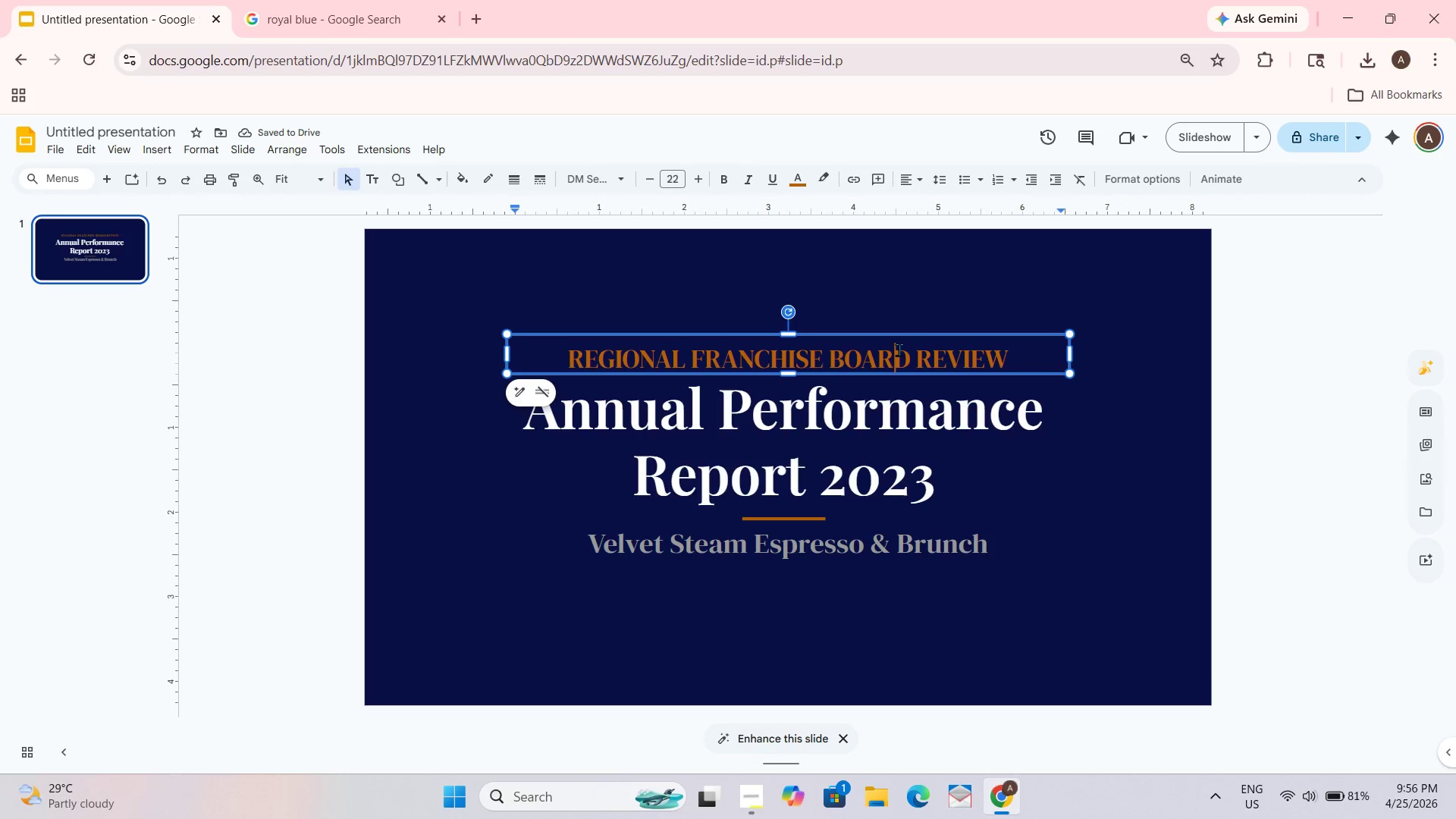 
key(Control+ControlLeft)
 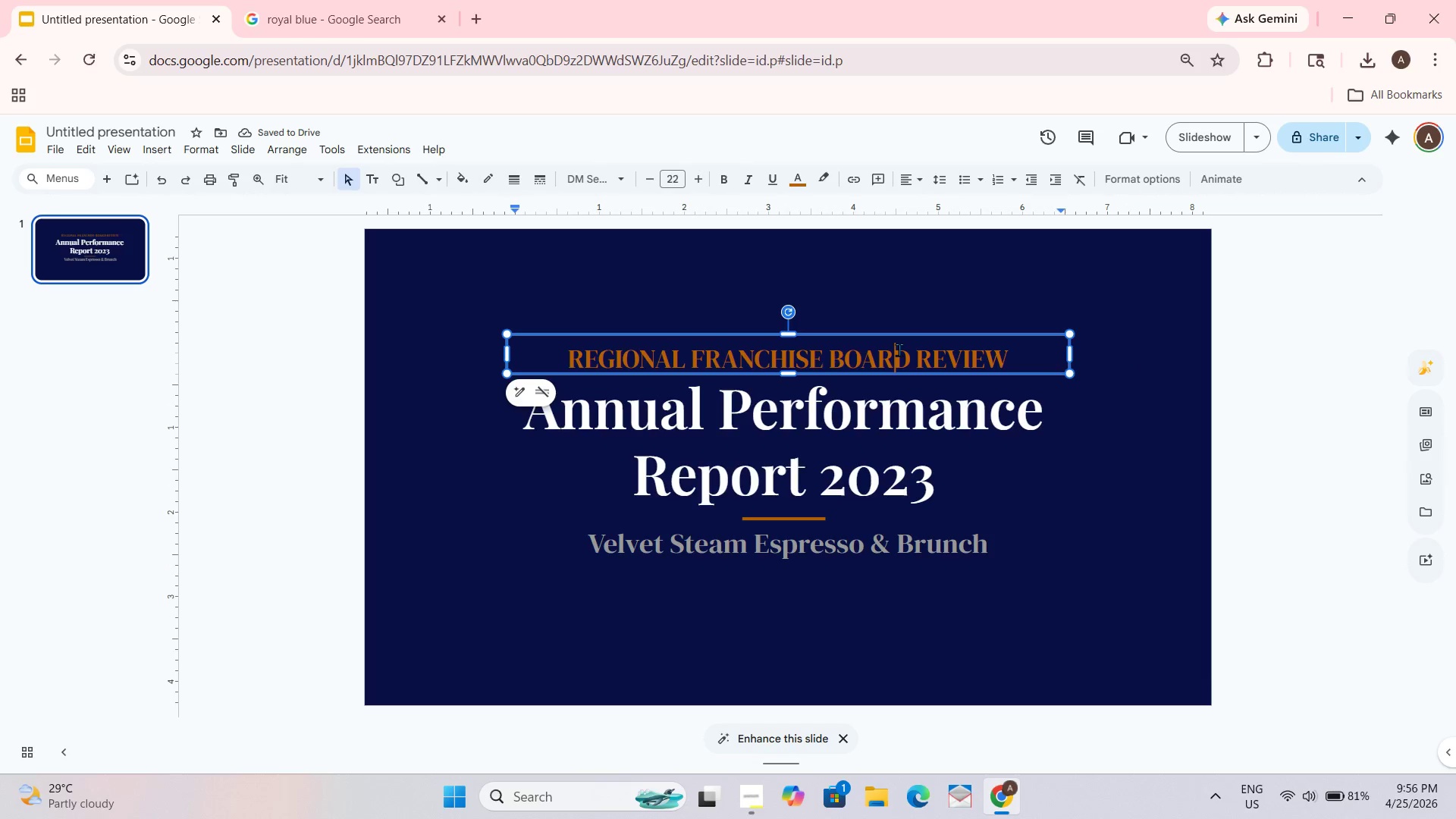 
key(Control+A)
 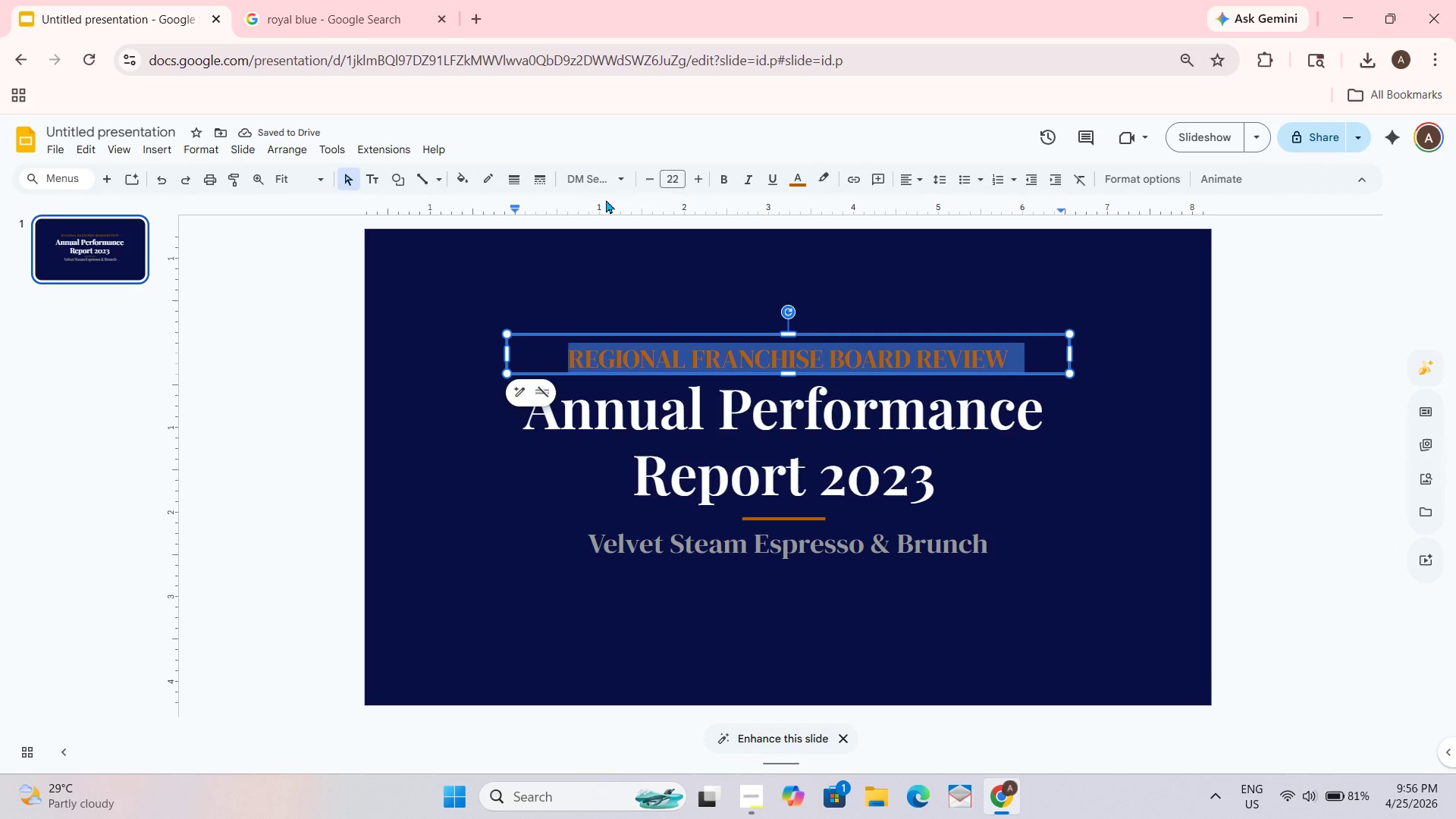 
left_click([610, 174])
 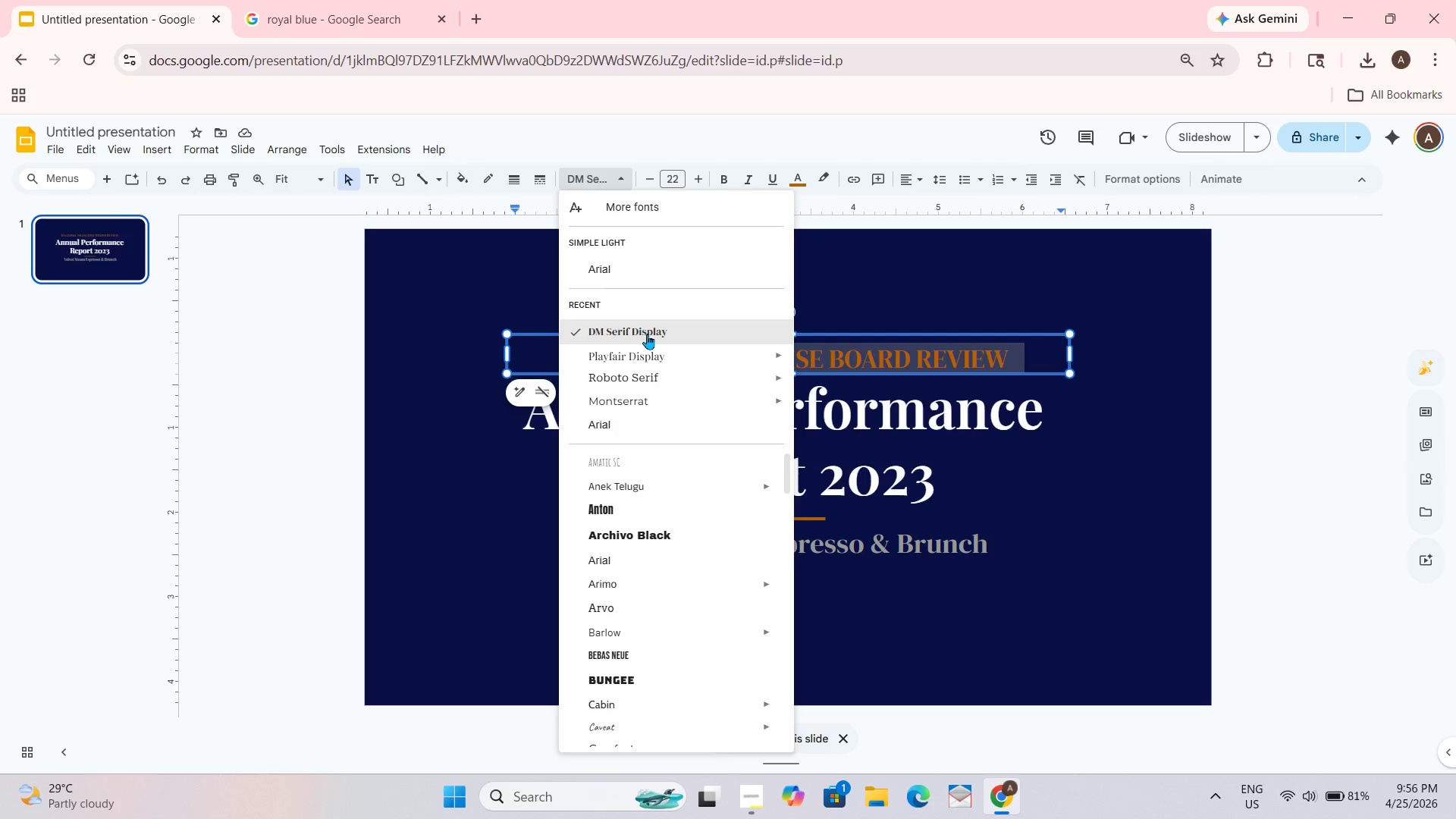 
mouse_move([661, 357])
 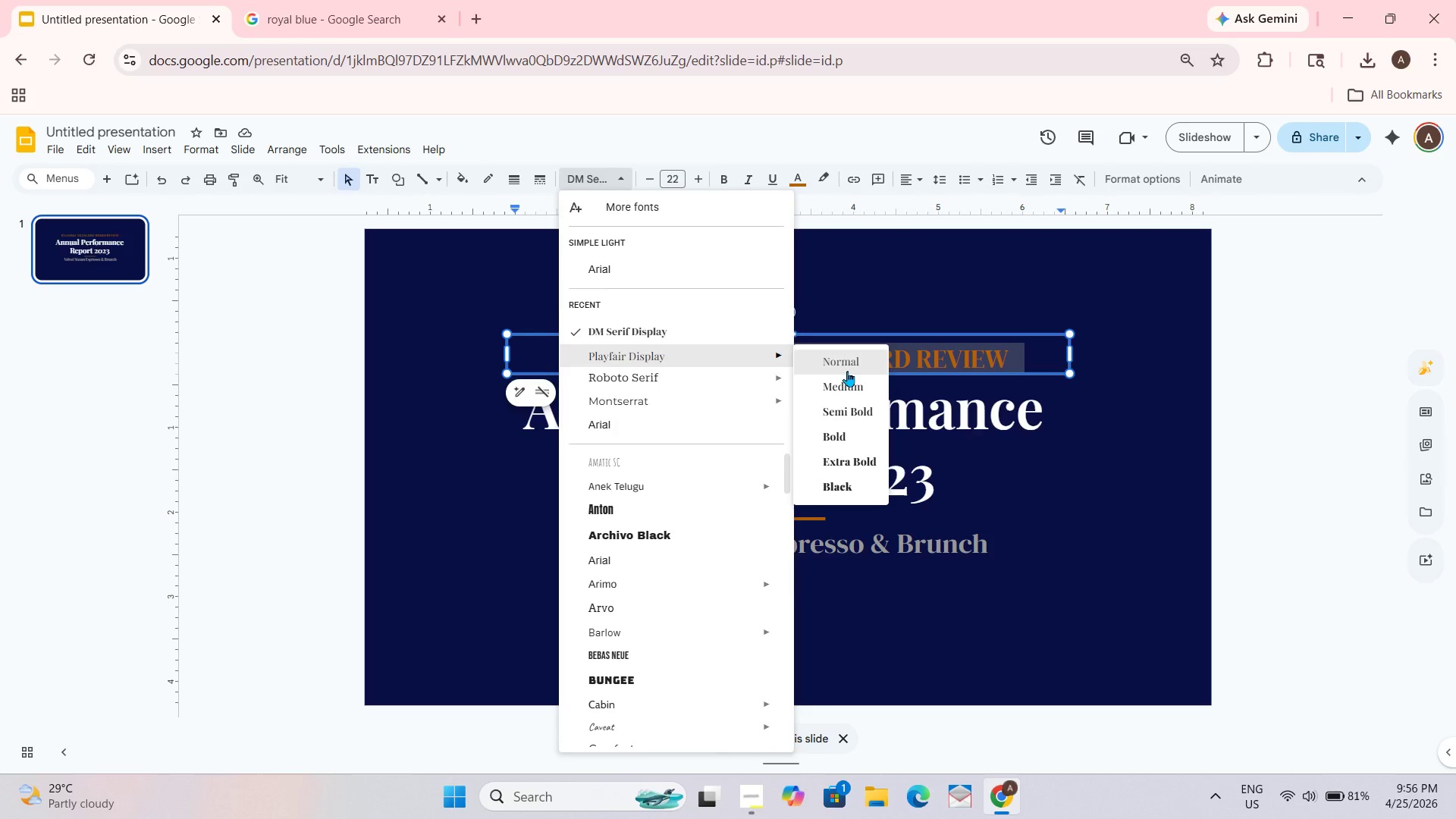 
left_click([847, 384])
 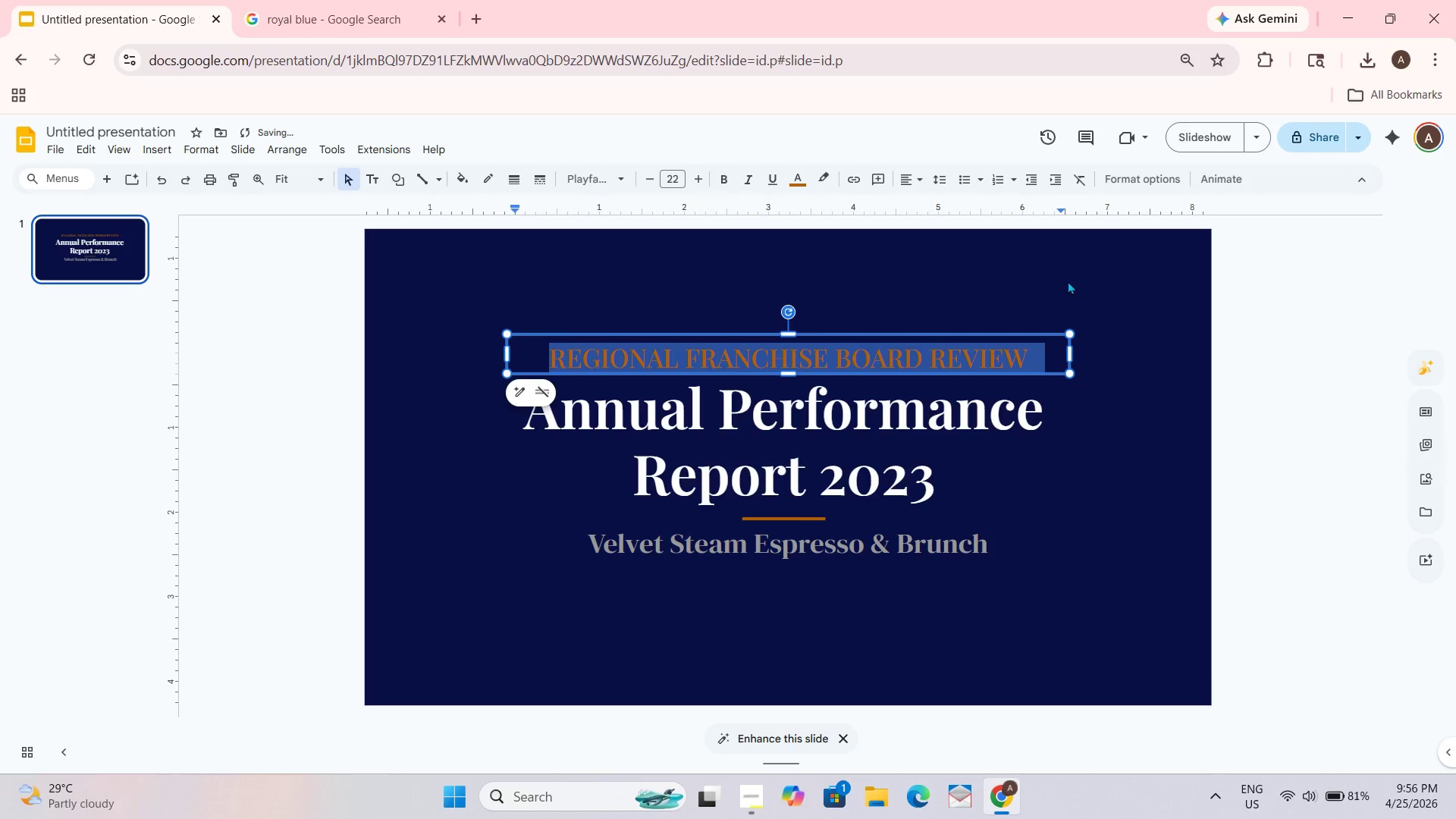 
left_click([1063, 286])
 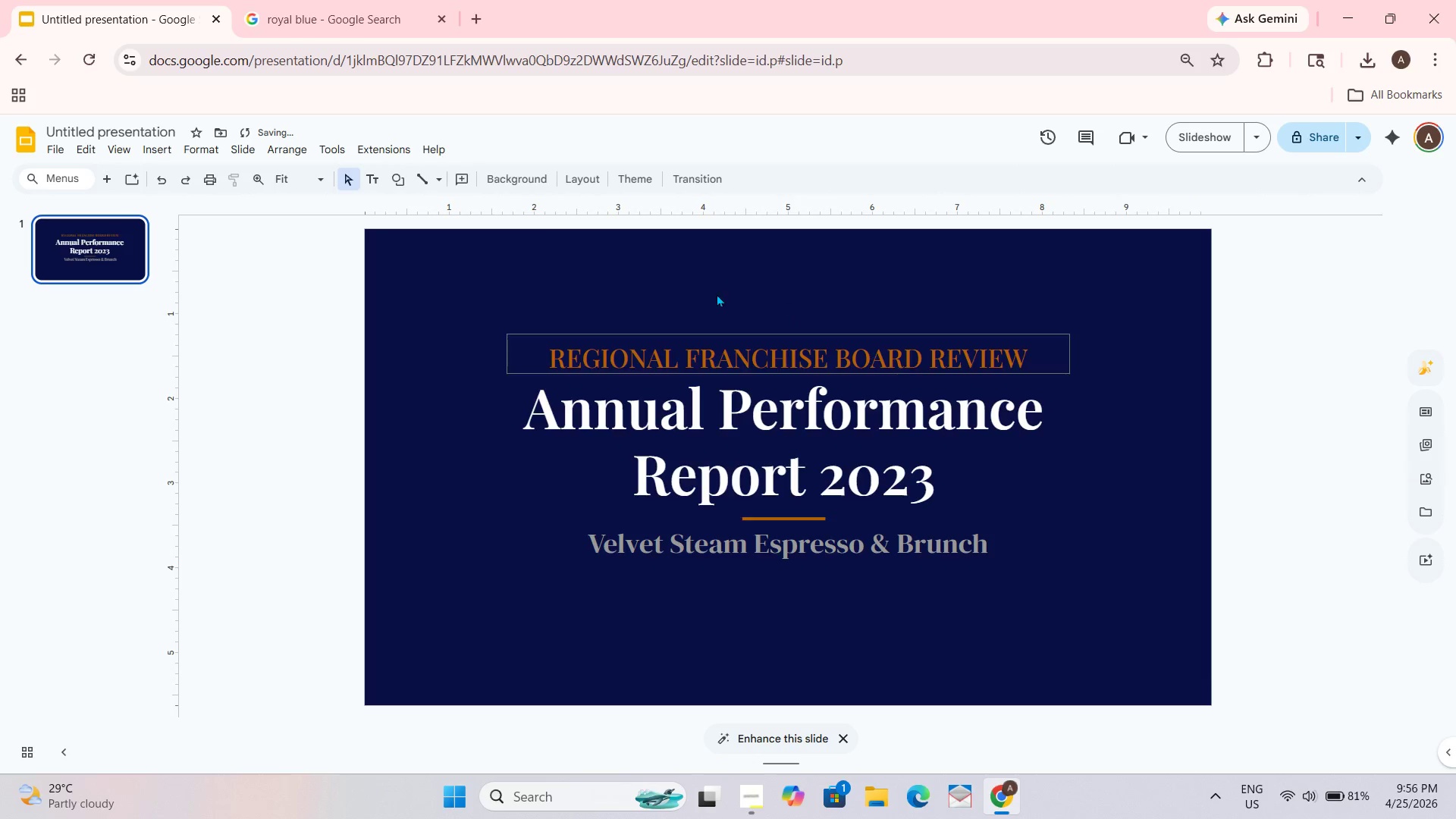 
left_click([786, 346])
 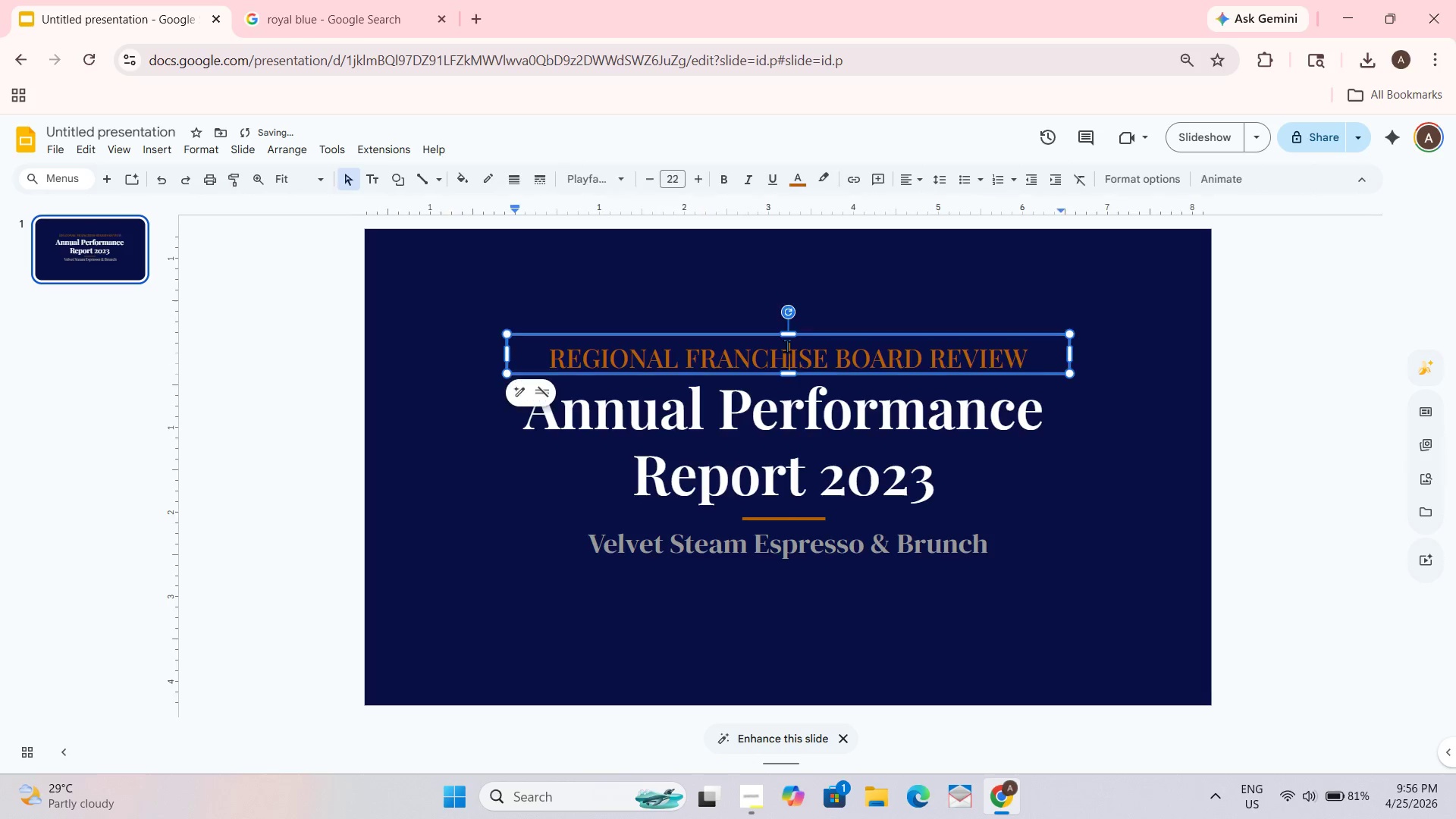 
key(Control+ControlLeft)
 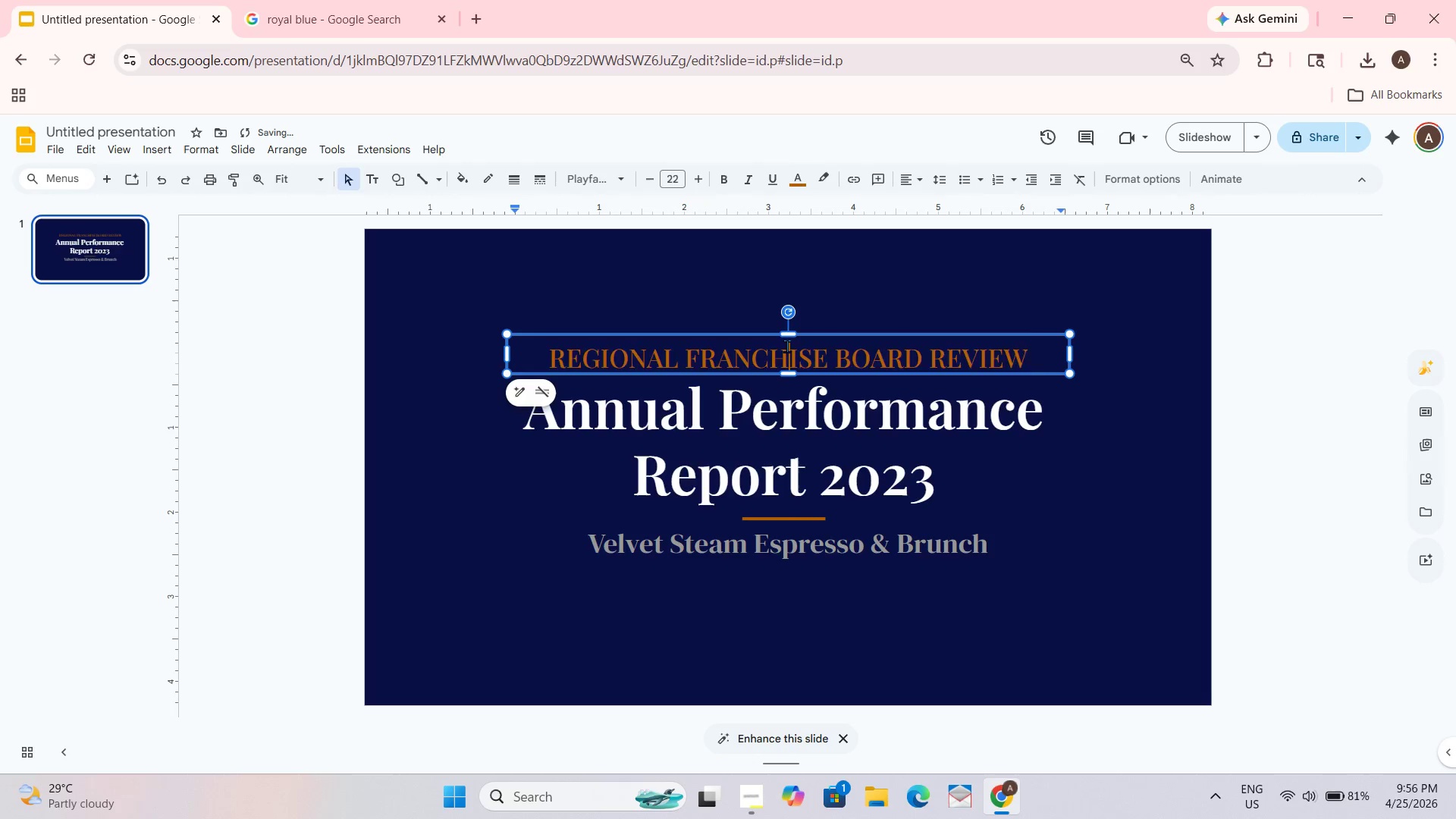 
key(Control+A)
 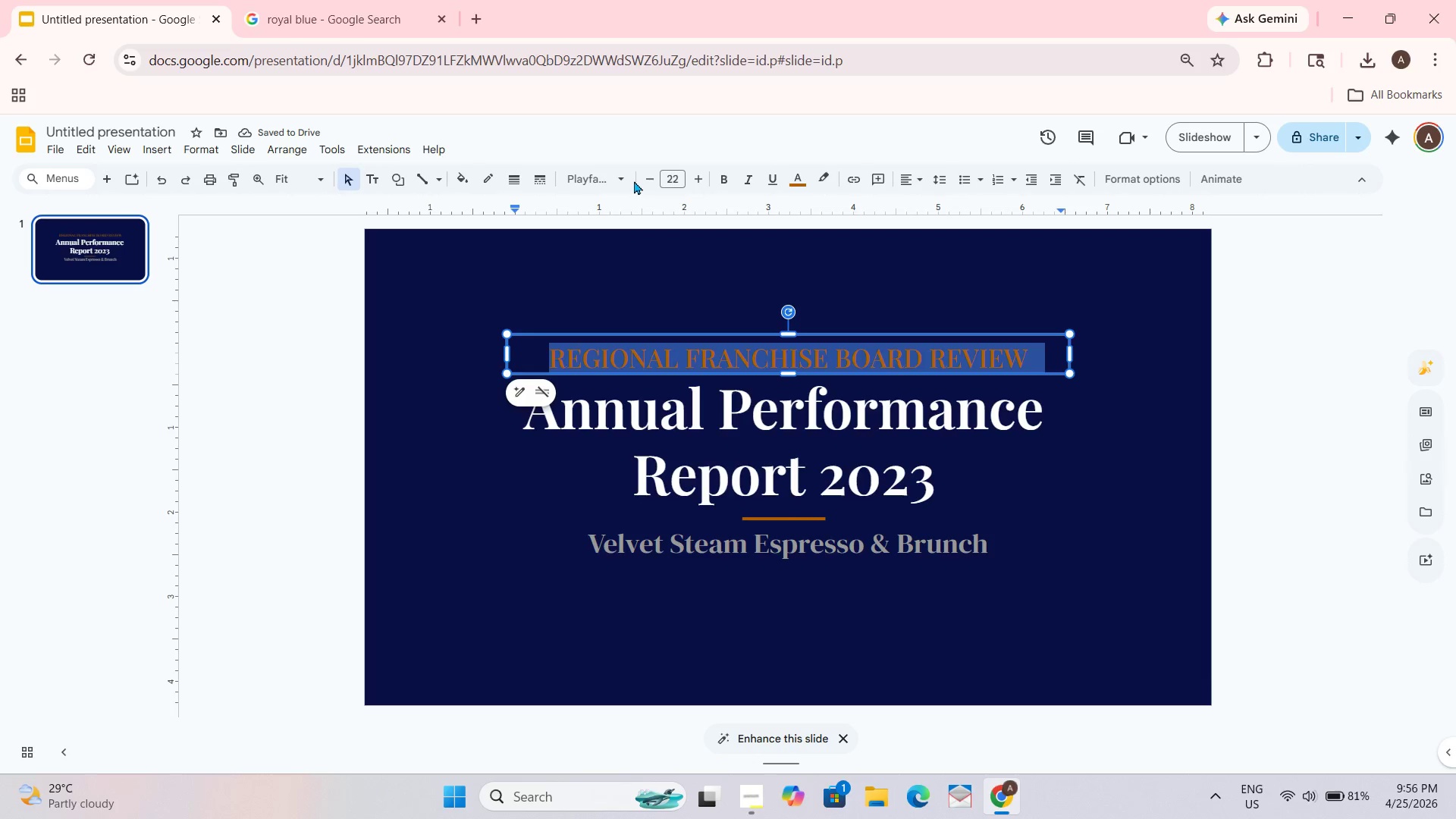 
double_click([624, 178])
 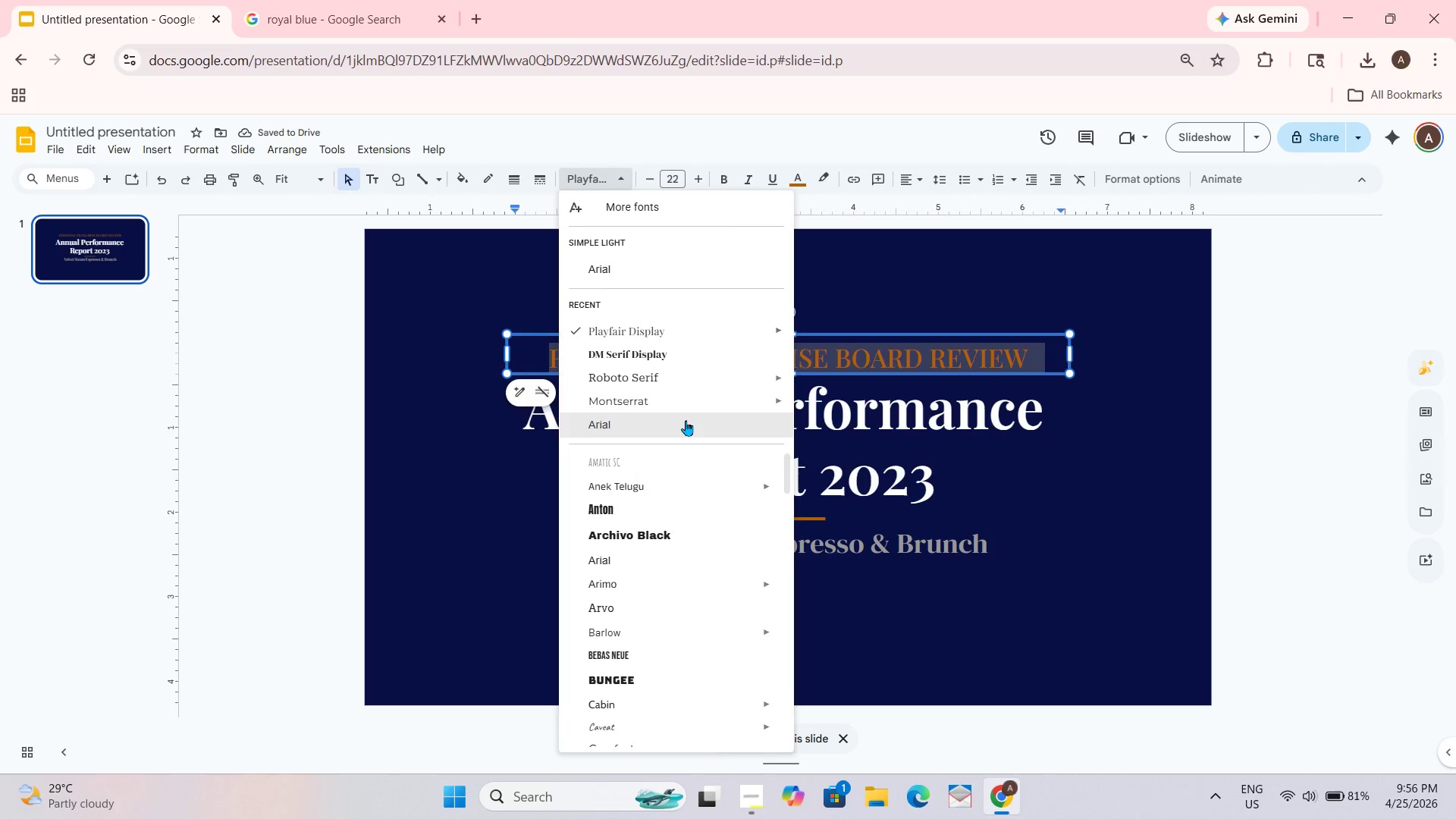 
mouse_move([704, 400])
 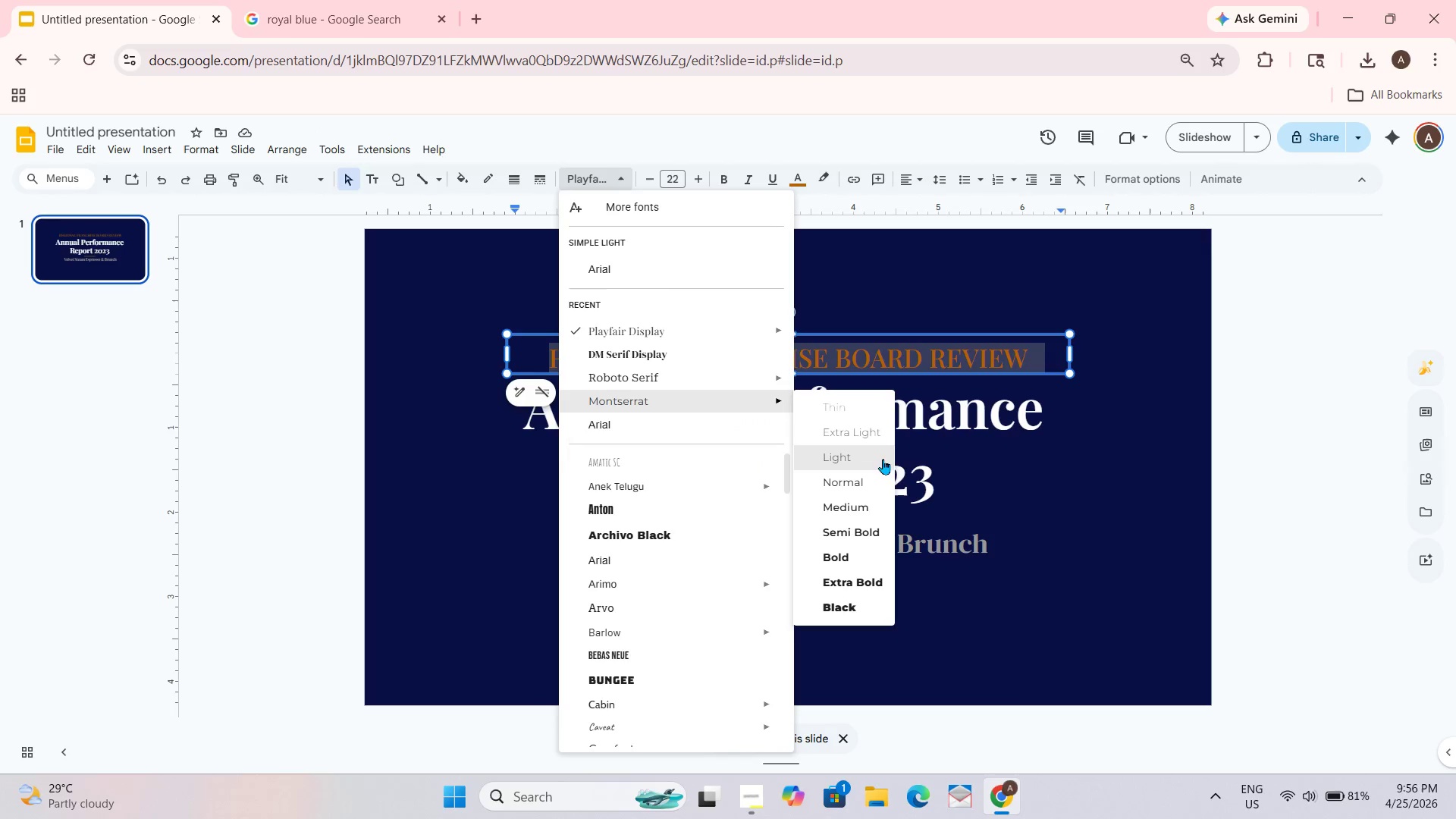 
left_click([880, 461])
 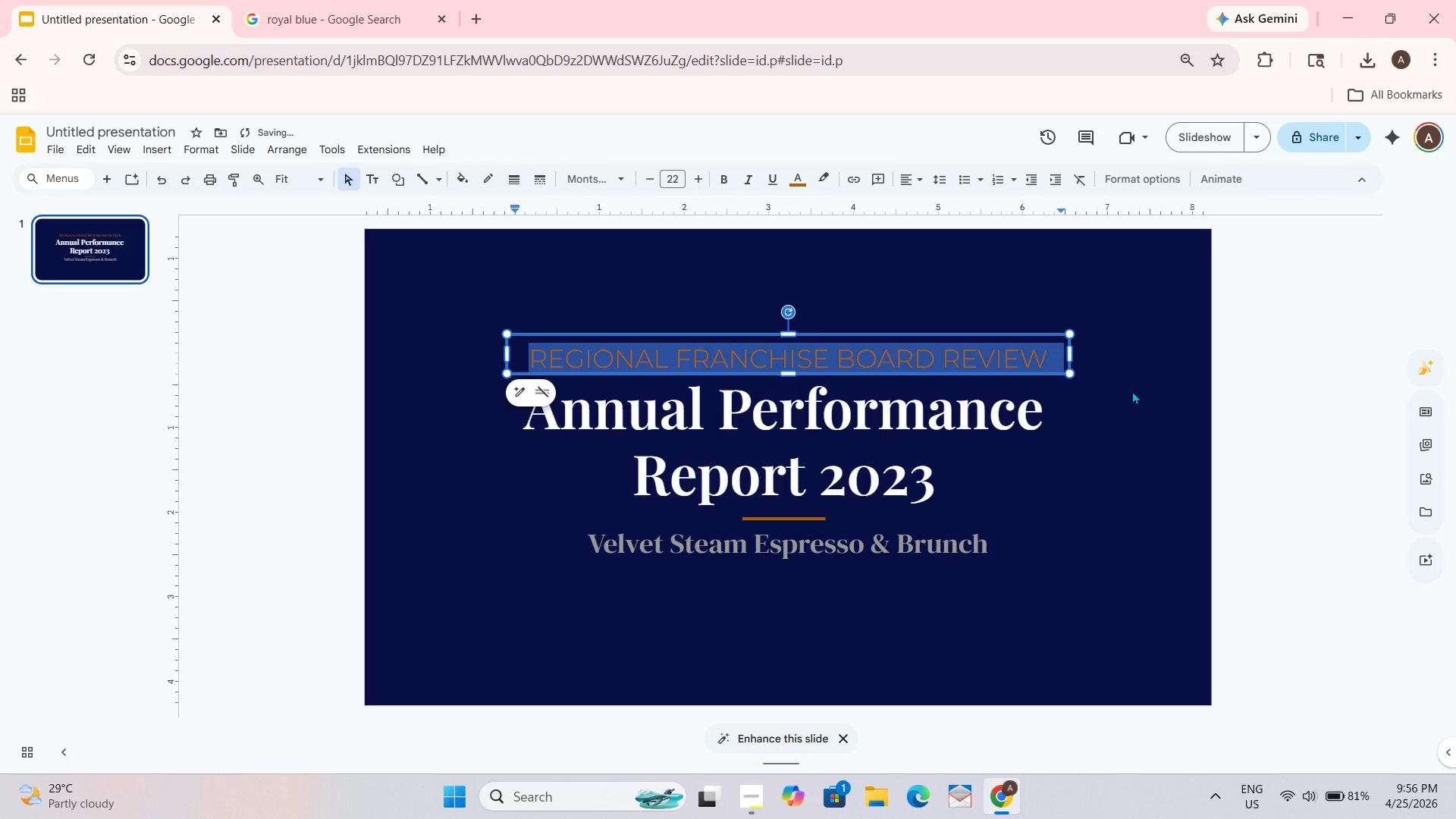 
left_click([1122, 395])
 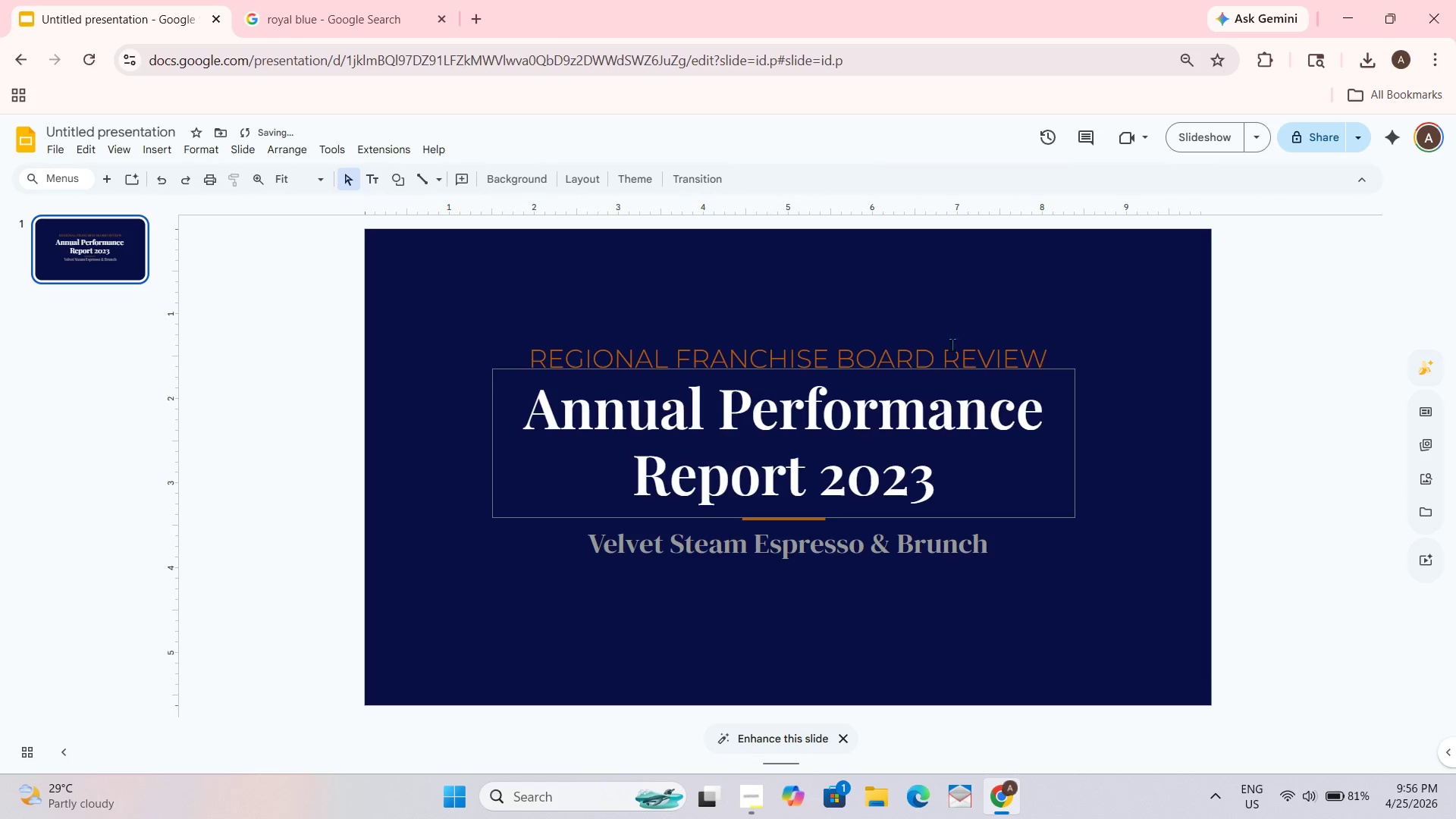 
key(Control+ControlLeft)
 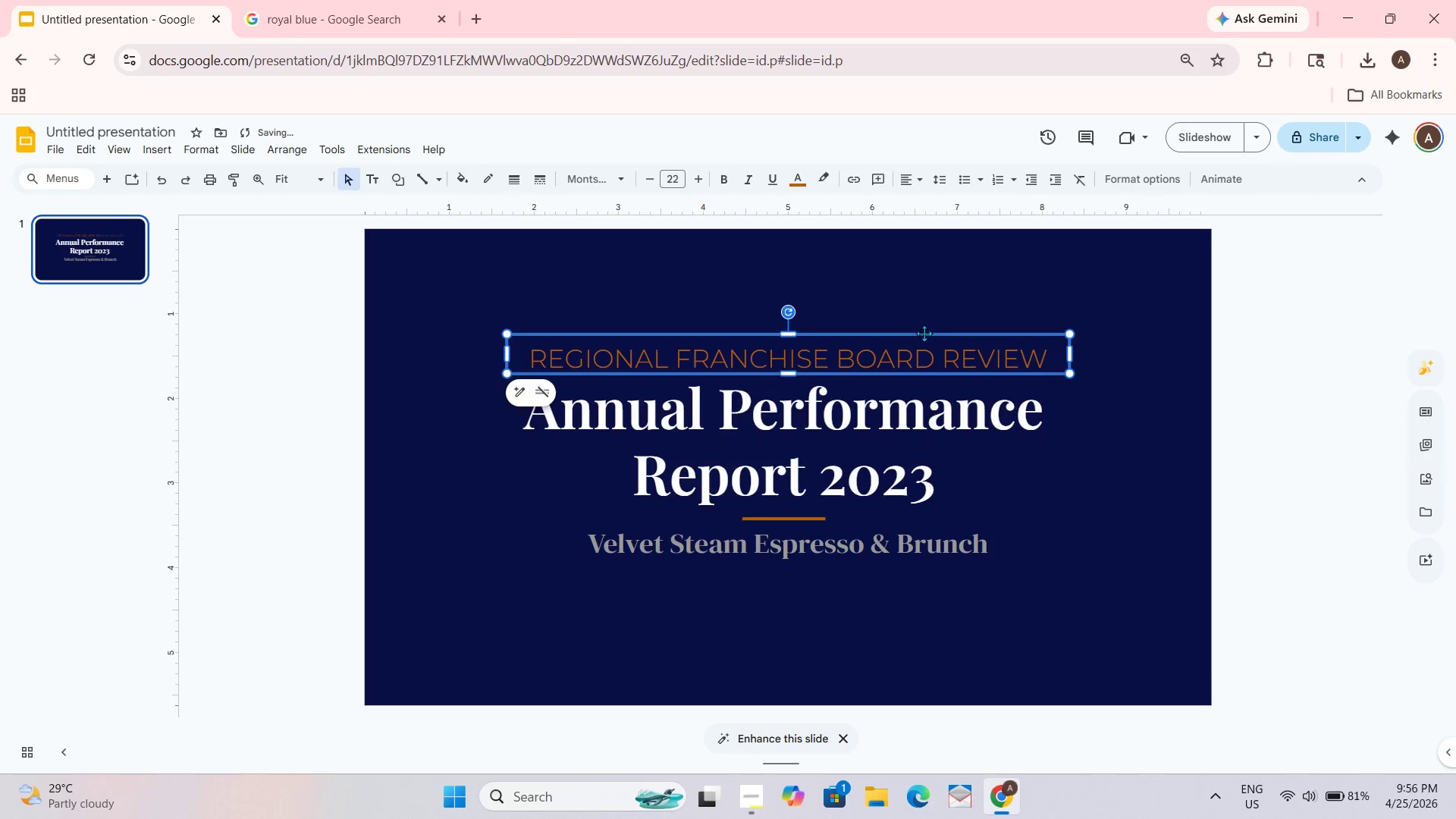 
key(Control+A)
 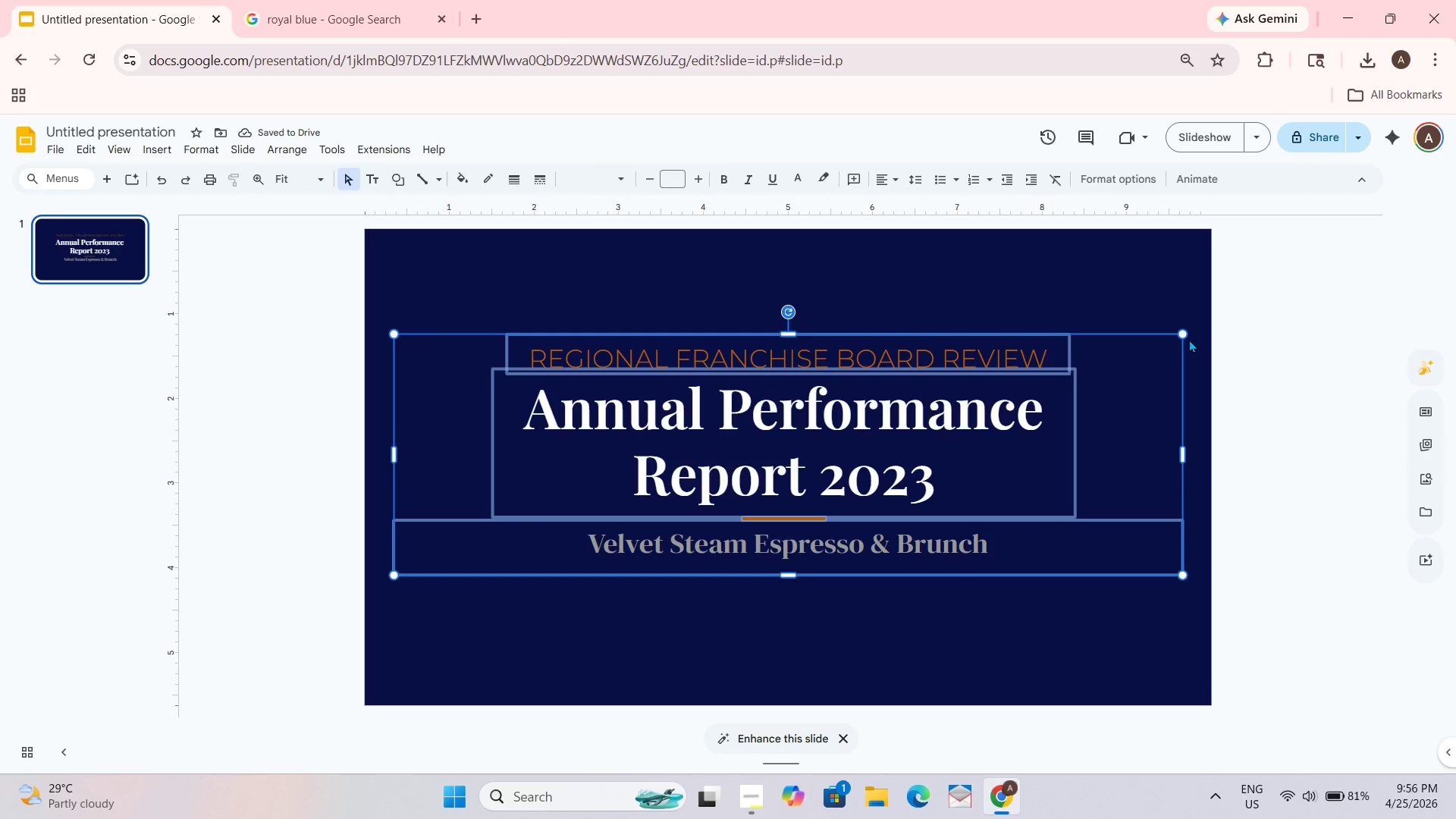 
left_click([1027, 256])
 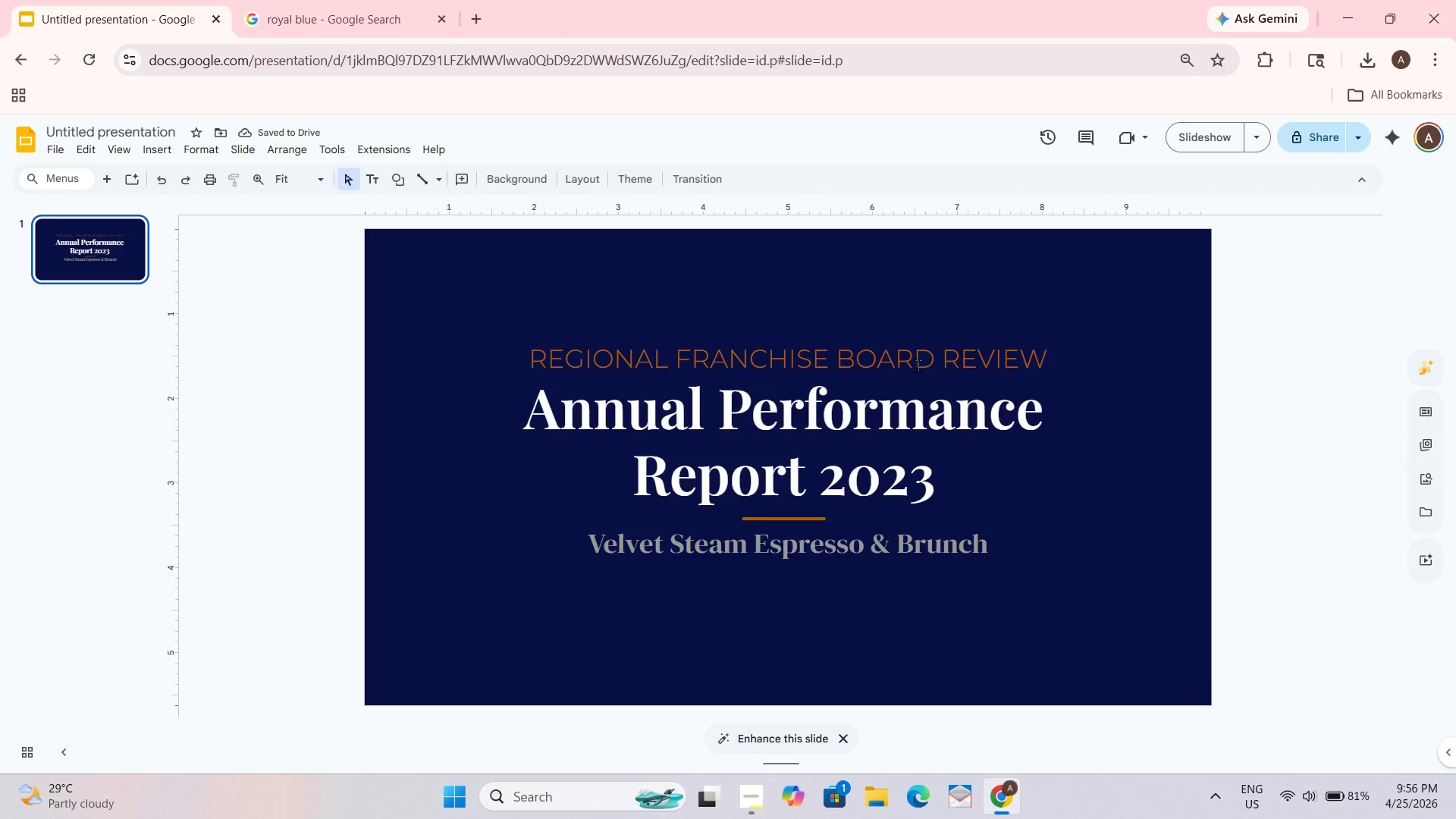 
key(Control+ControlLeft)
 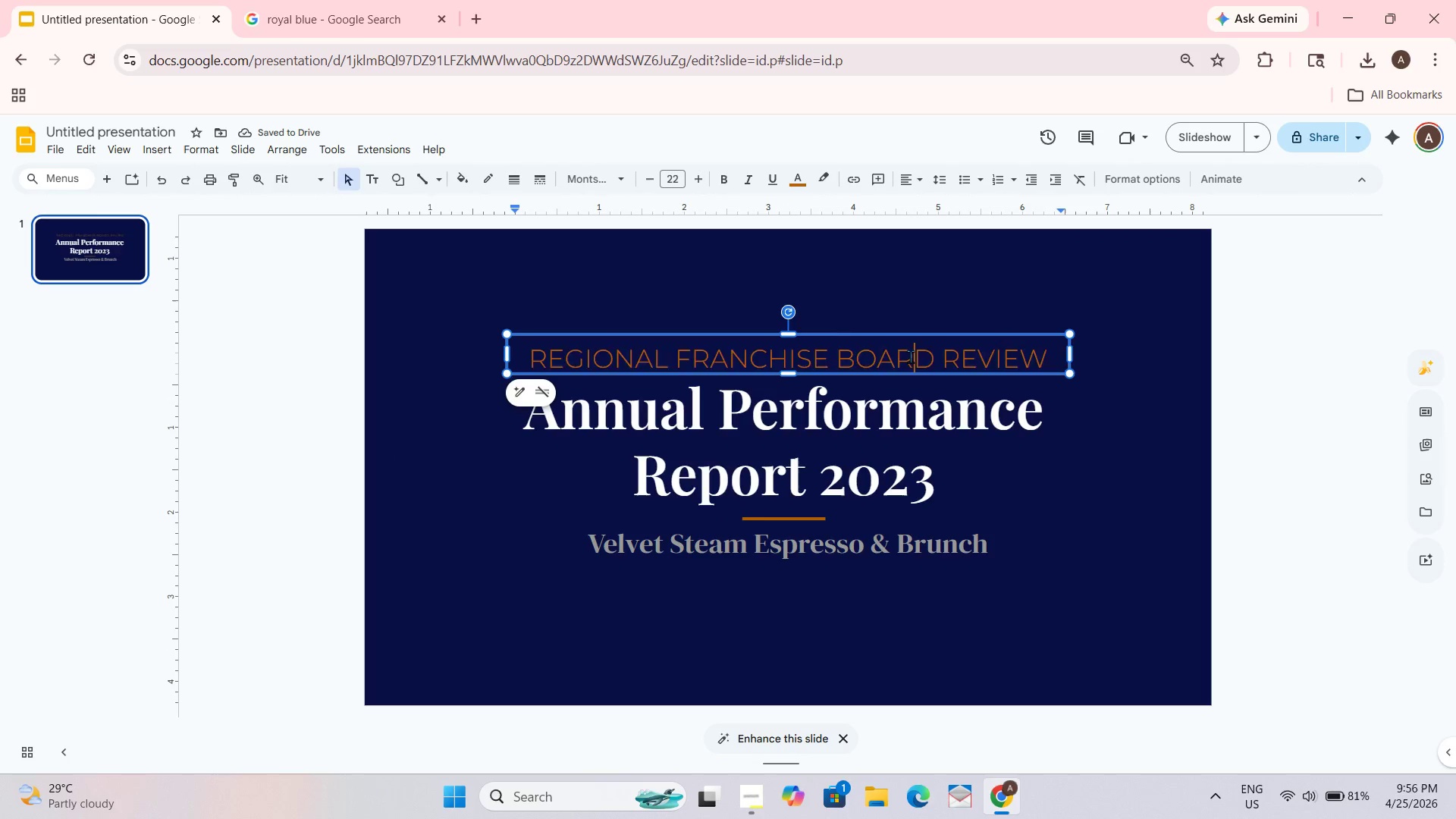 
key(Control+A)
 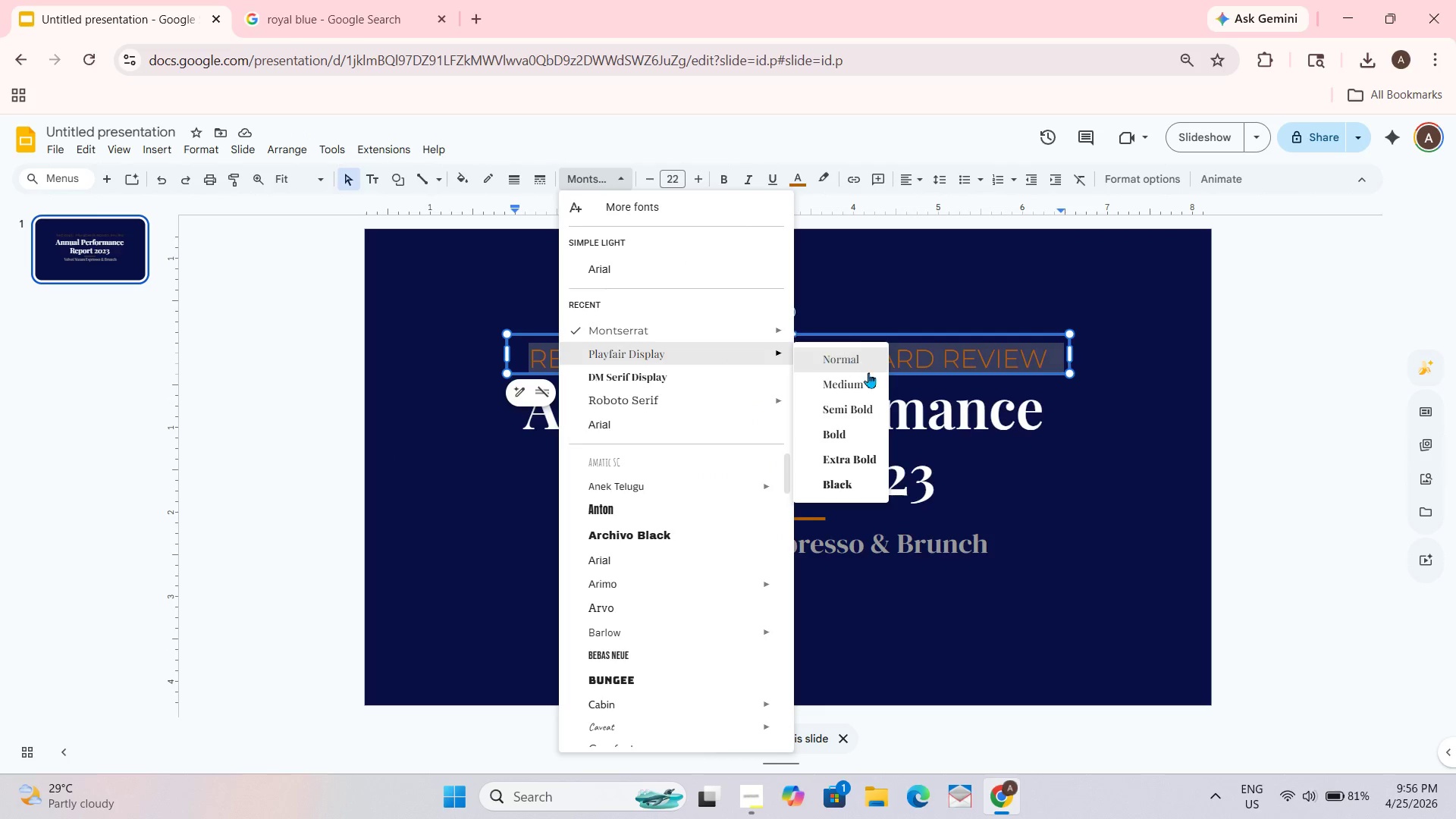 
left_click([863, 351])
 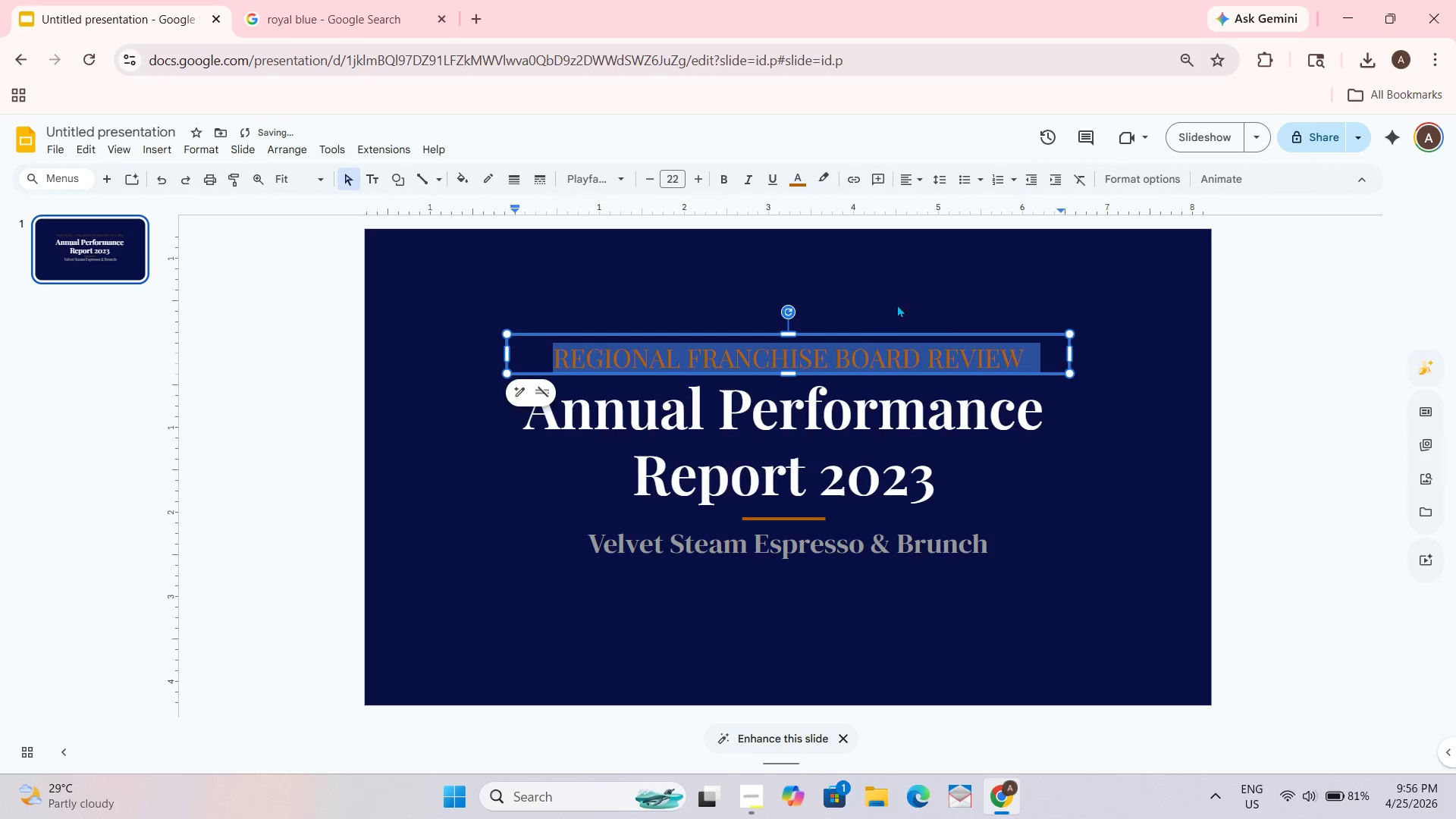 
left_click([917, 292])
 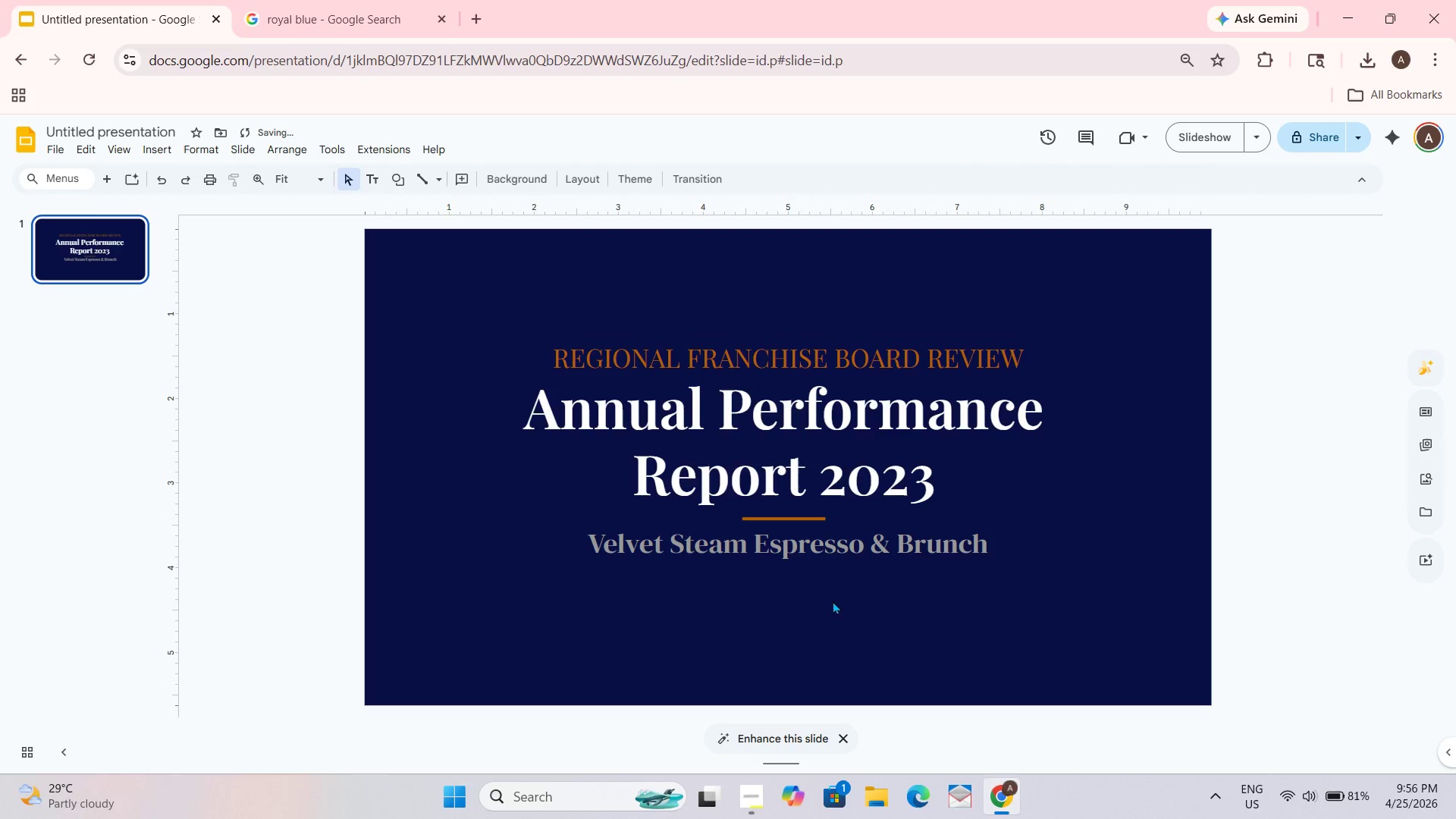 
key(Control+A)
 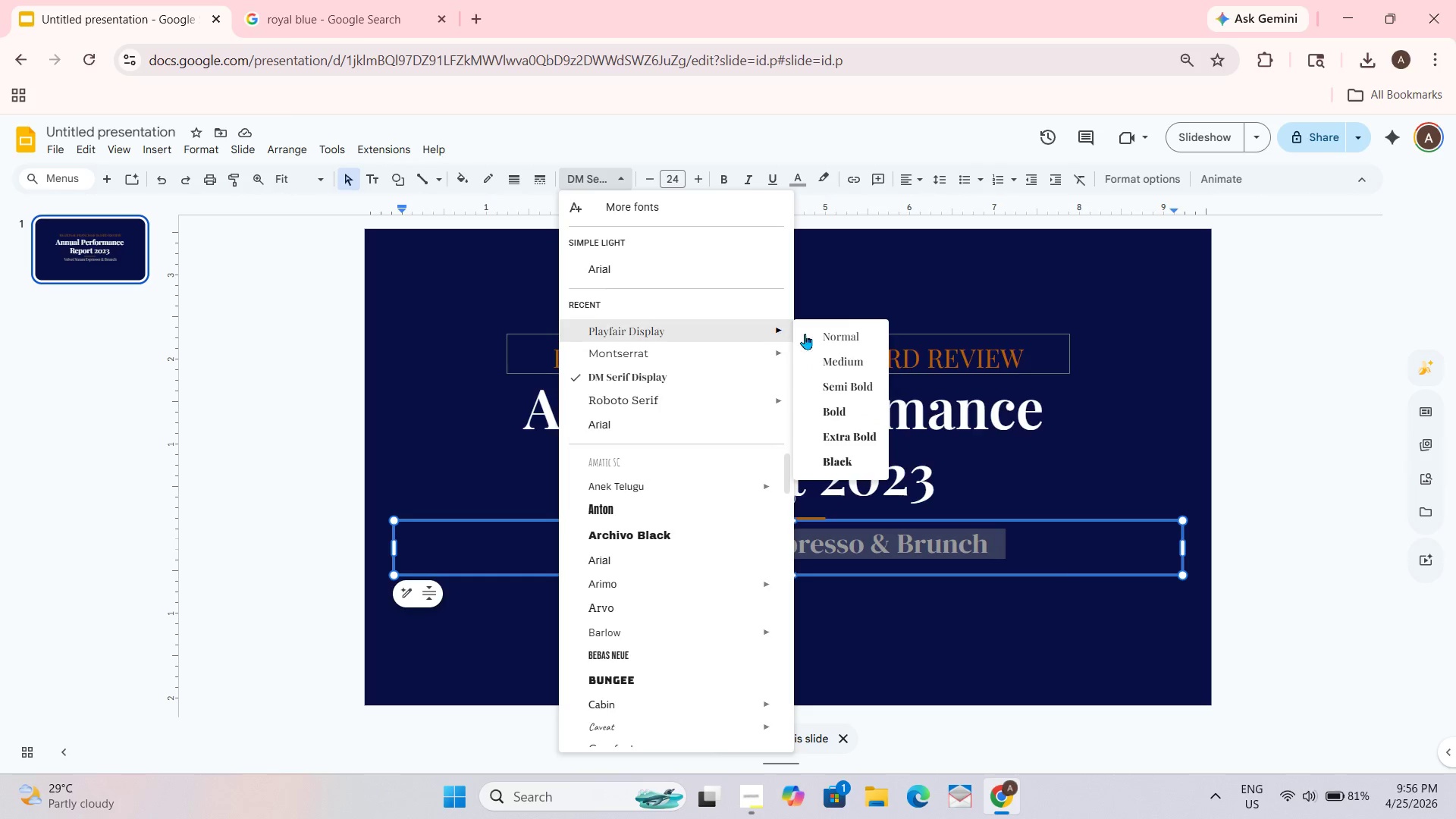 
left_click([834, 366])
 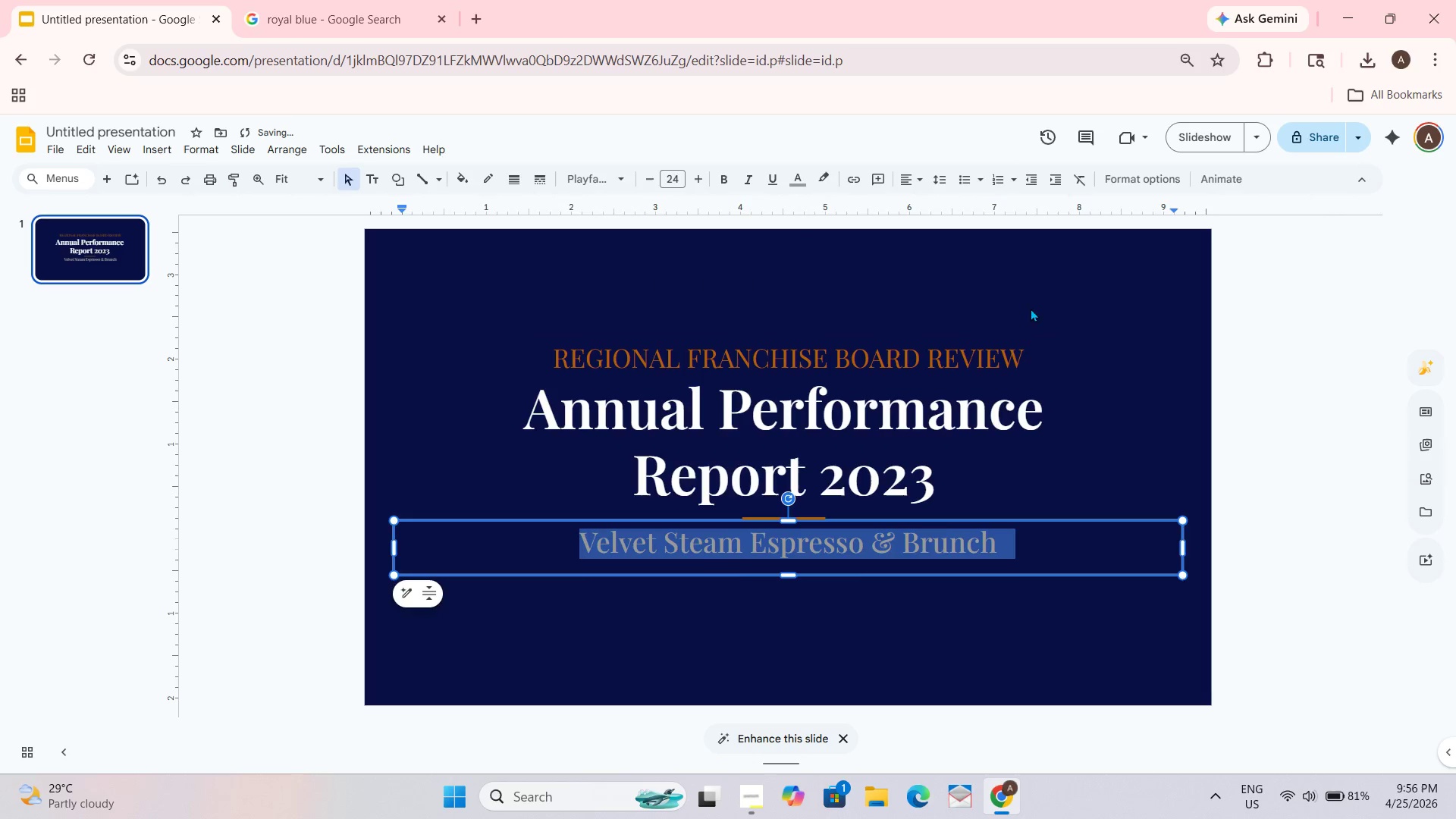 
left_click([1042, 302])
 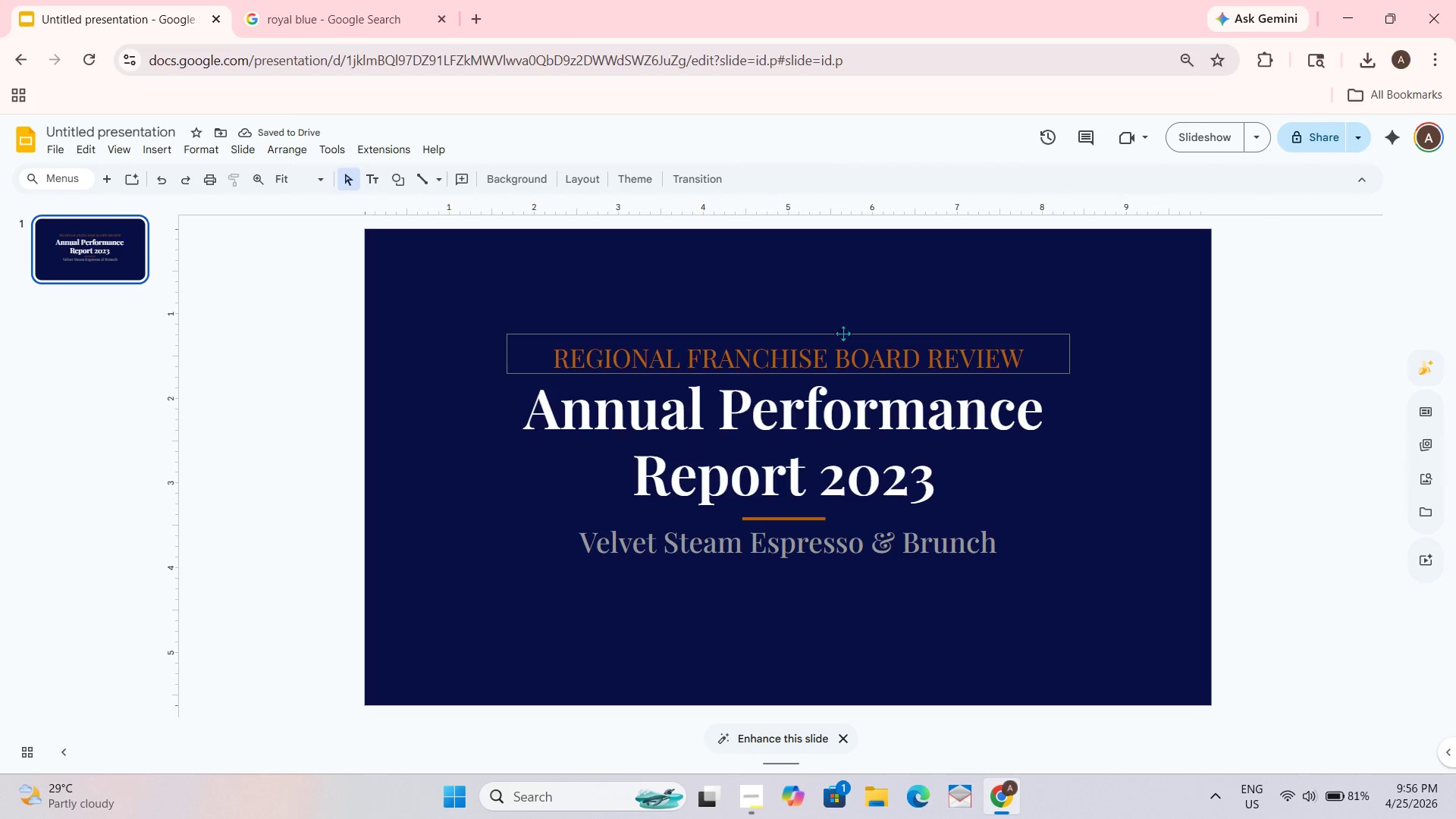 
wait(5.84)
 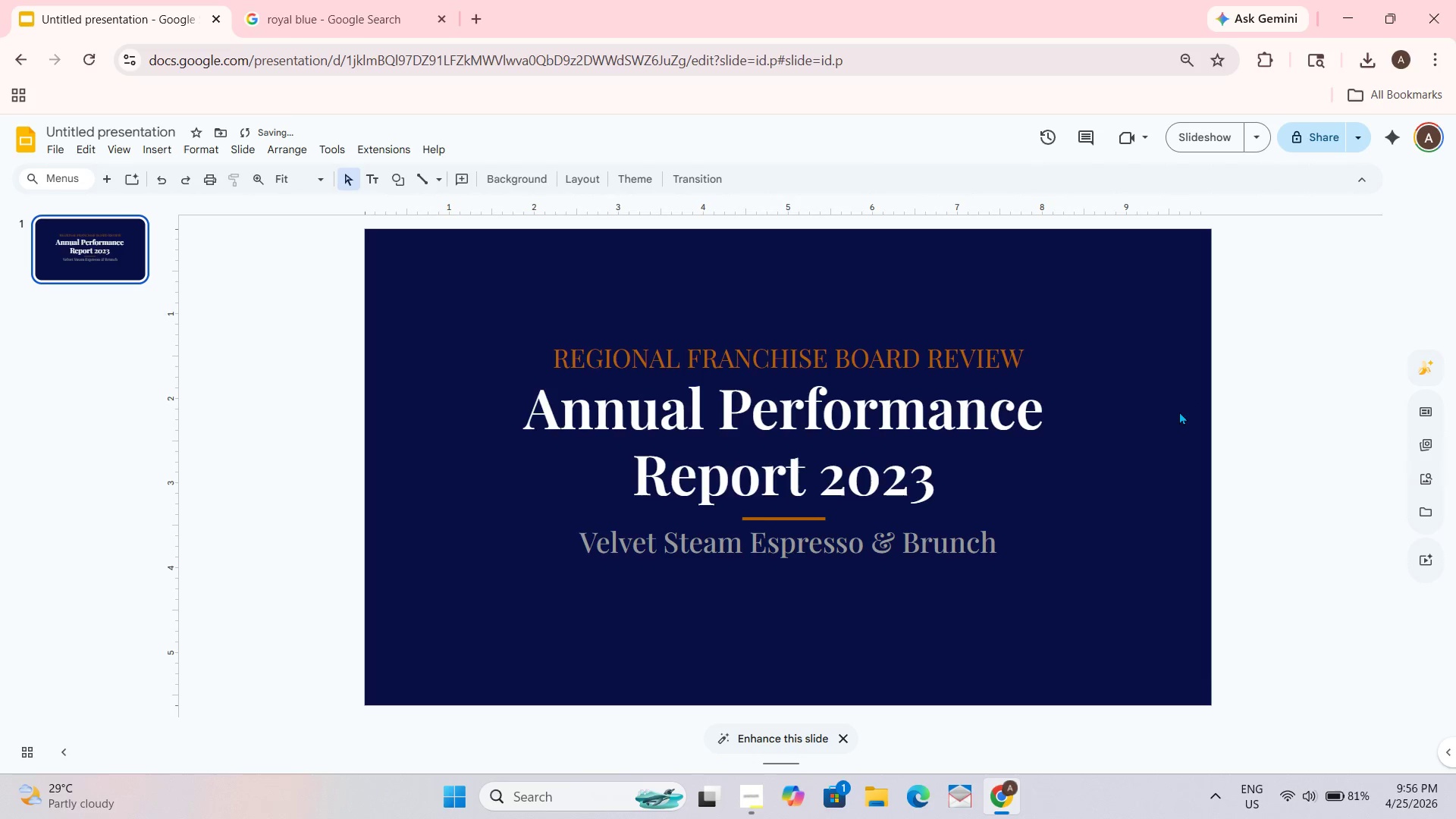 
double_click([870, 356])
 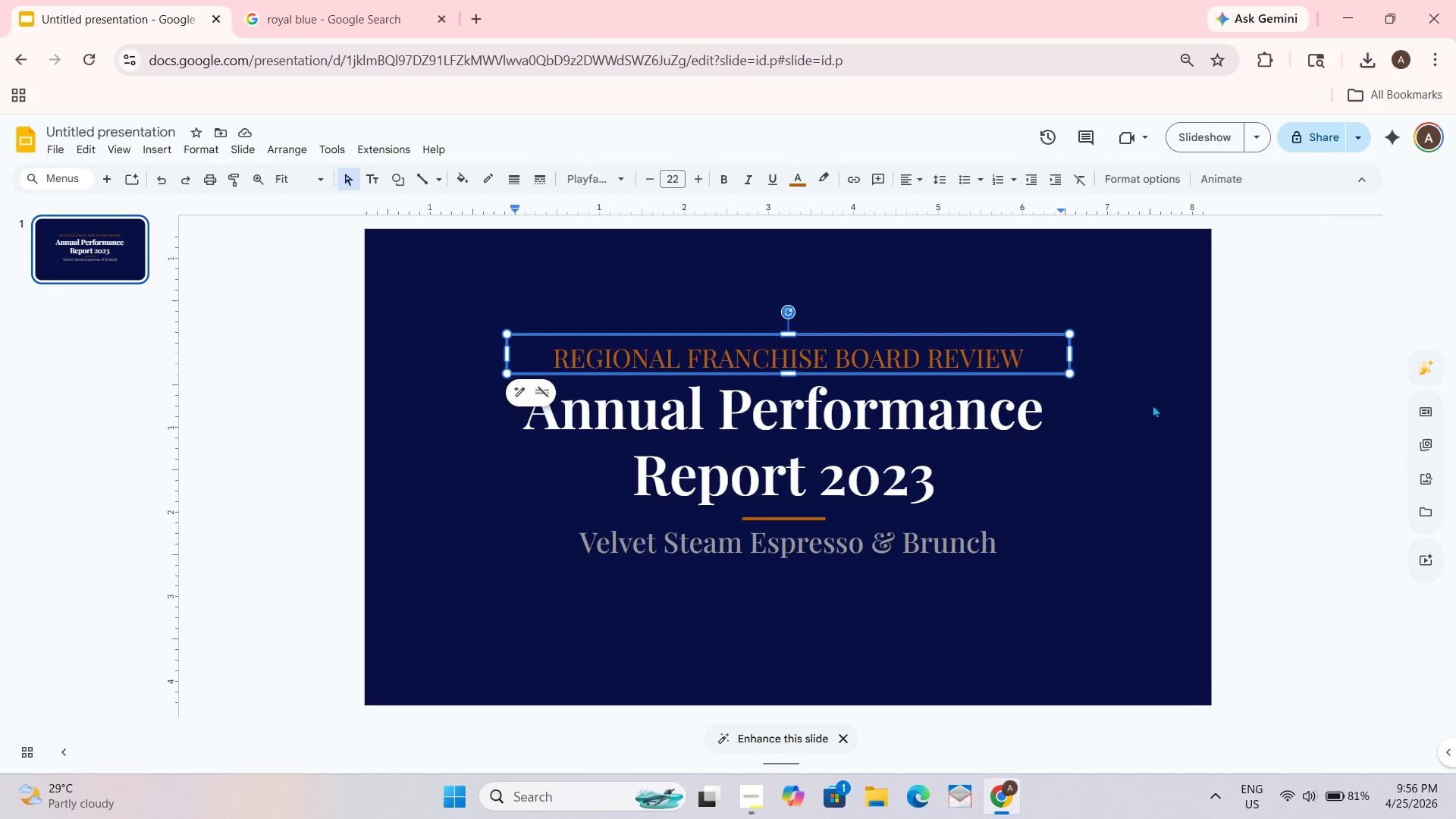 
left_click([1153, 410])
 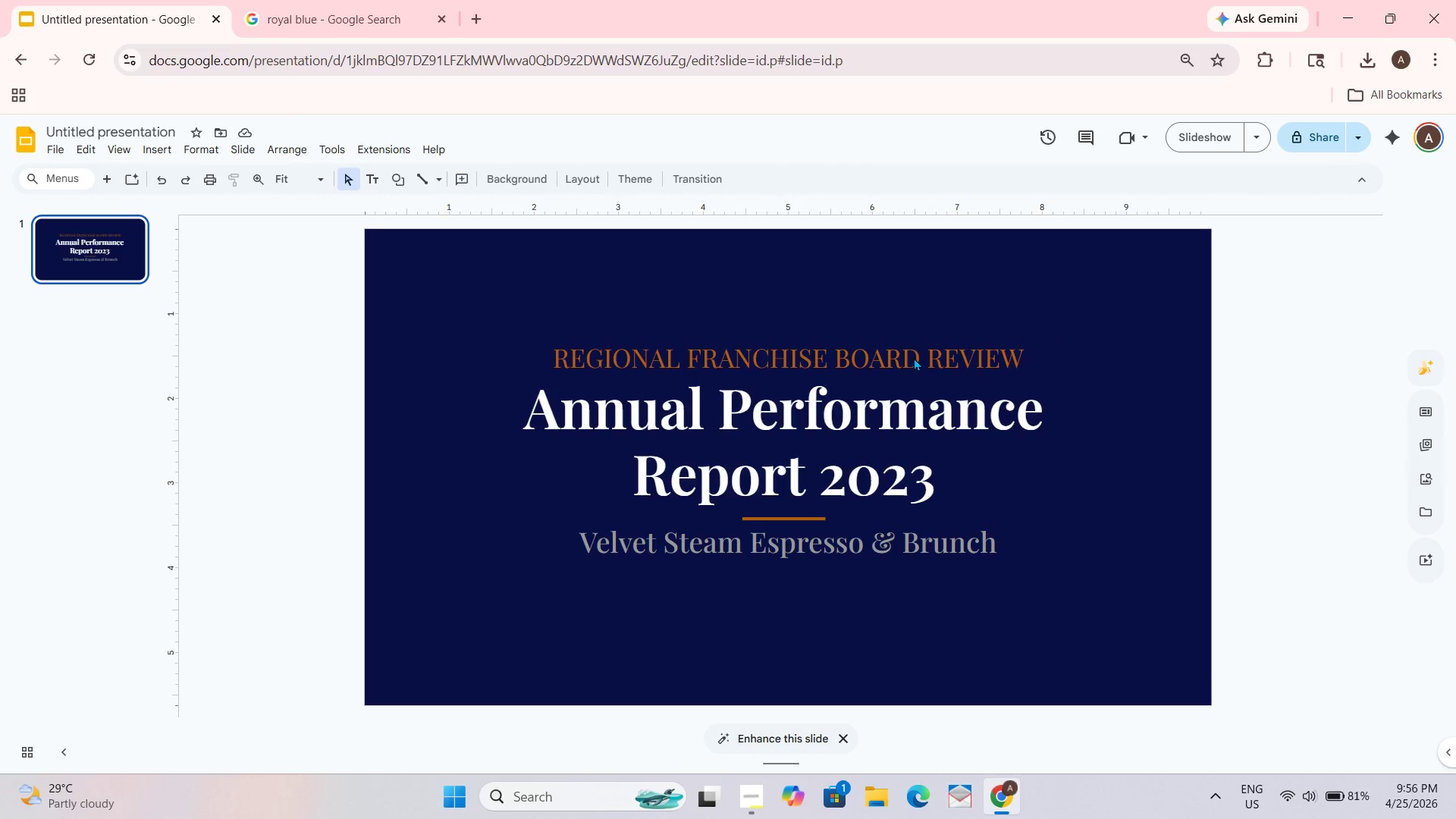 
left_click([914, 355])
 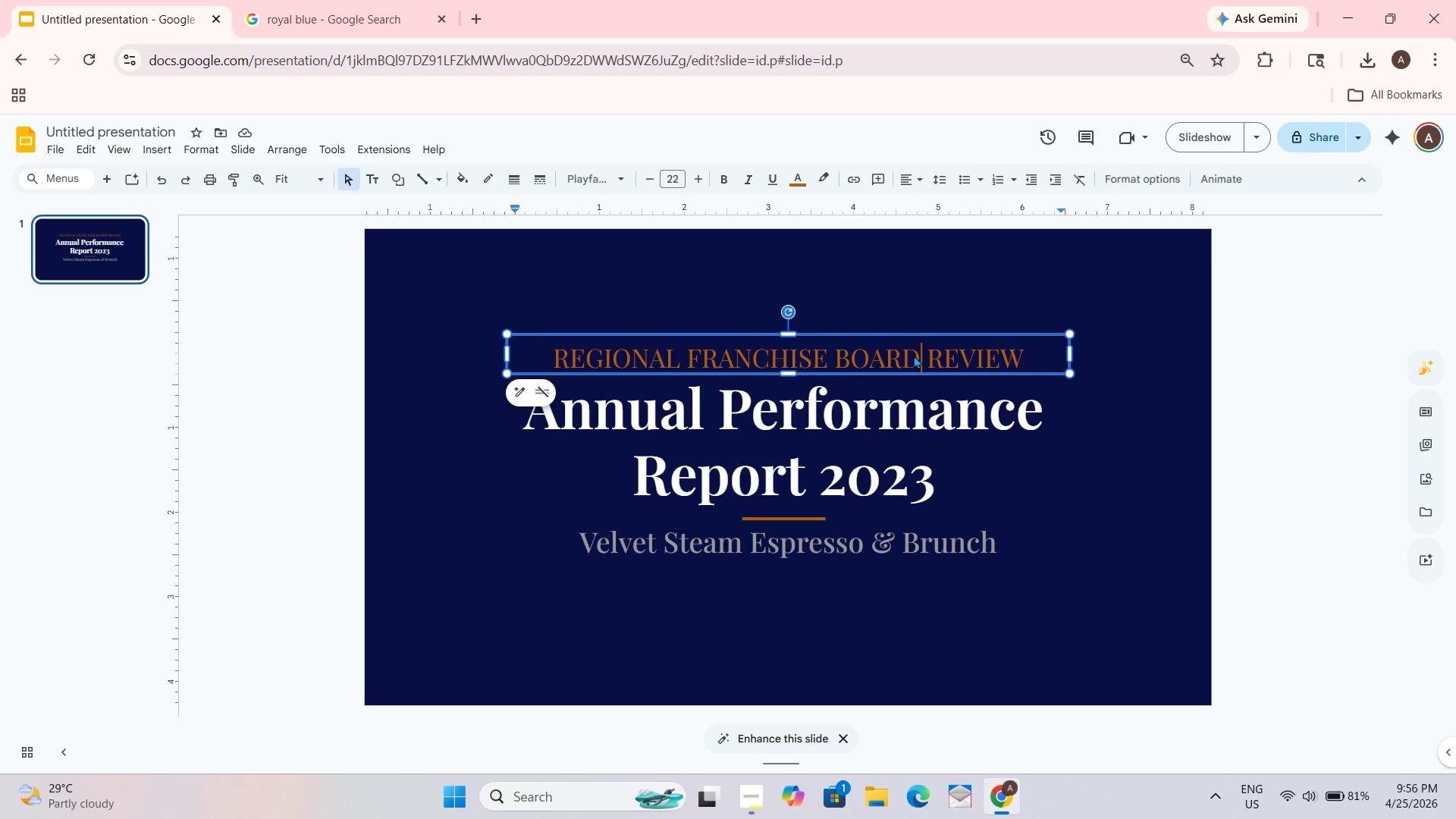 
key(Control+ControlLeft)
 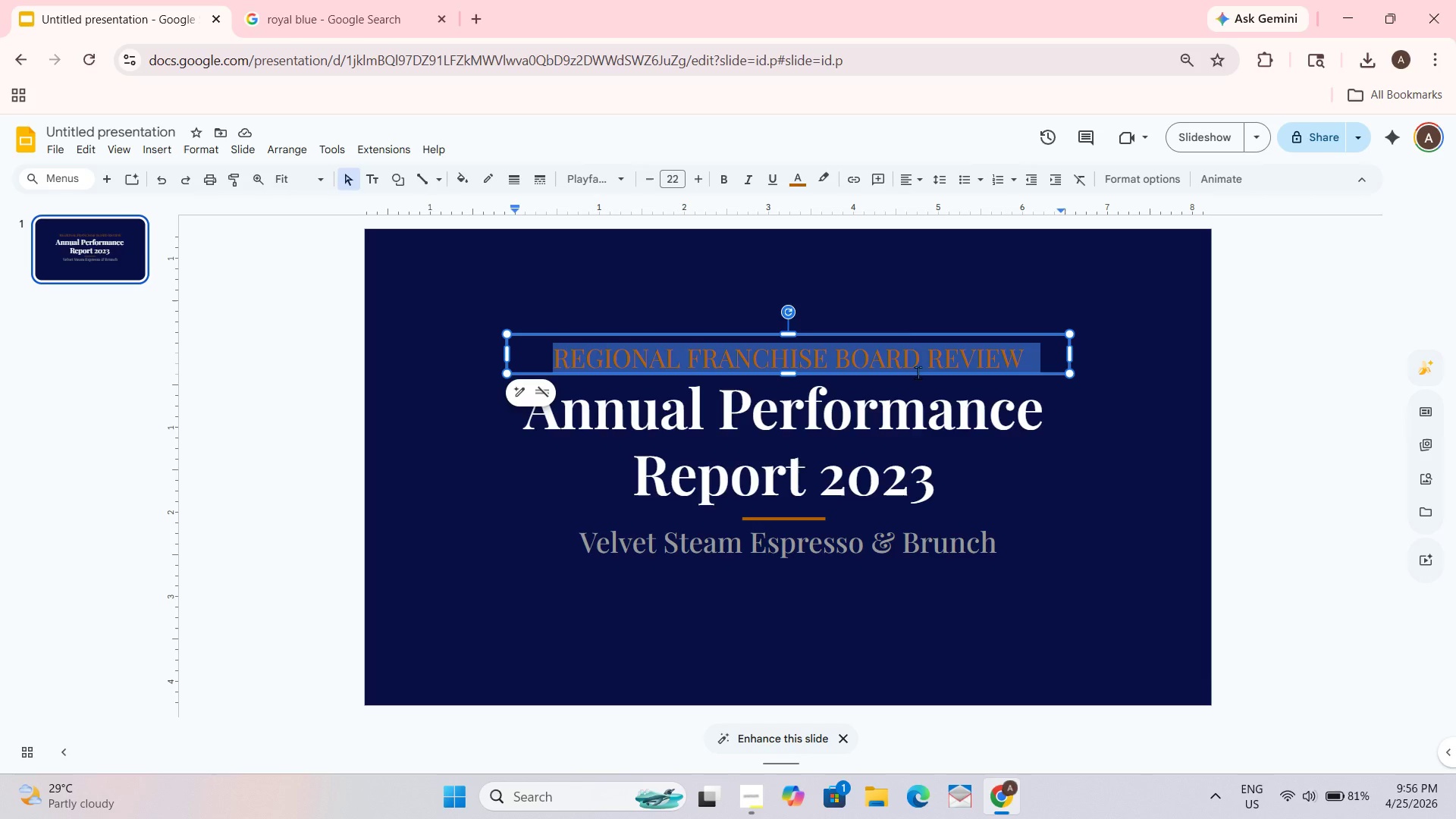 
key(Control+A)
 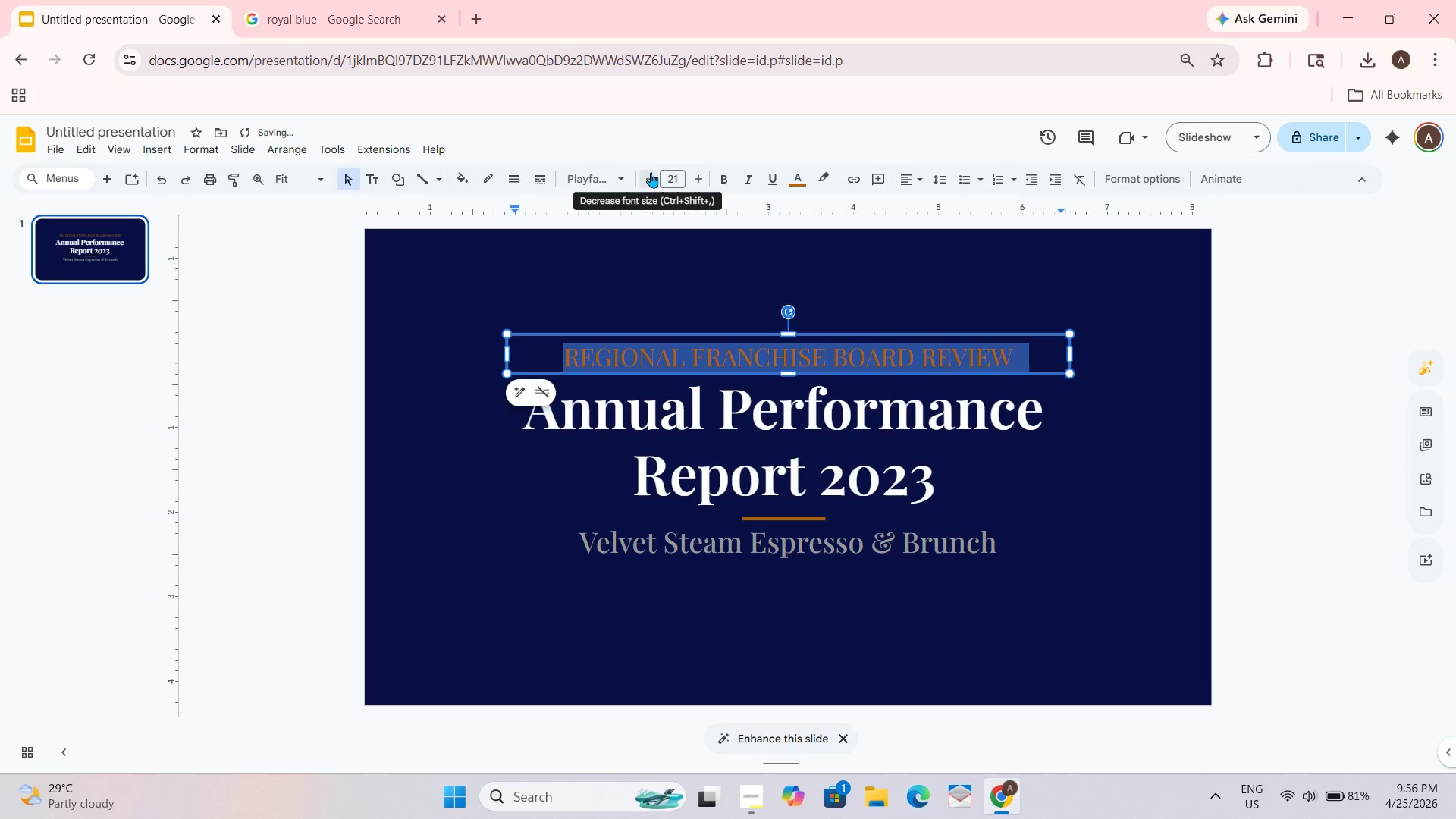 
double_click([1059, 341])
 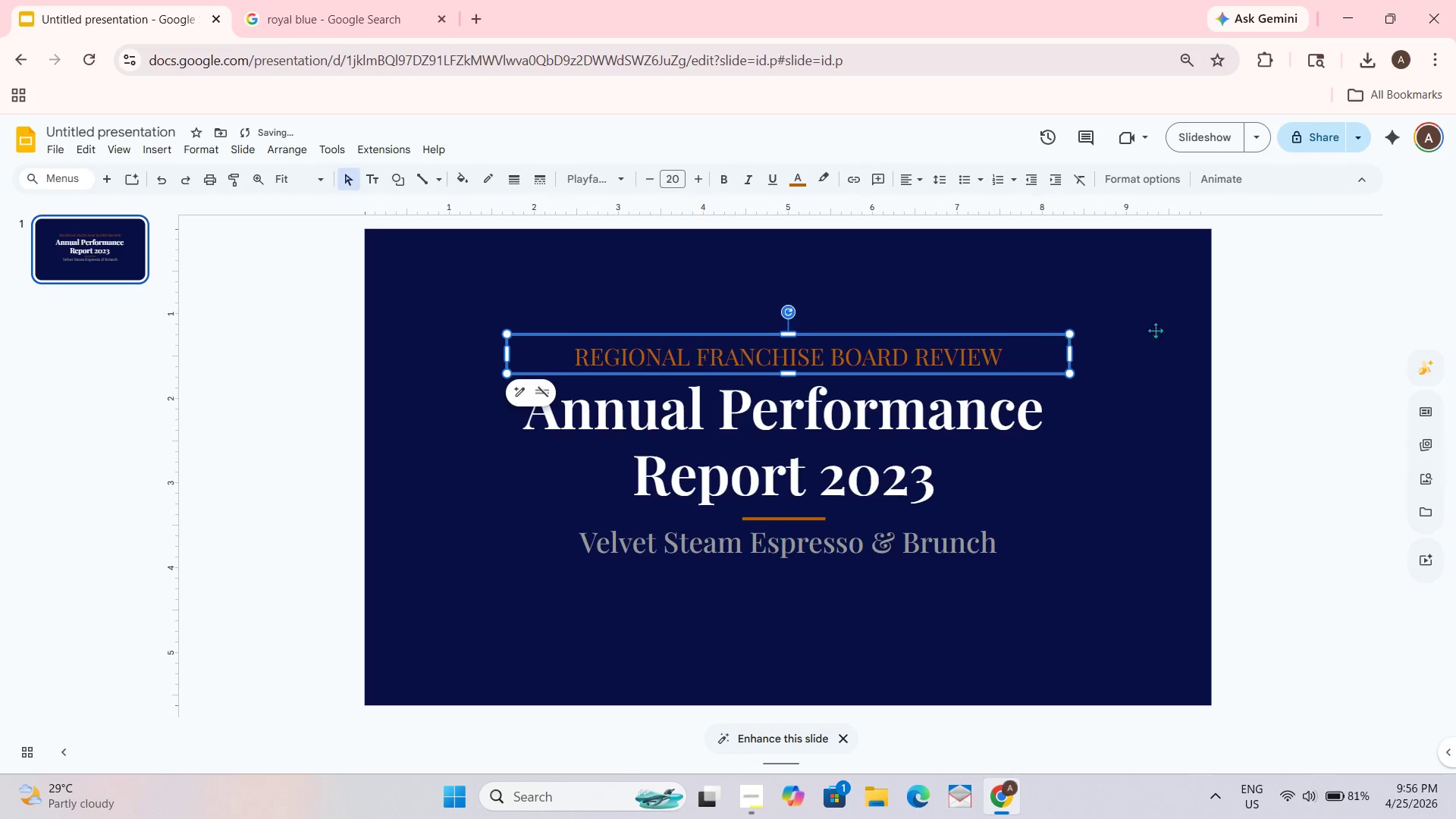 
left_click([1185, 328])
 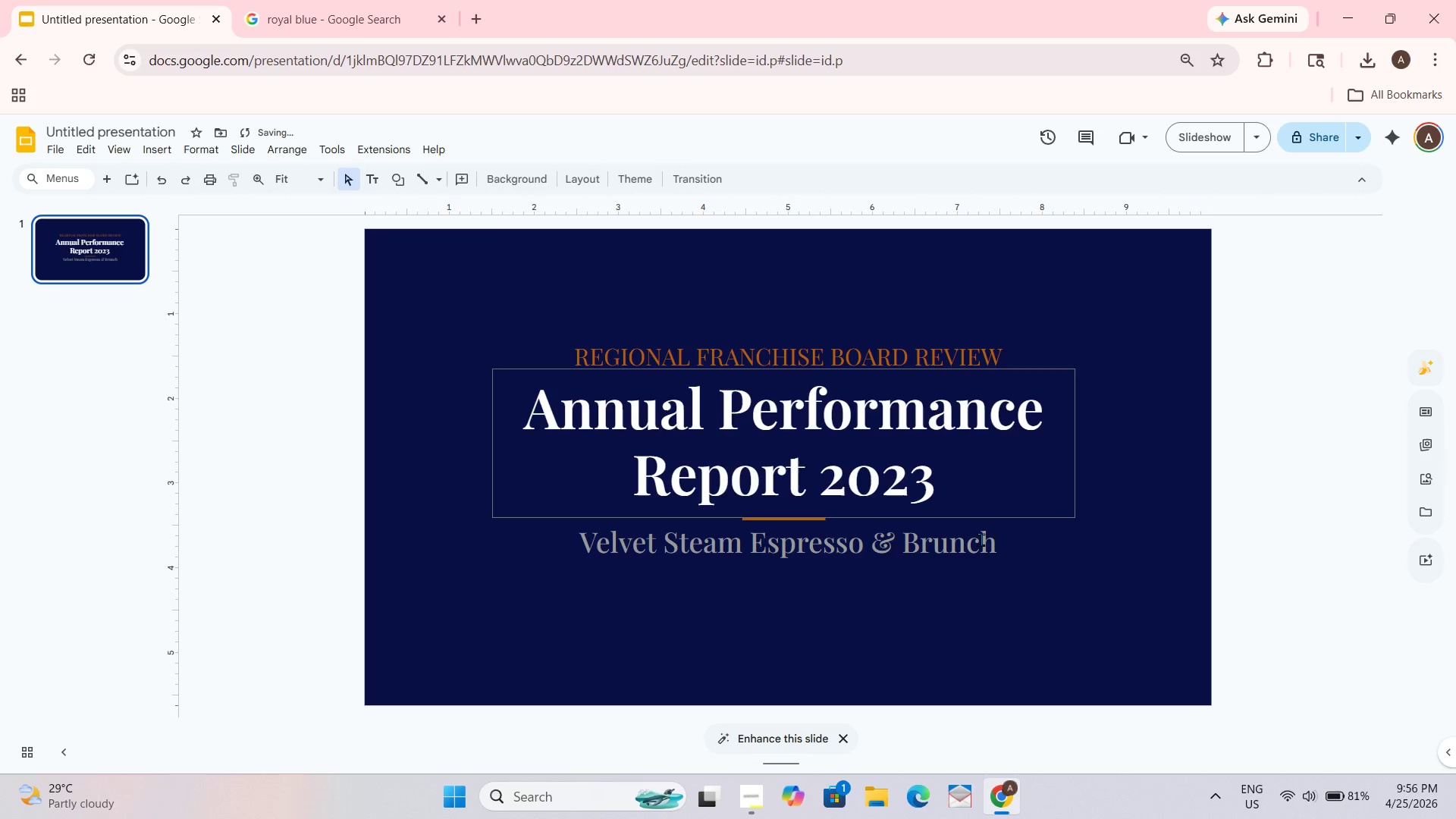 
left_click([866, 569])
 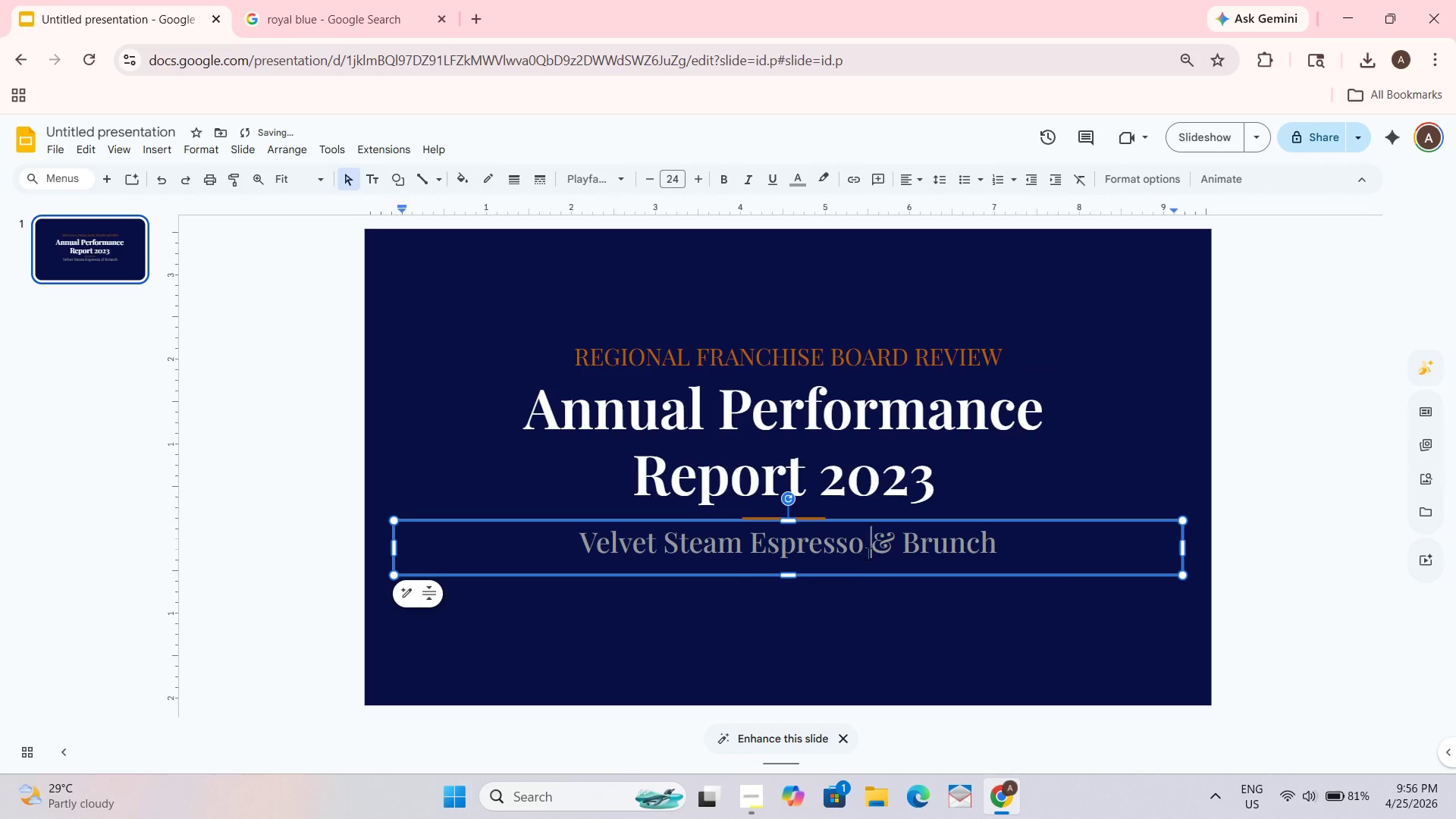 
key(Control+ControlLeft)
 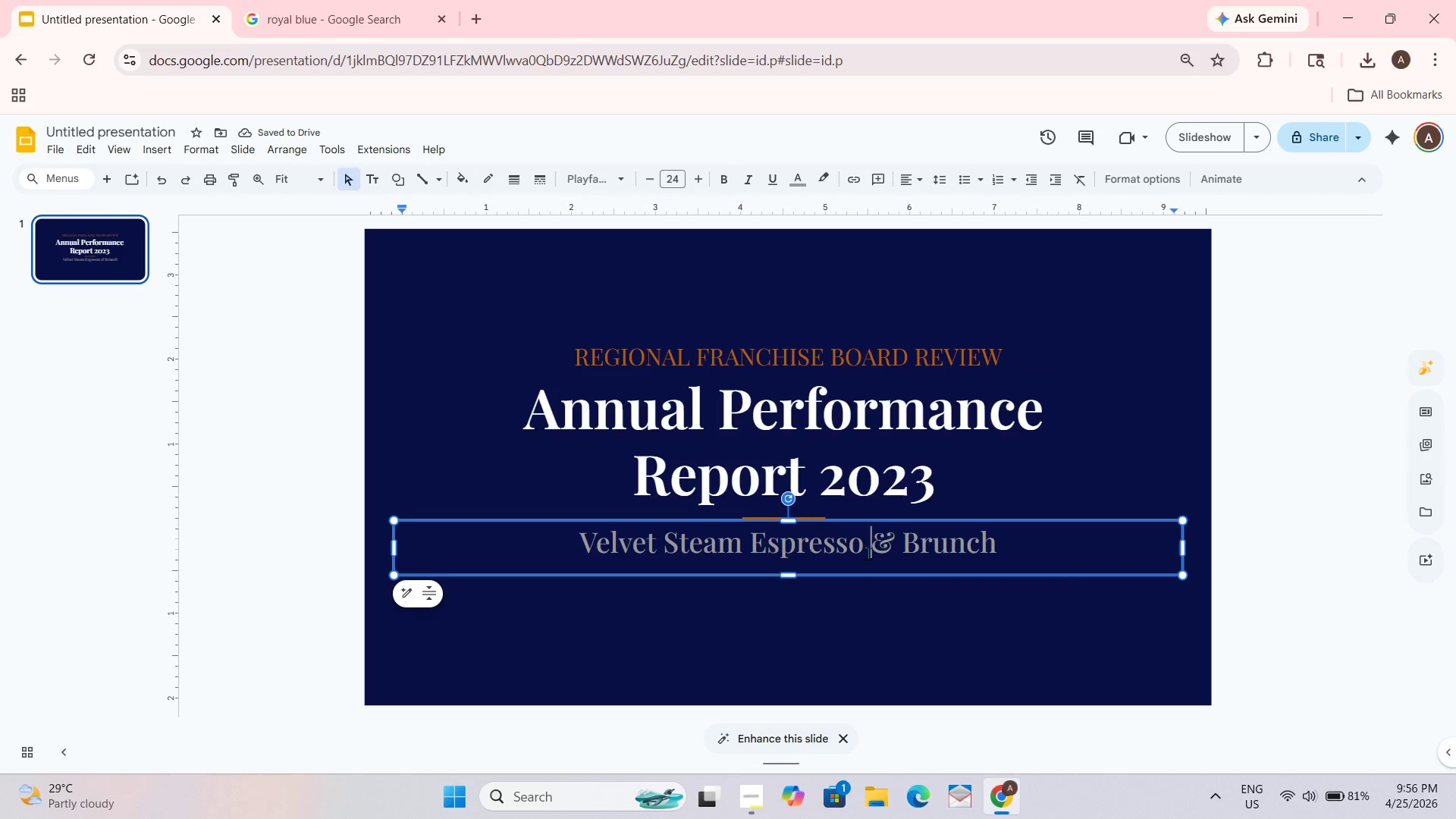 
key(Control+A)
 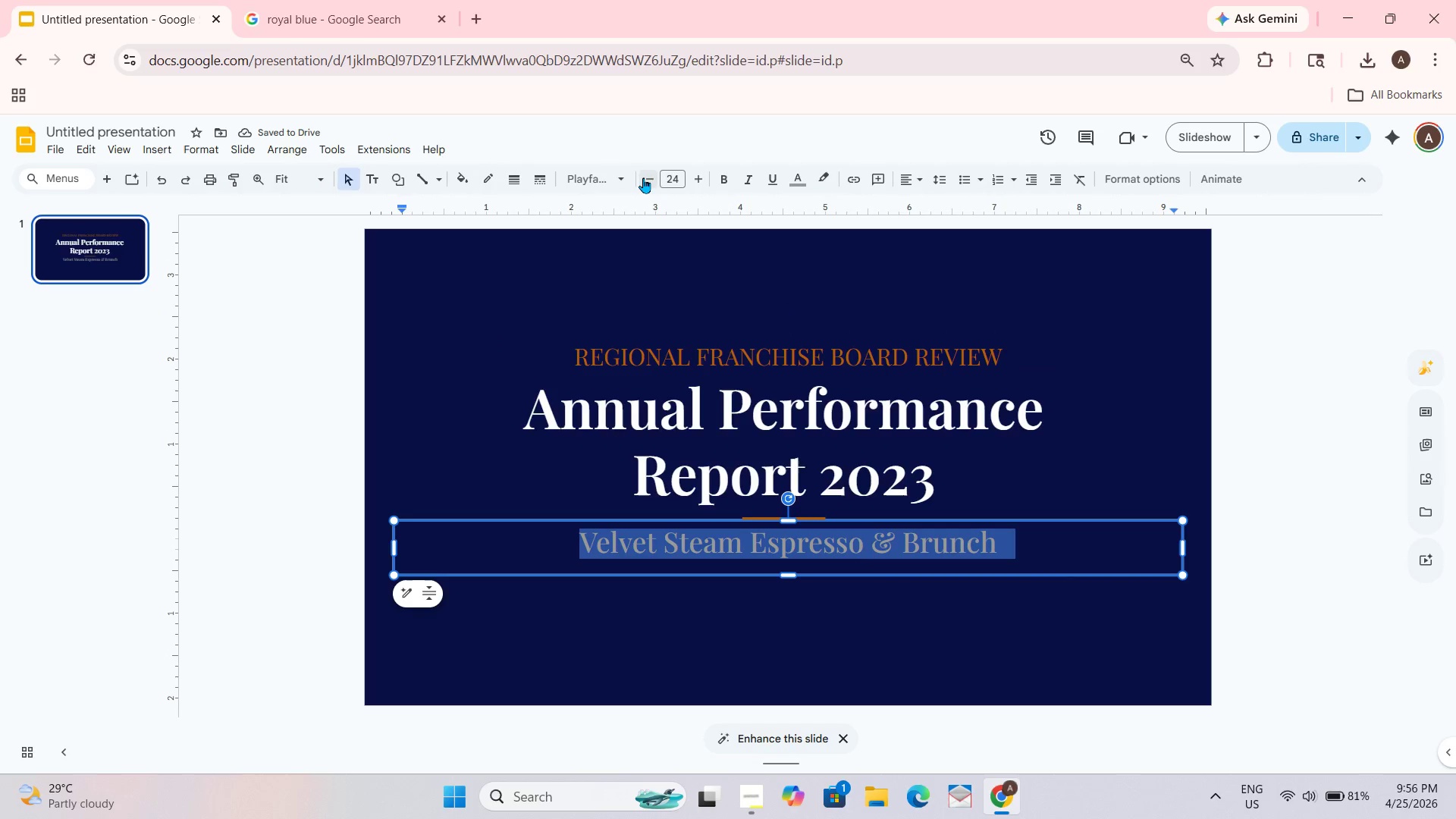 
double_click([651, 177])
 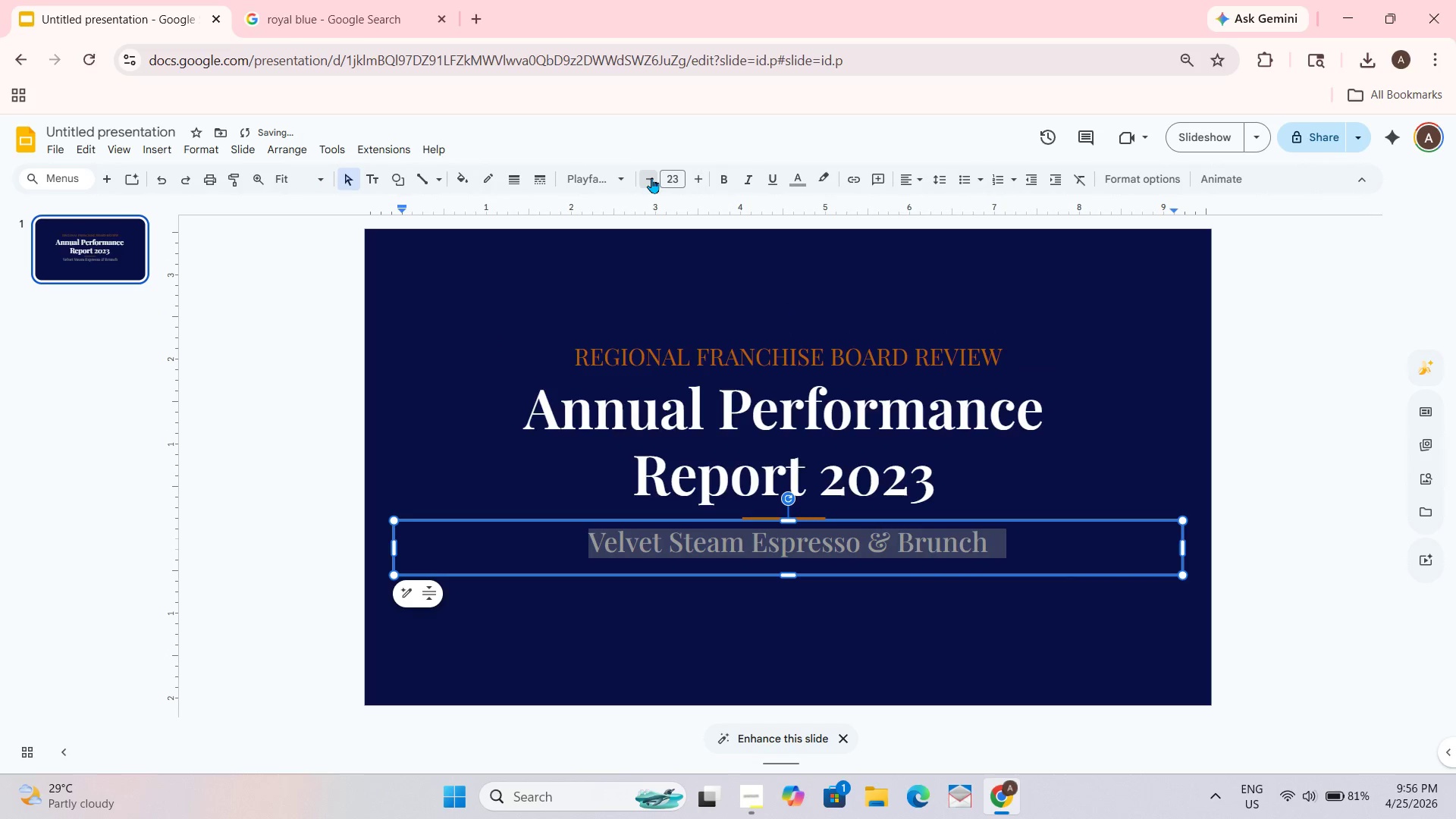 
triple_click([651, 177])
 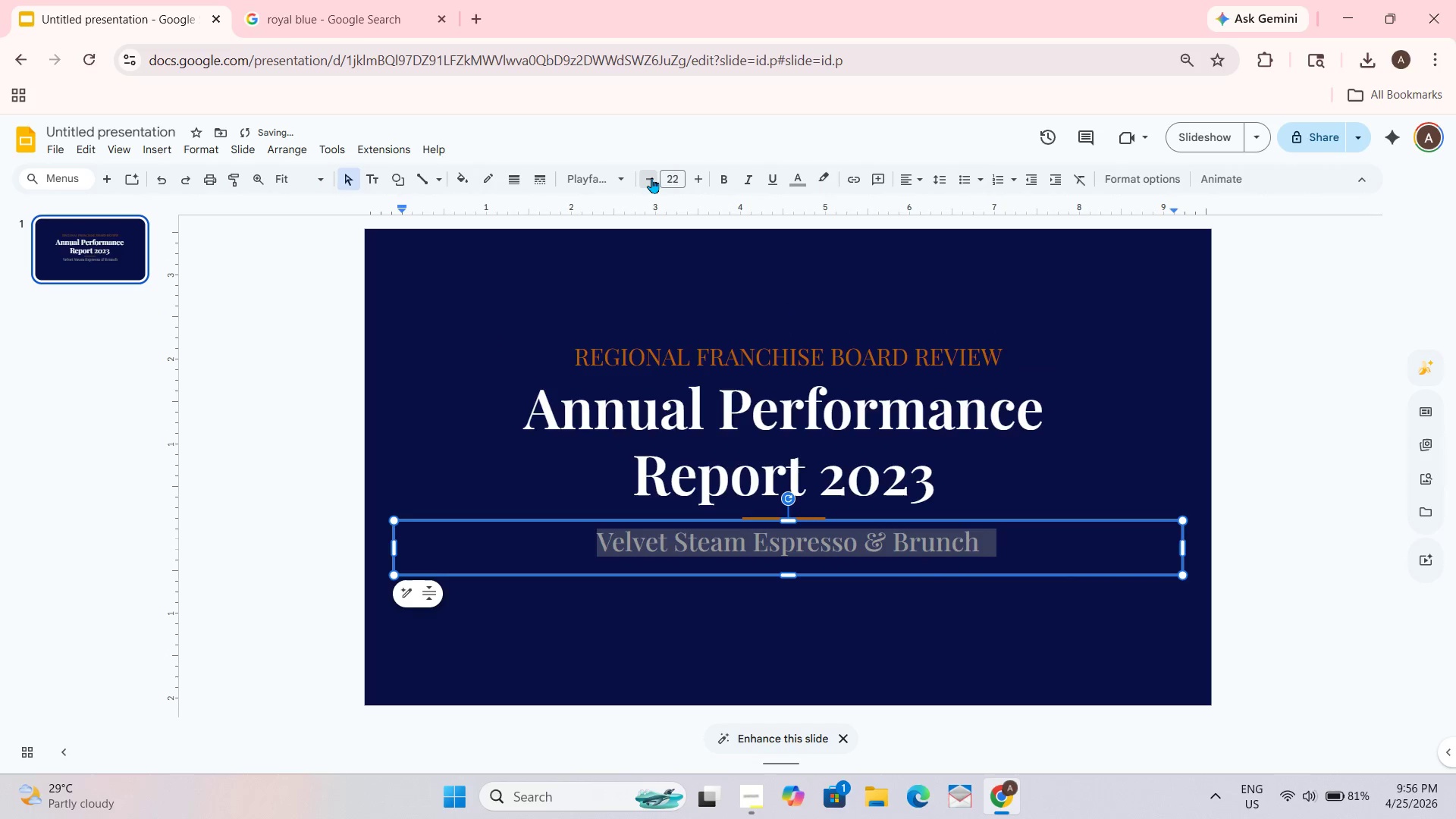 
triple_click([651, 177])
 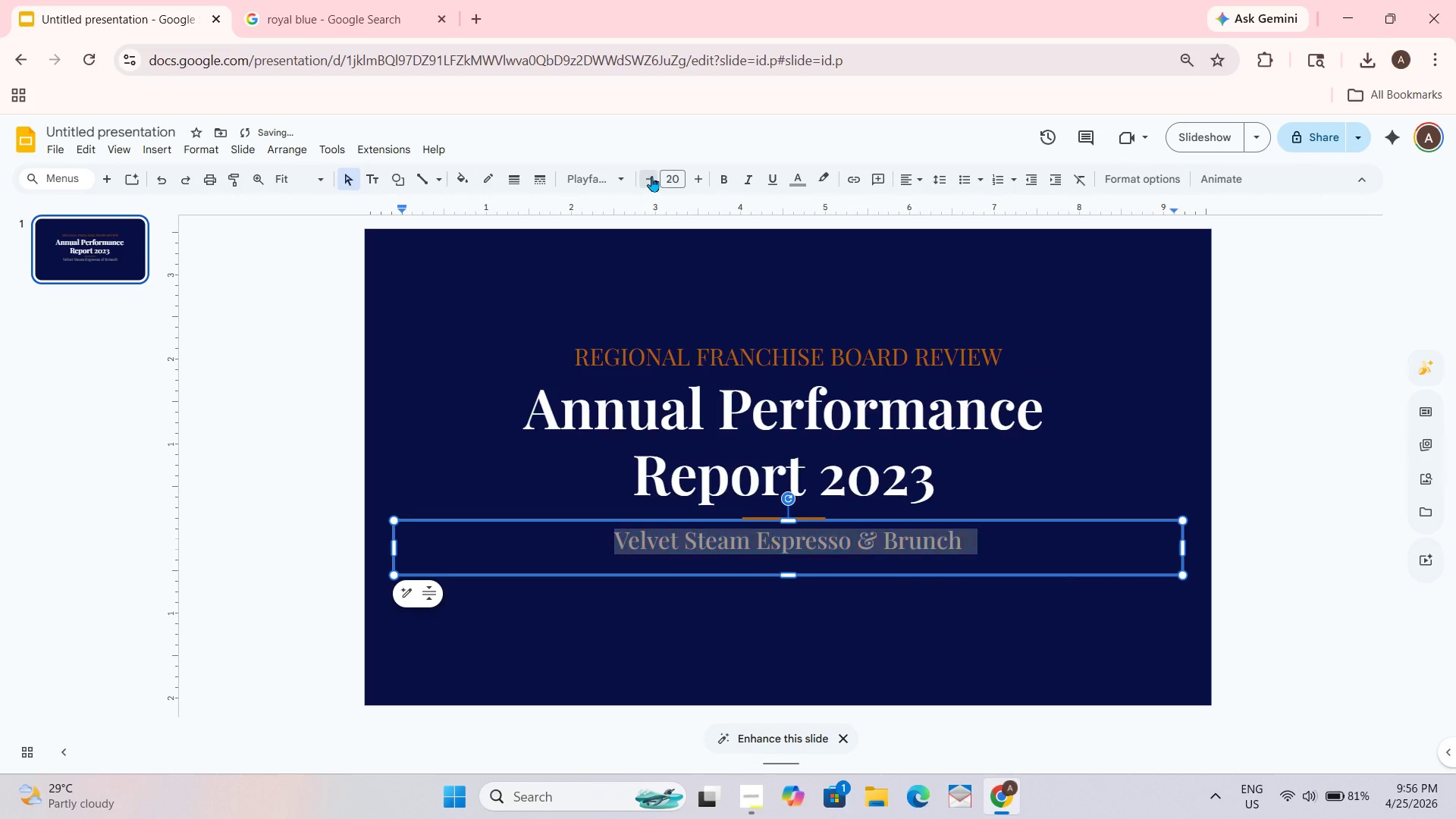 
triple_click([651, 176])
 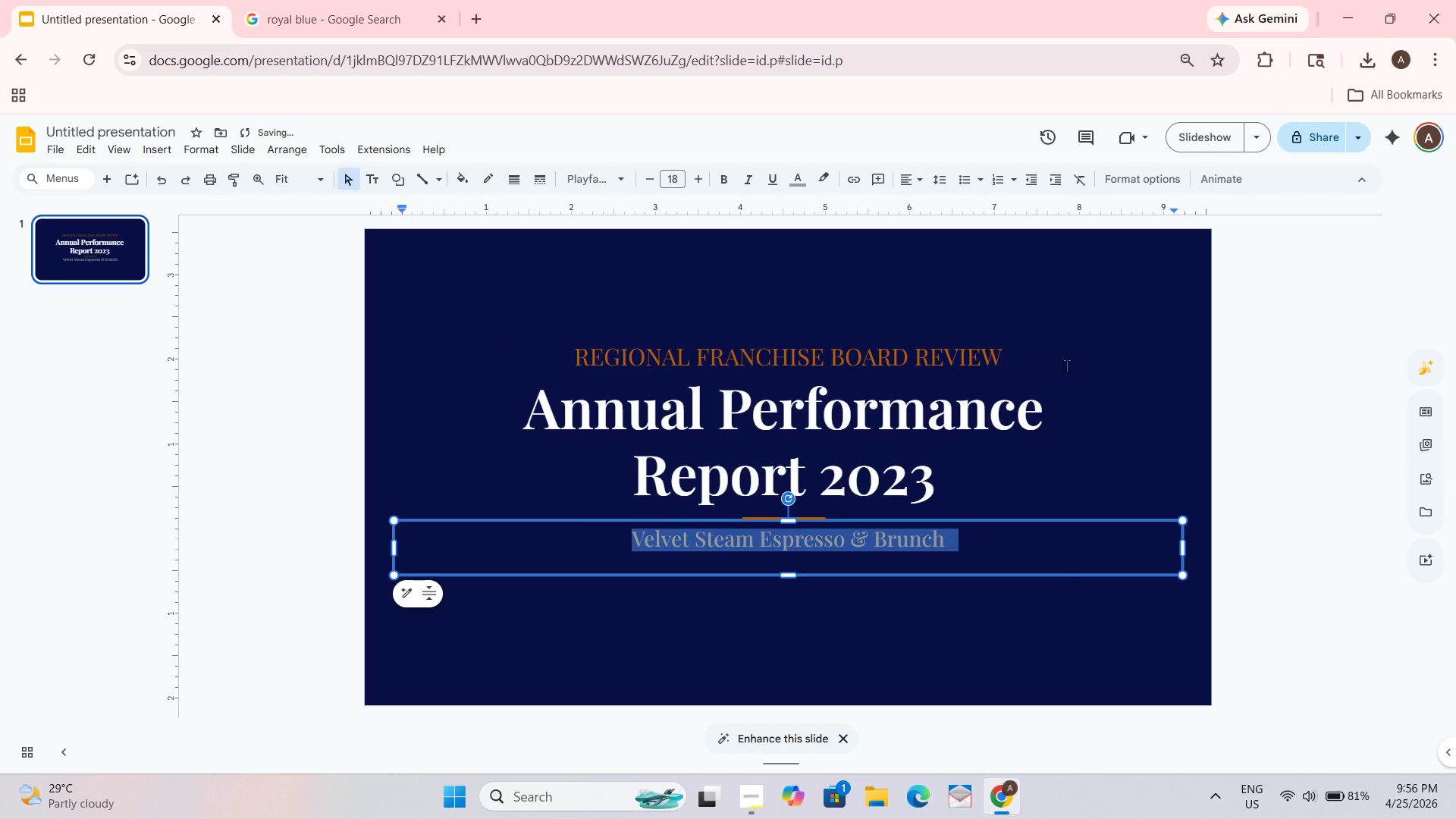 
left_click([1132, 381])
 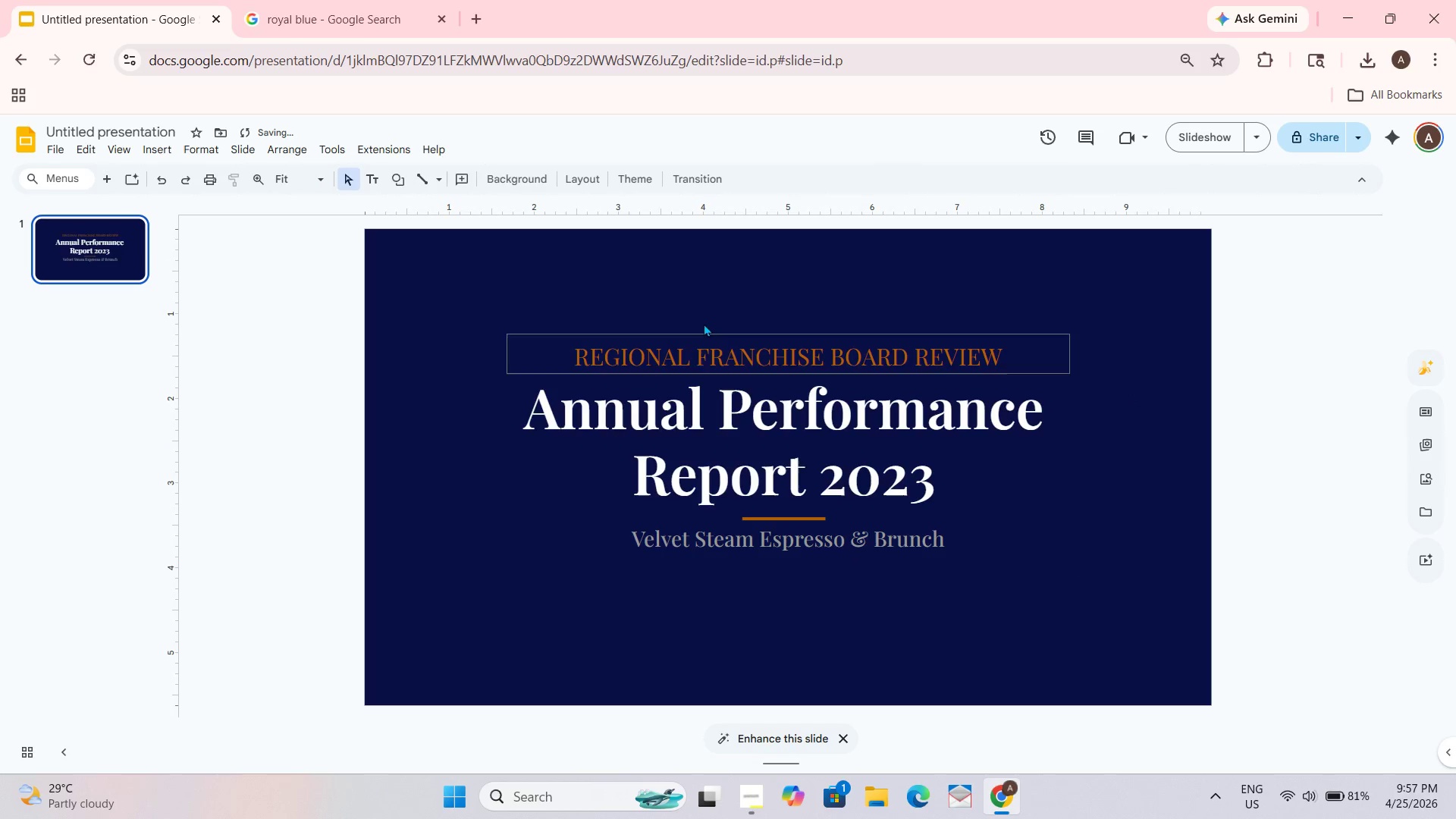 
left_click_drag(start_coordinate=[756, 272], to_coordinate=[932, 607])
 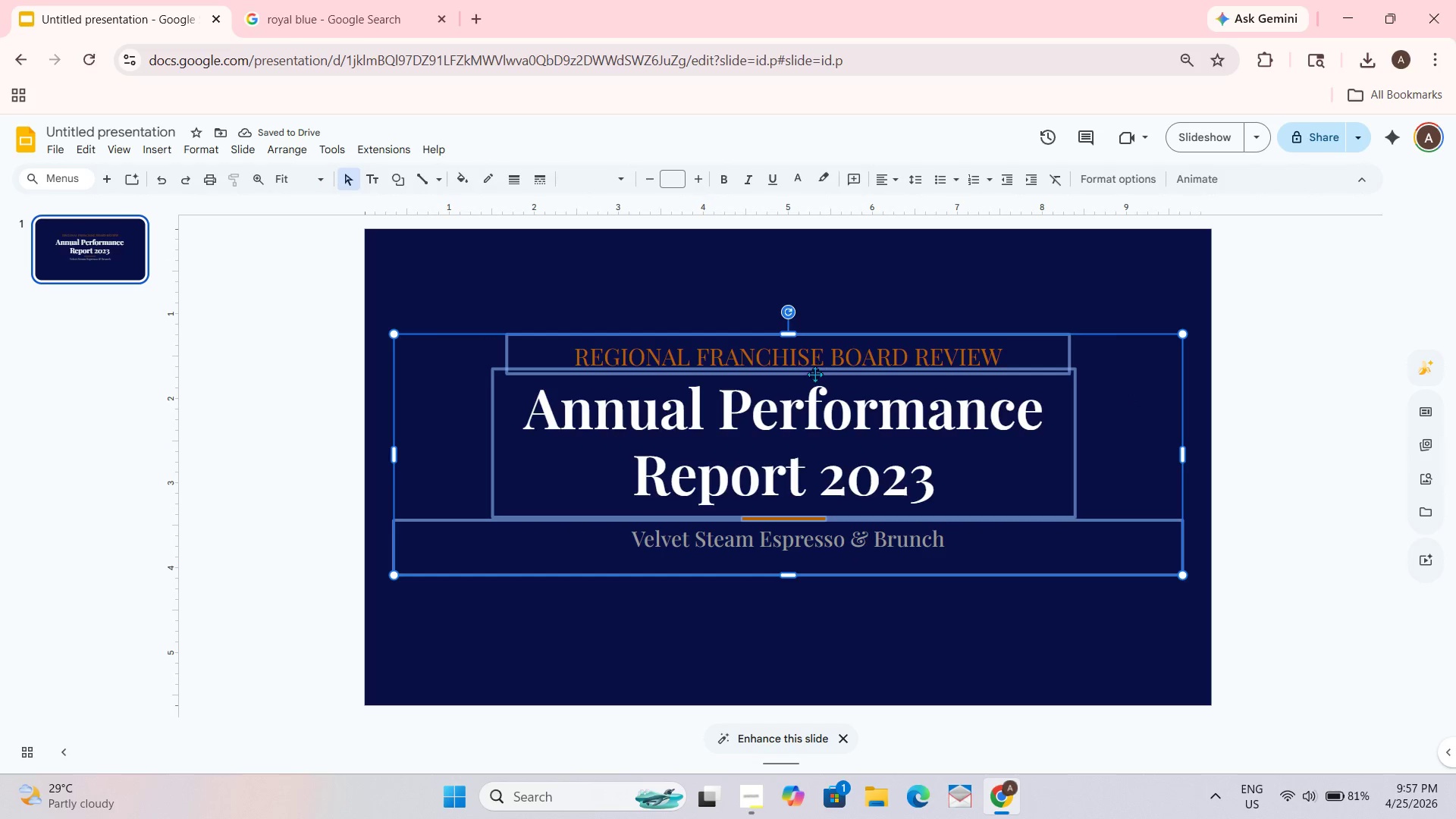 
left_click_drag(start_coordinate=[814, 374], to_coordinate=[814, 388])
 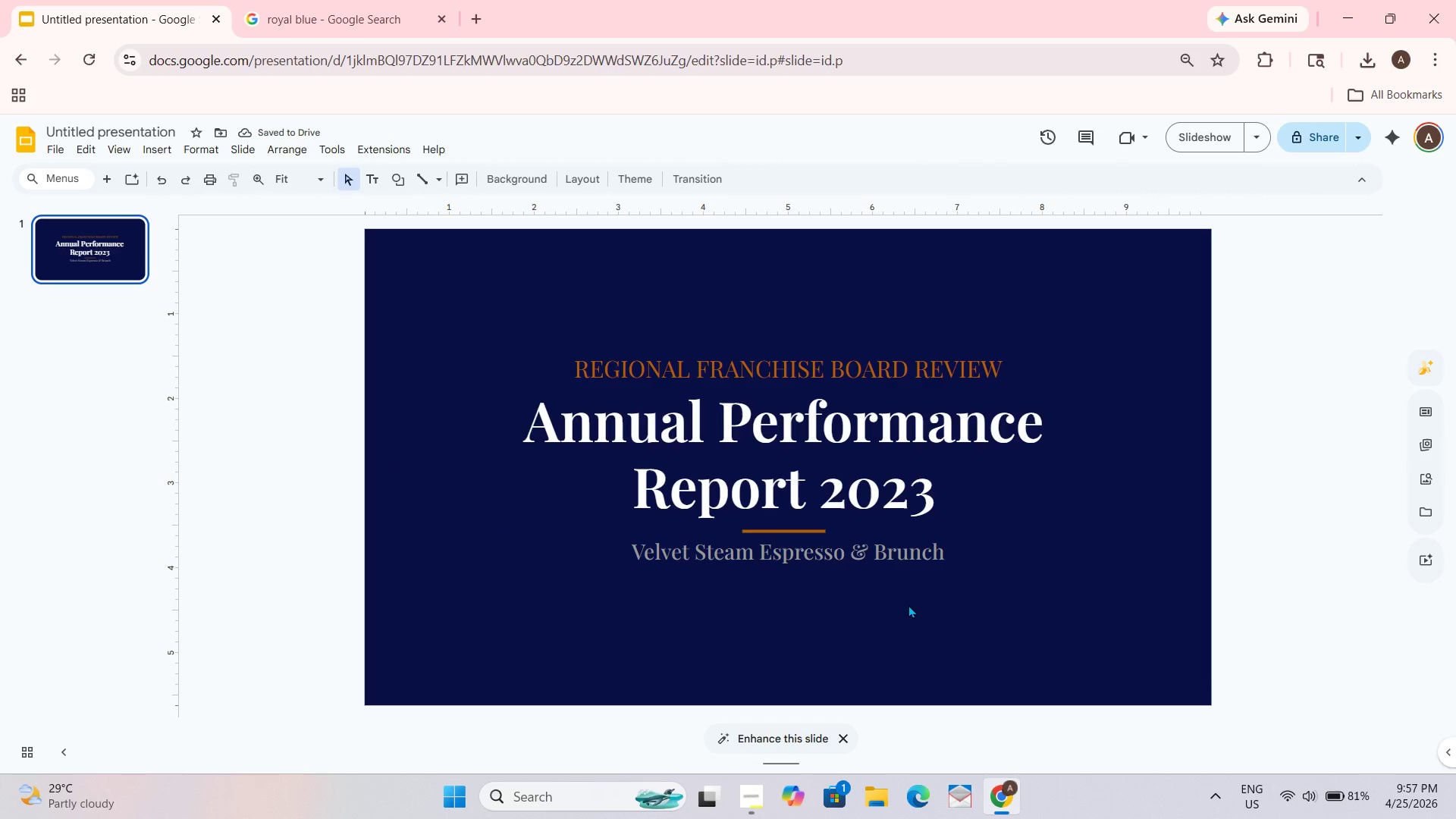 
wait(8.77)
 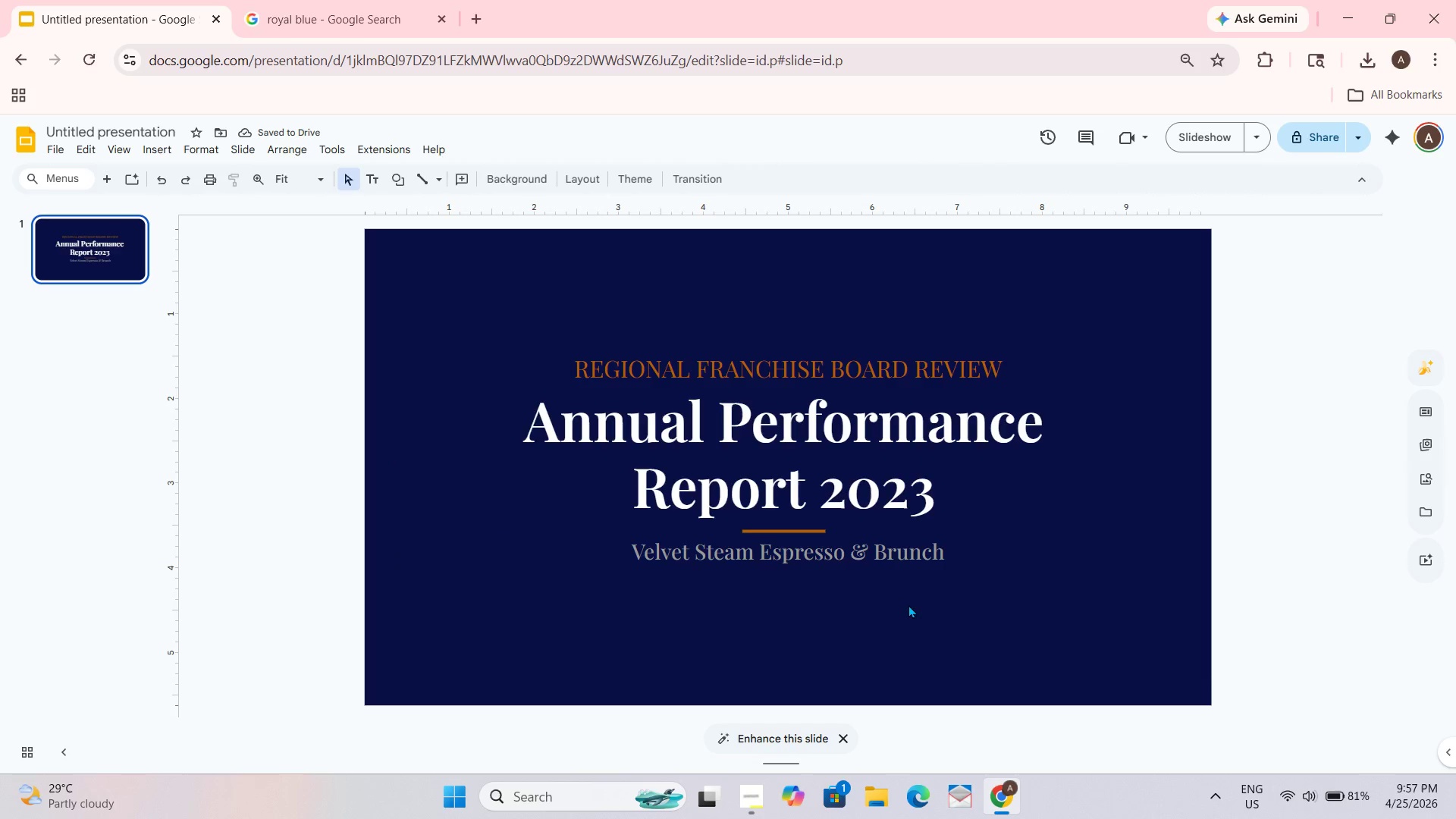 
key(Enter)
 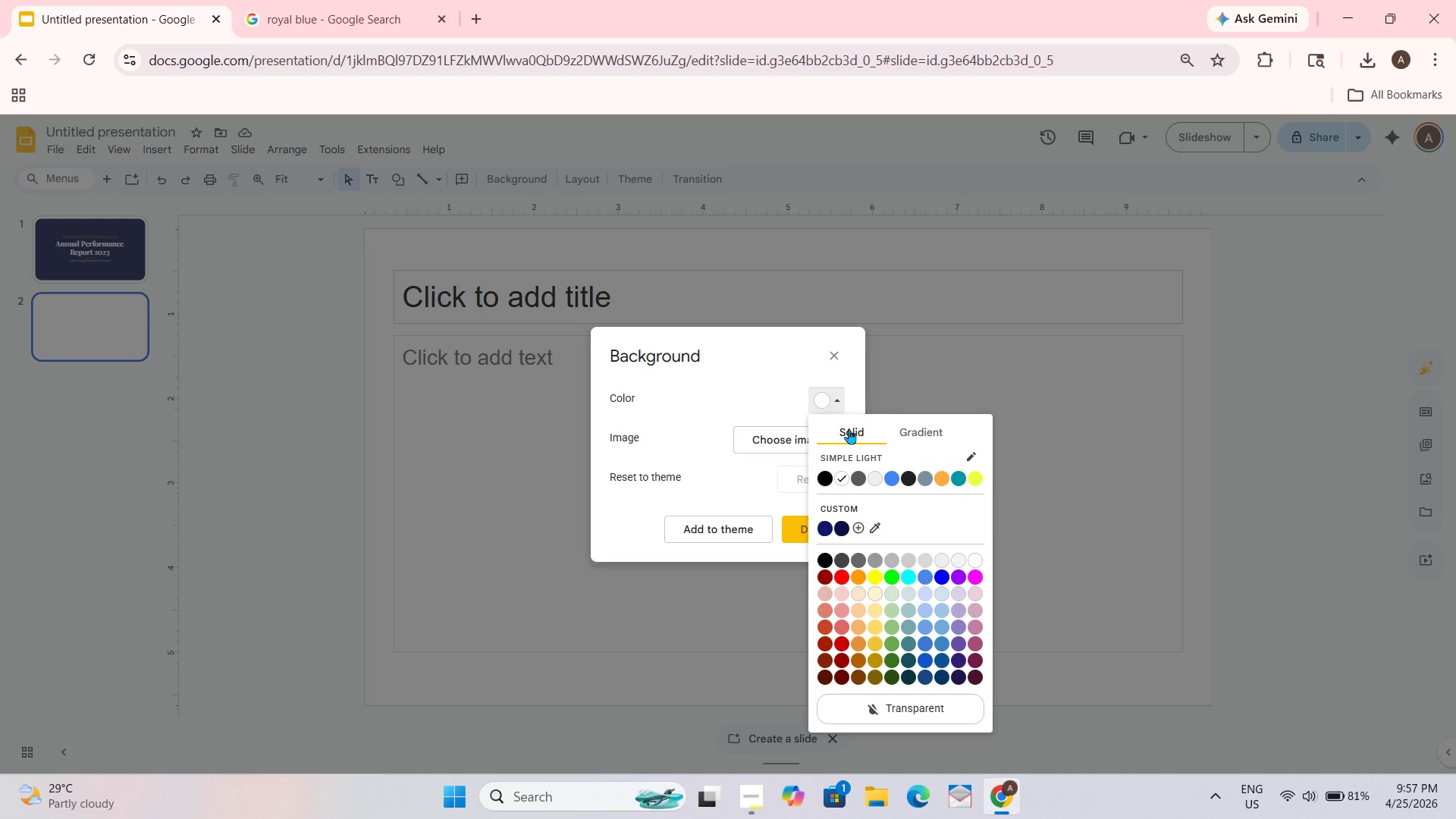 
wait(7.48)
 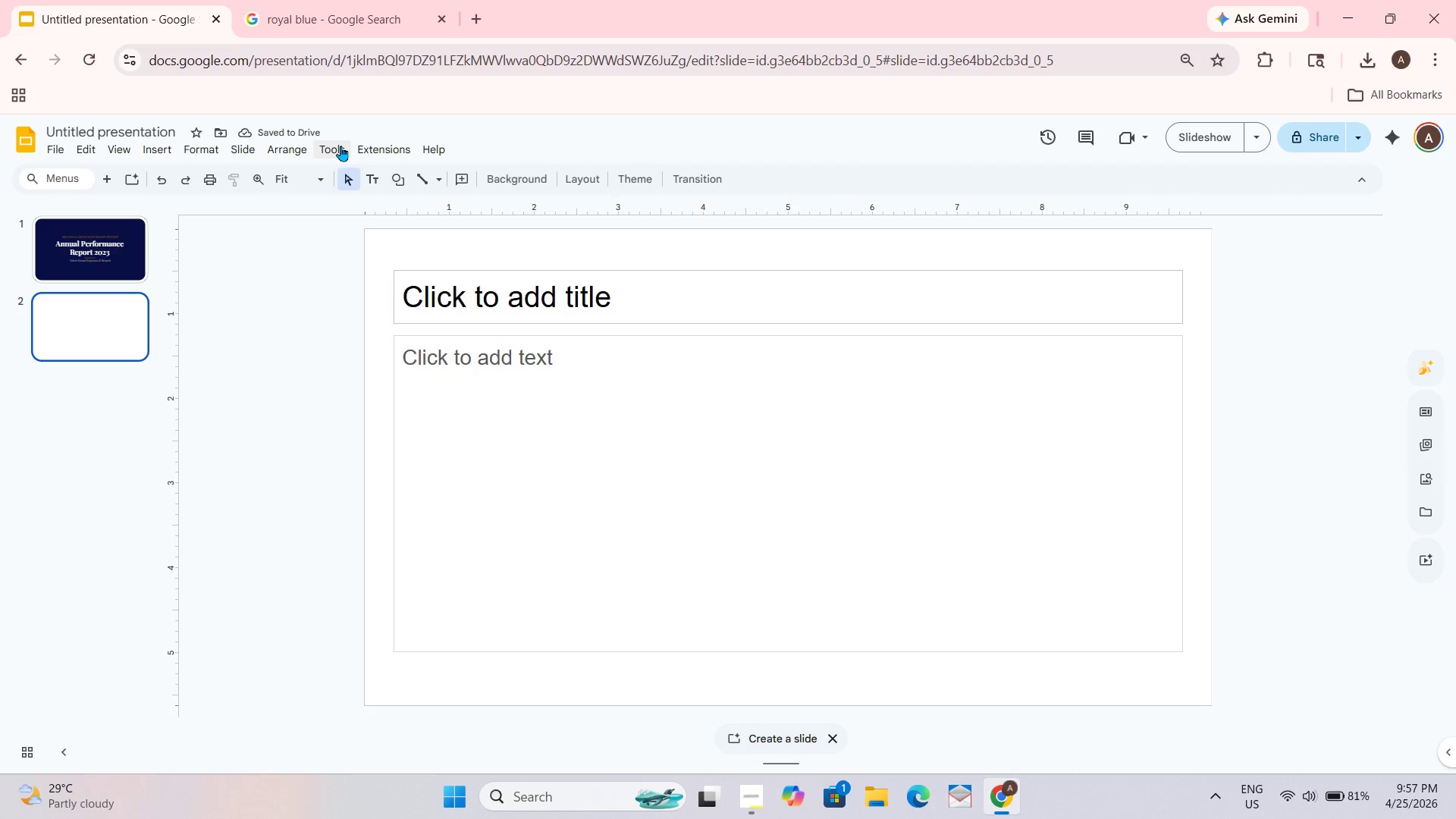 
left_click([846, 528])
 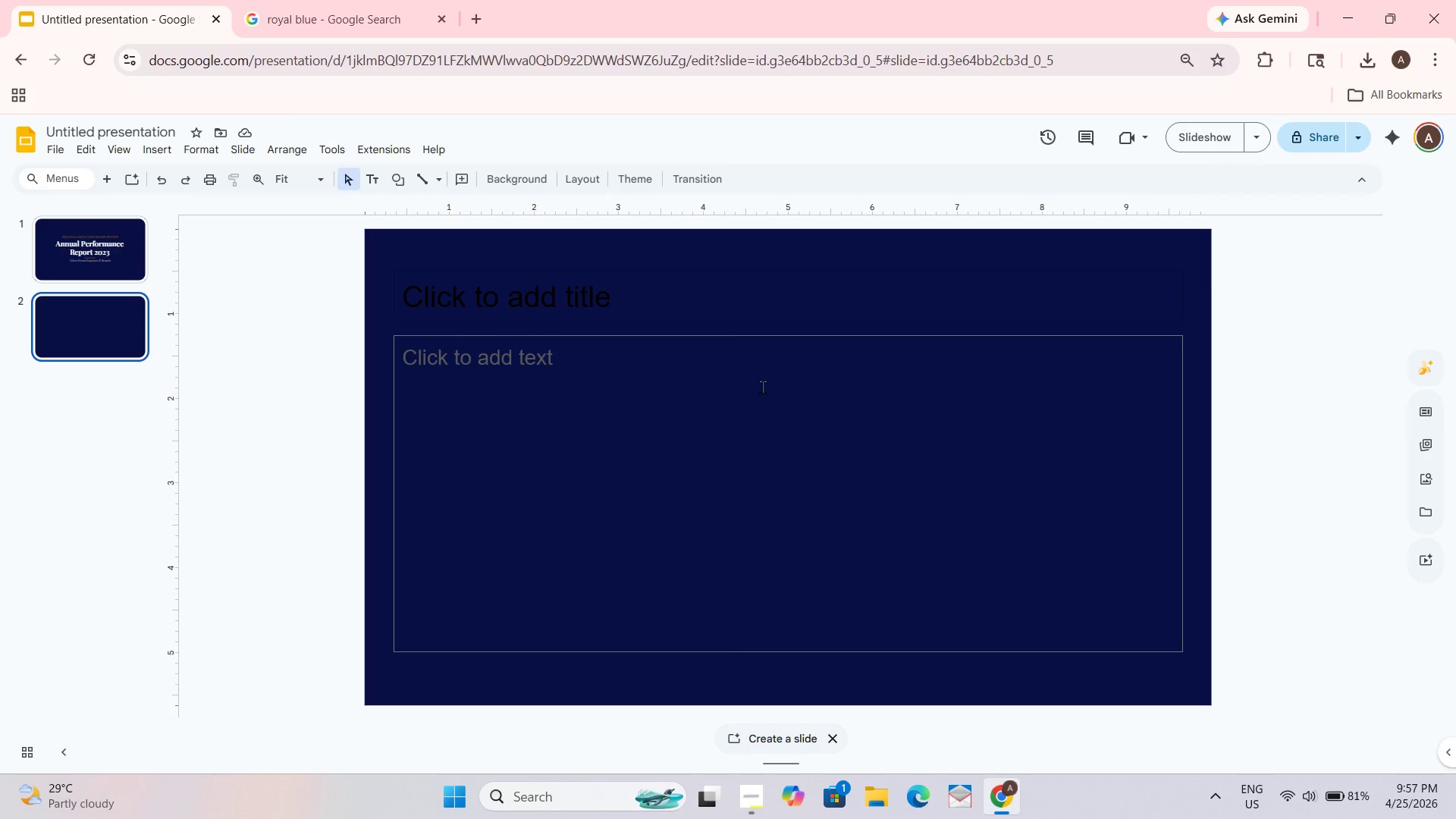 
wait(7.38)
 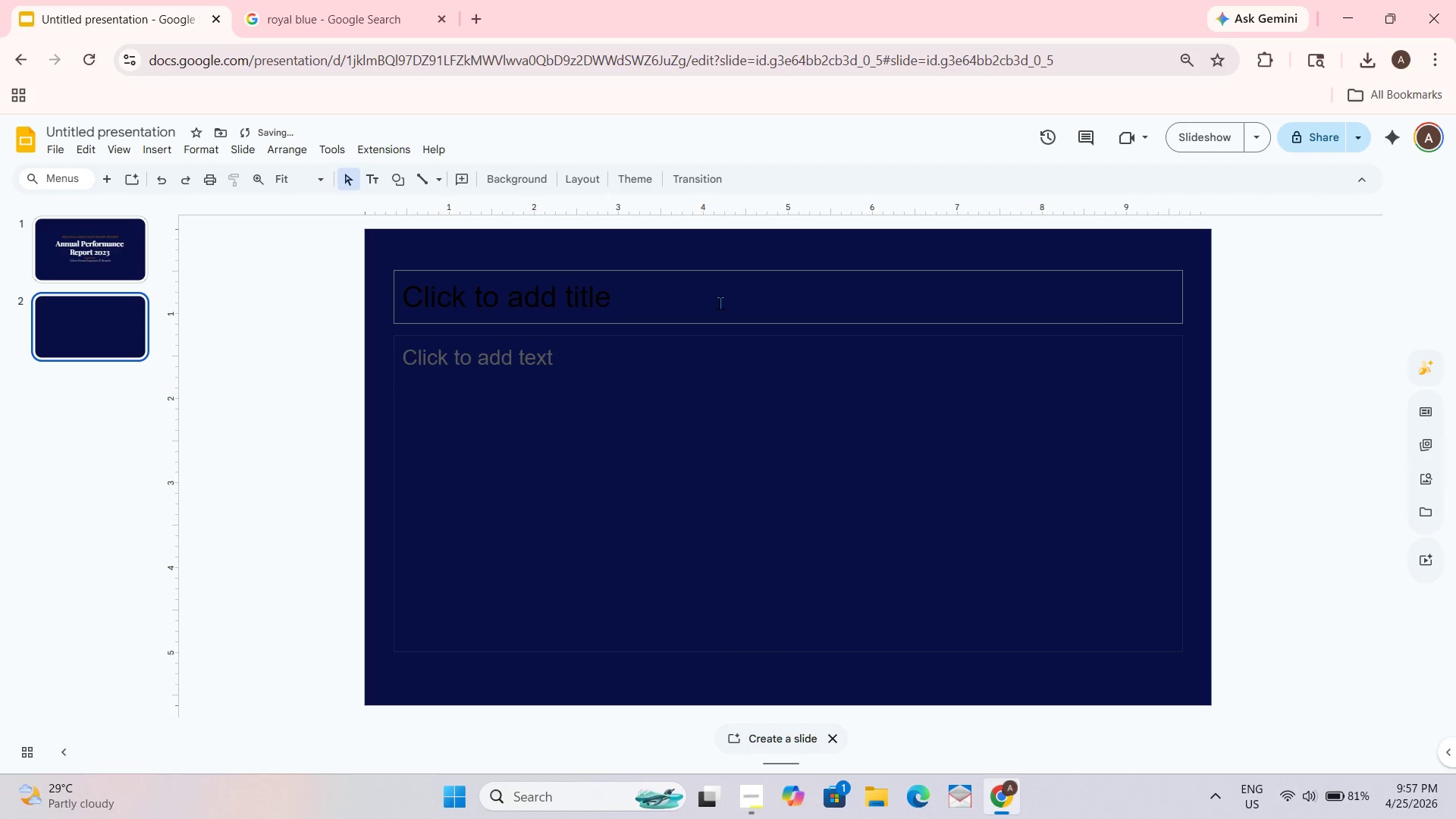 
left_click([600, 177])
 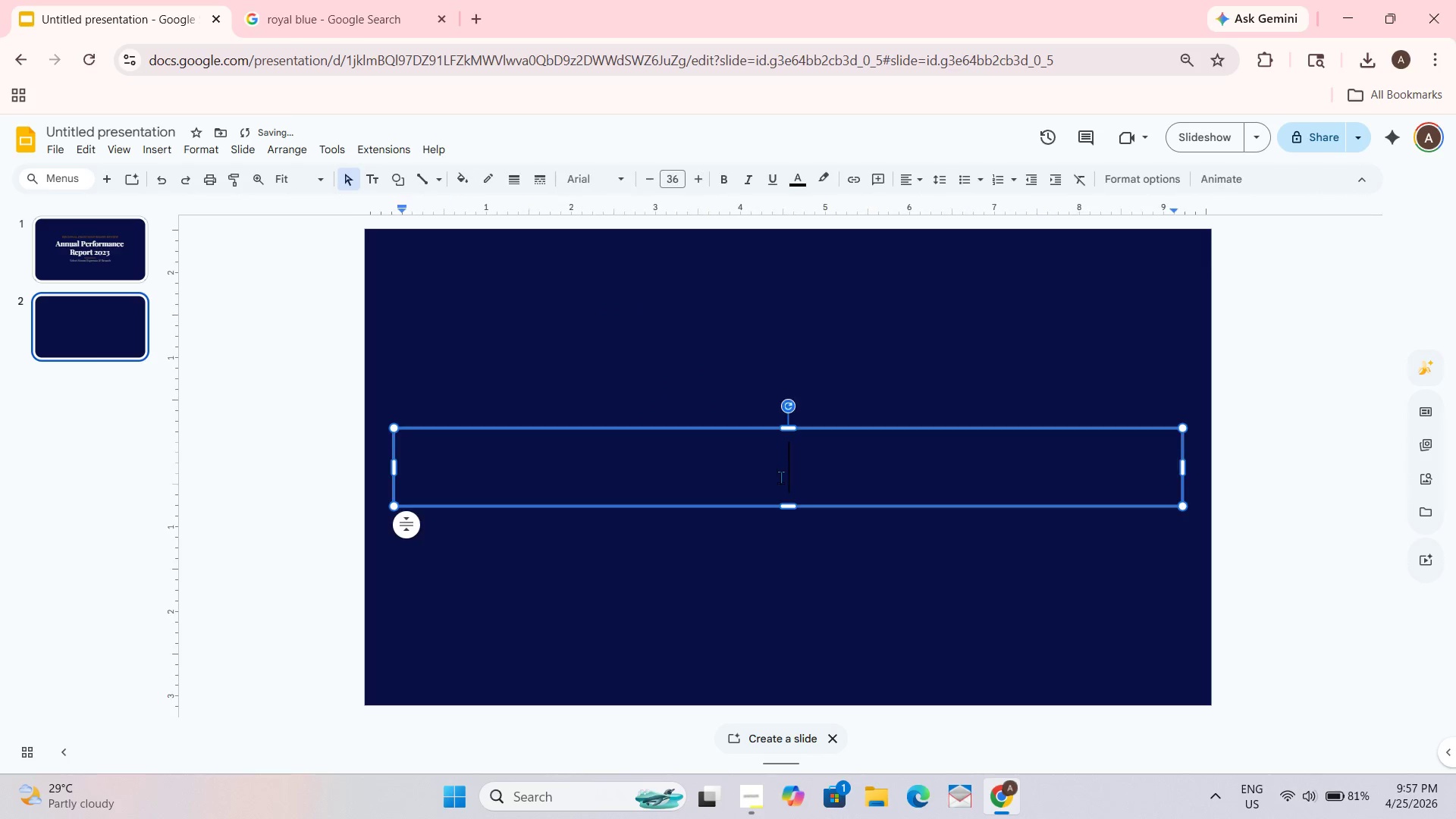 
left_click([791, 171])
 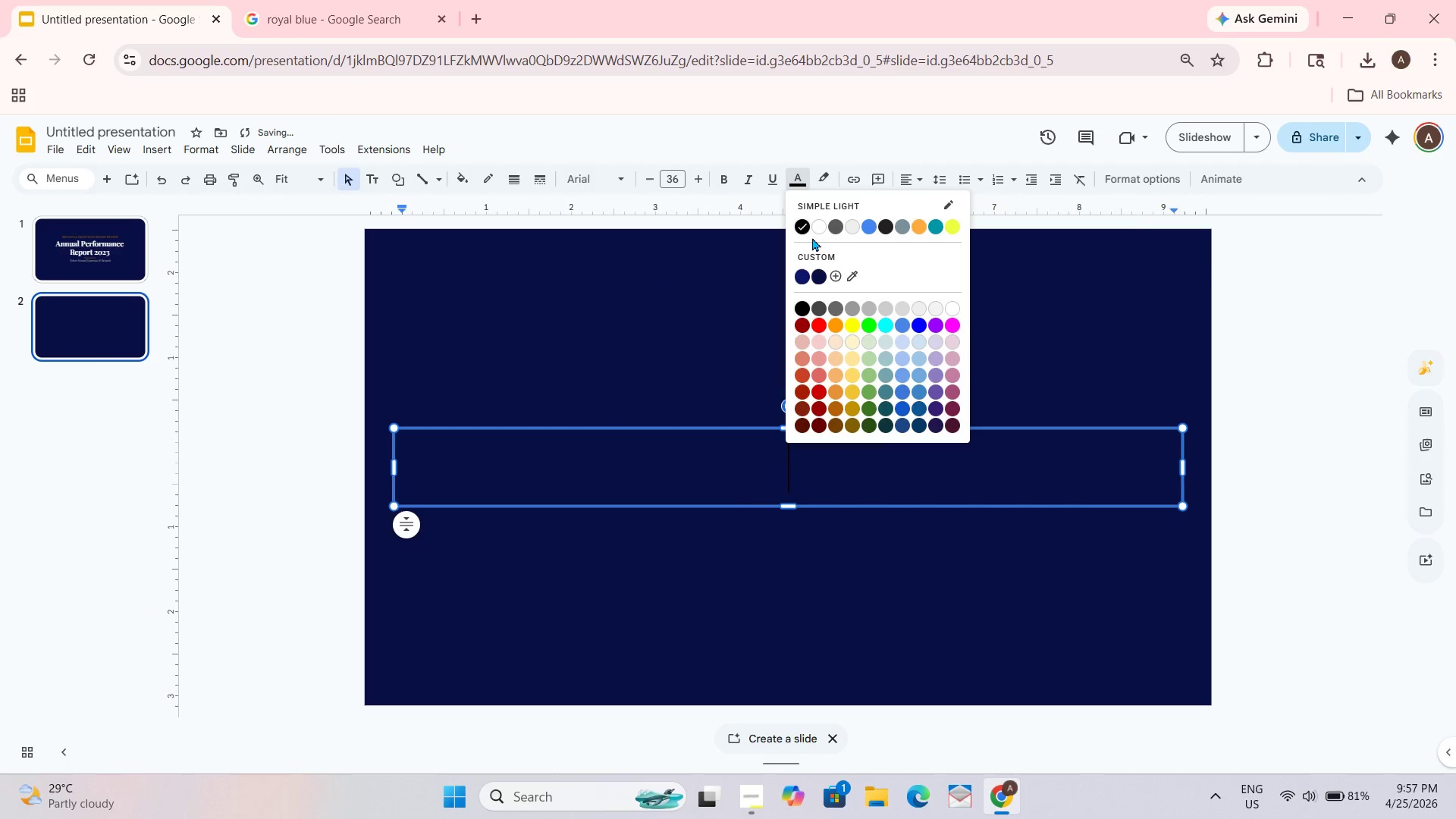 
left_click([812, 226])
 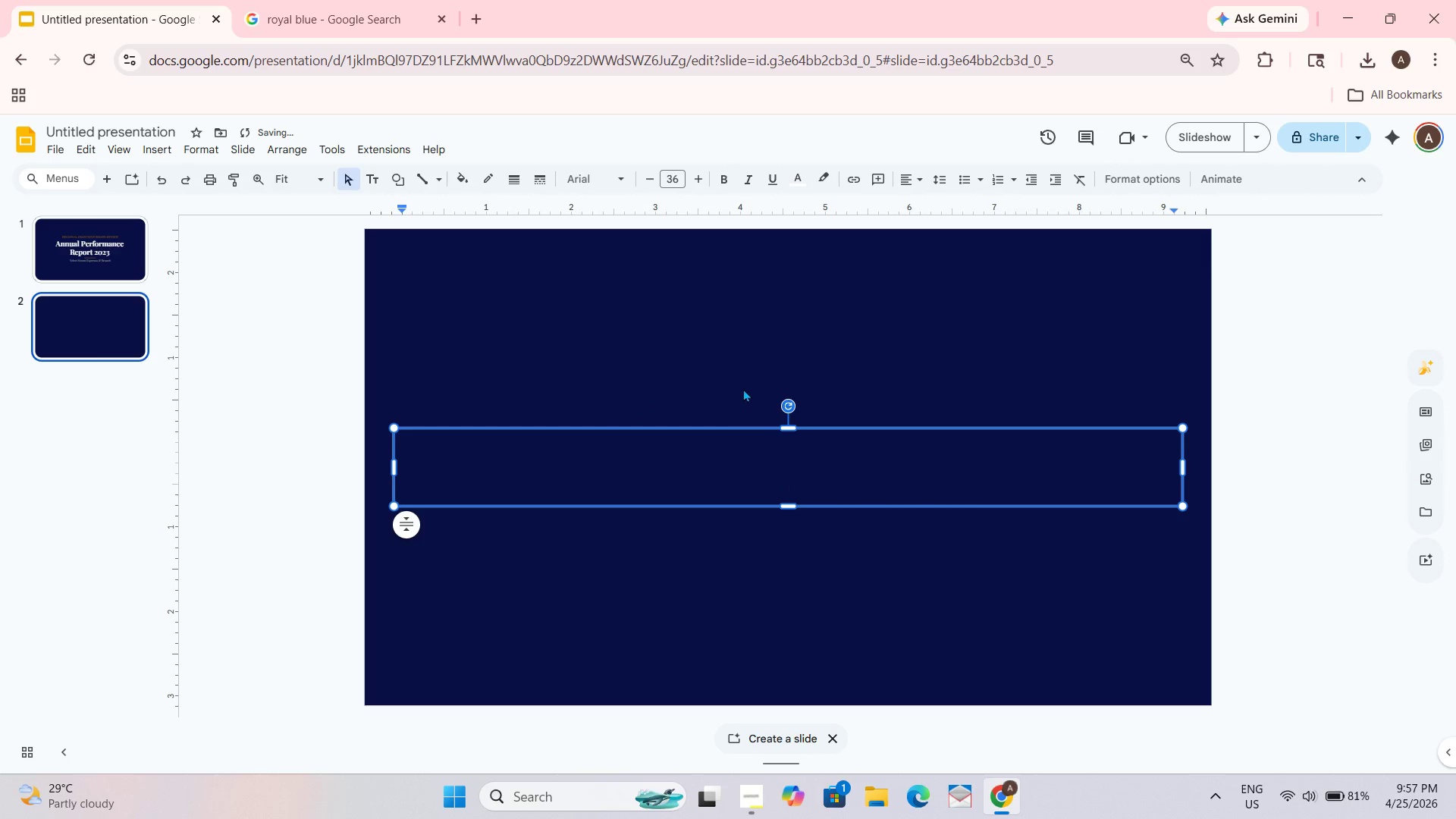 
key(Shift+E)
 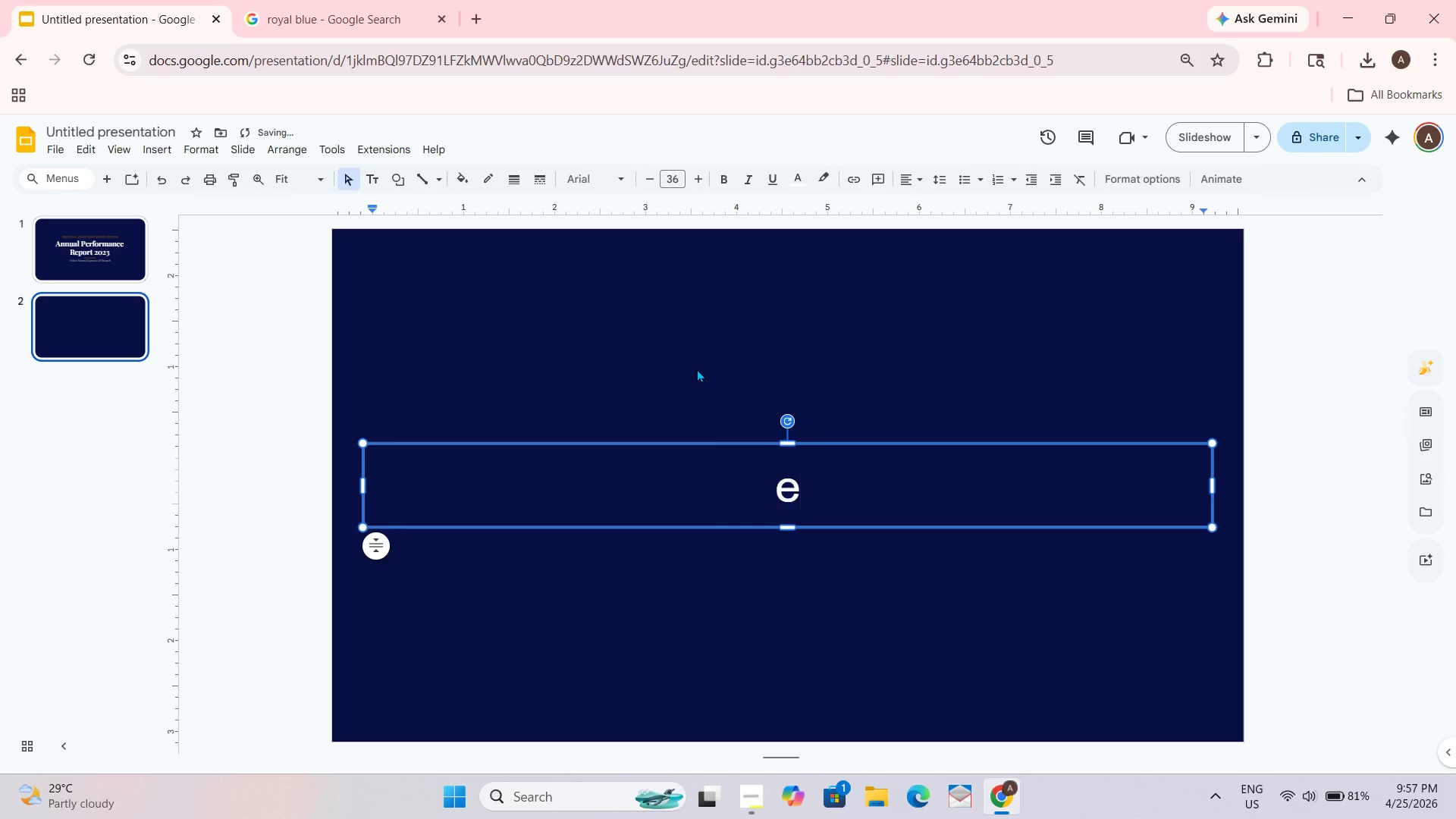 
key(Backspace)
type(Executive Summary)
 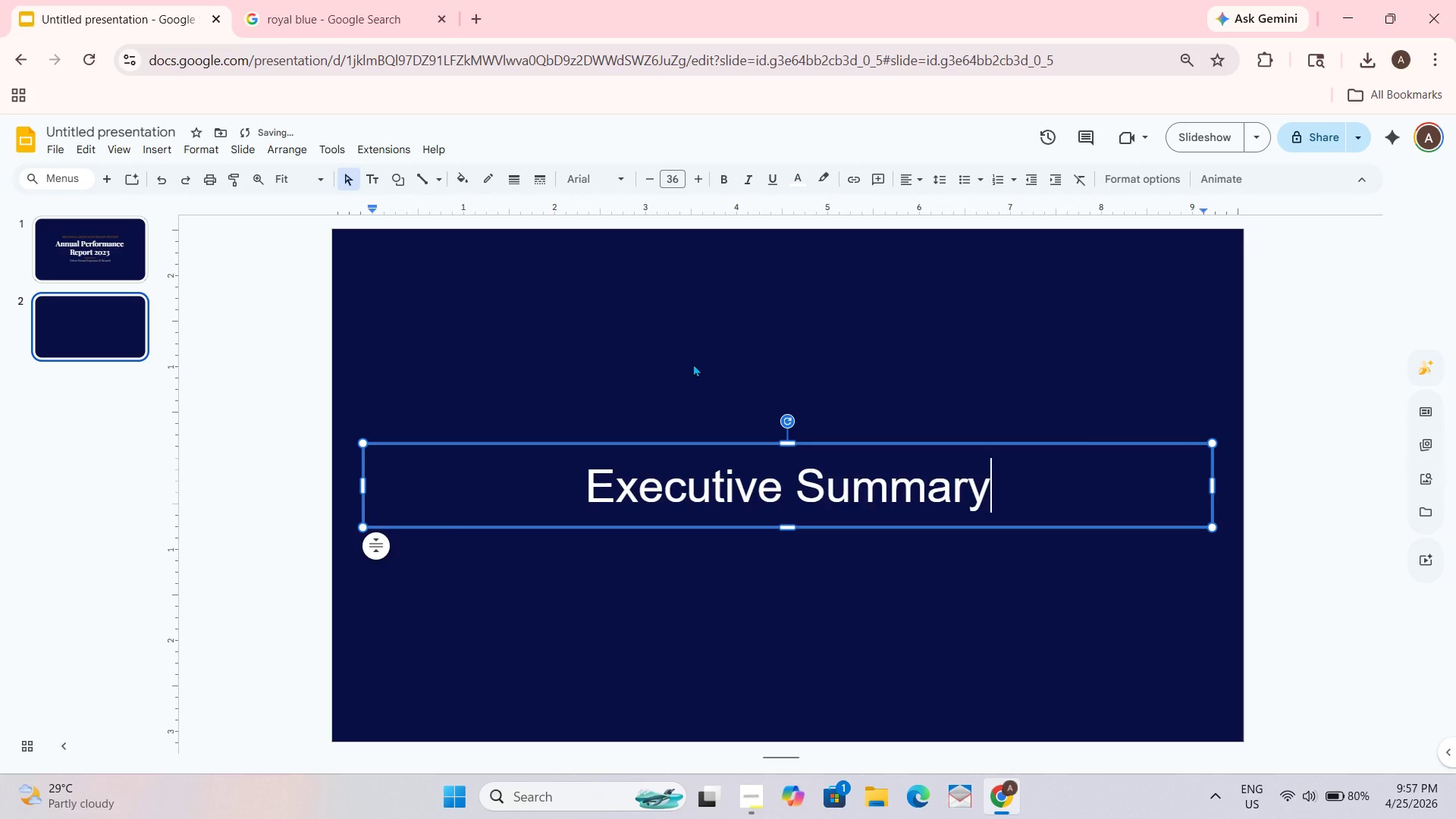 
key(Control+A)
 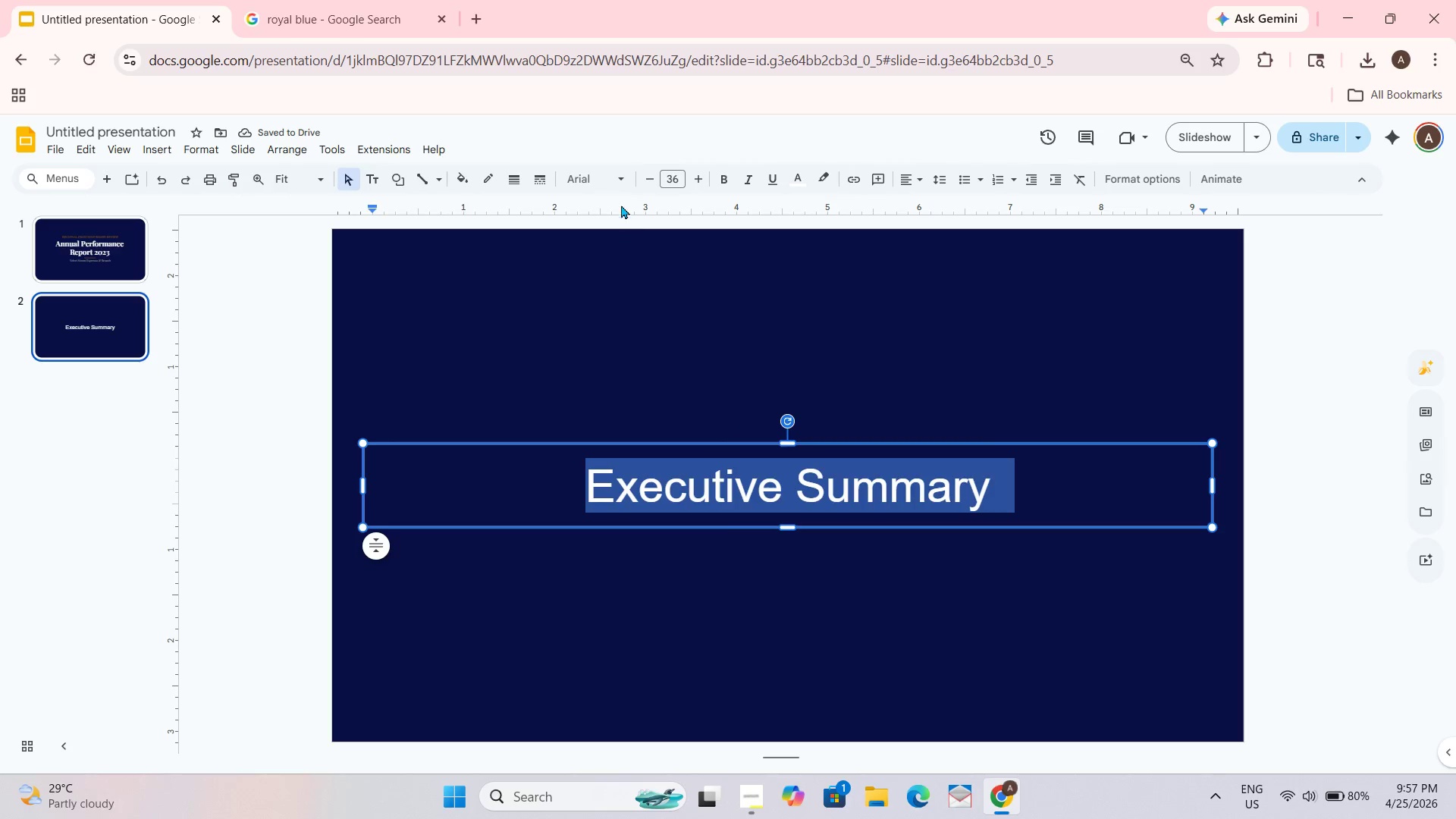 
left_click([620, 180])
 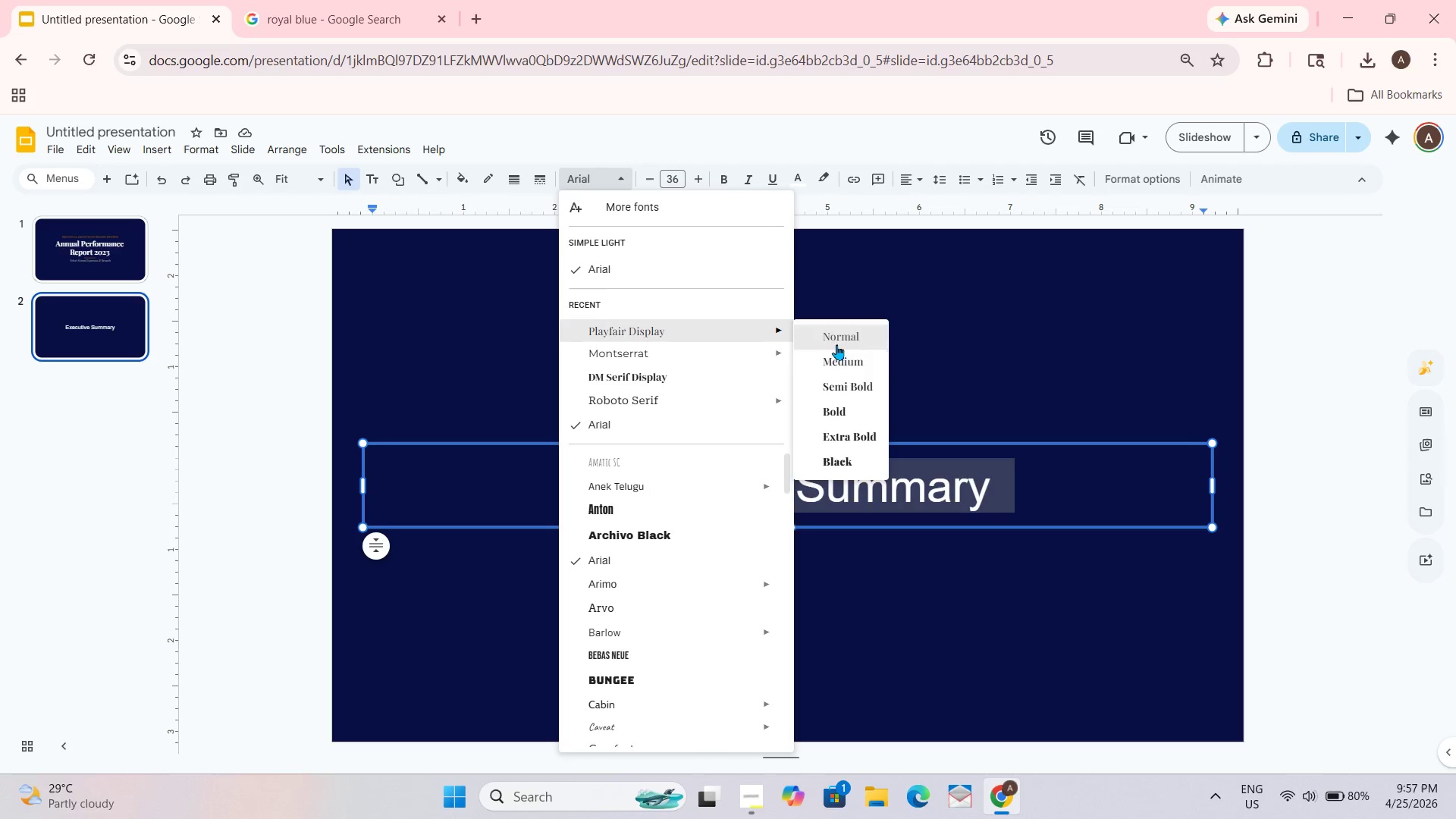 
left_click([843, 368])
 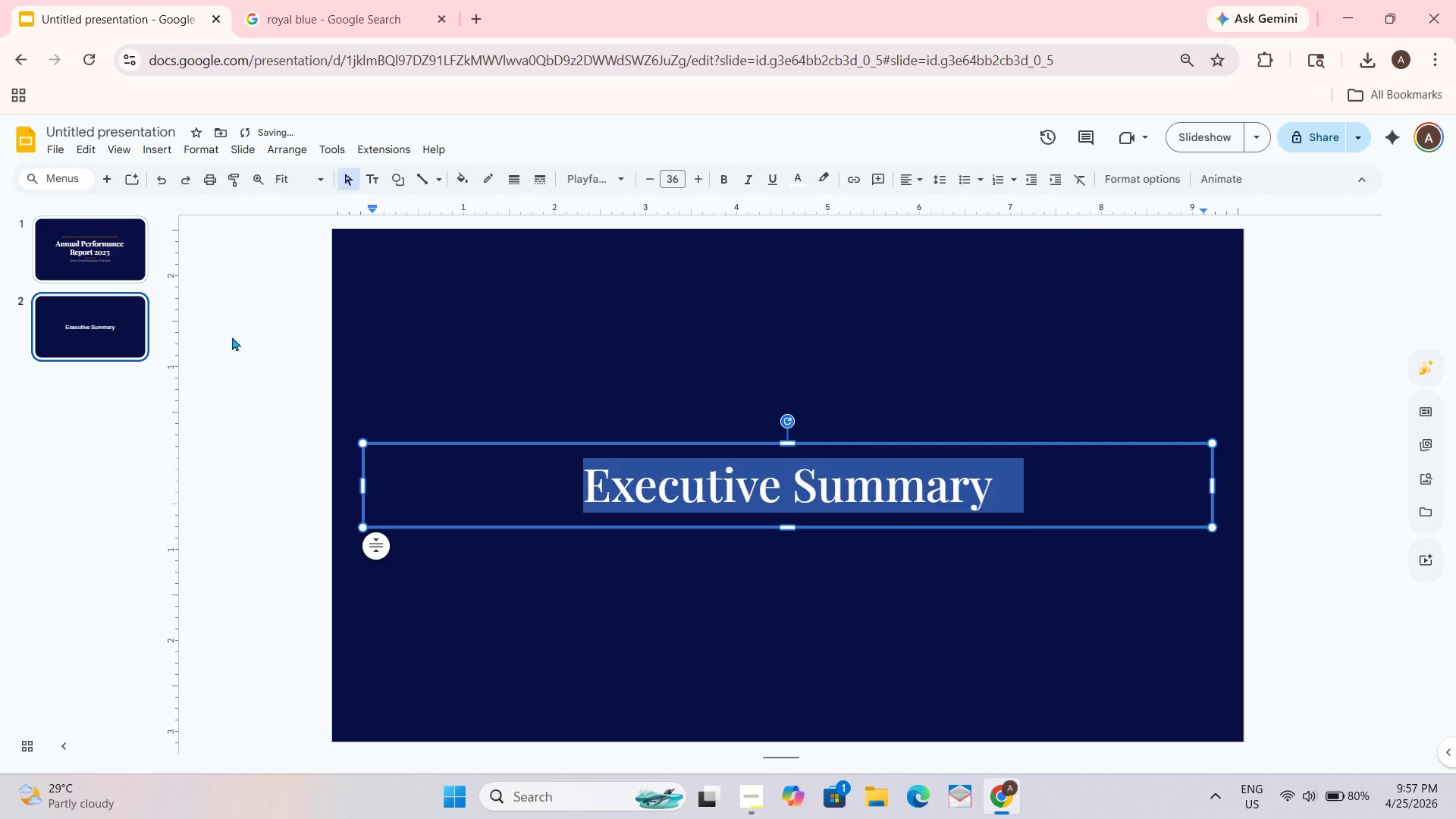 
left_click([118, 270])
 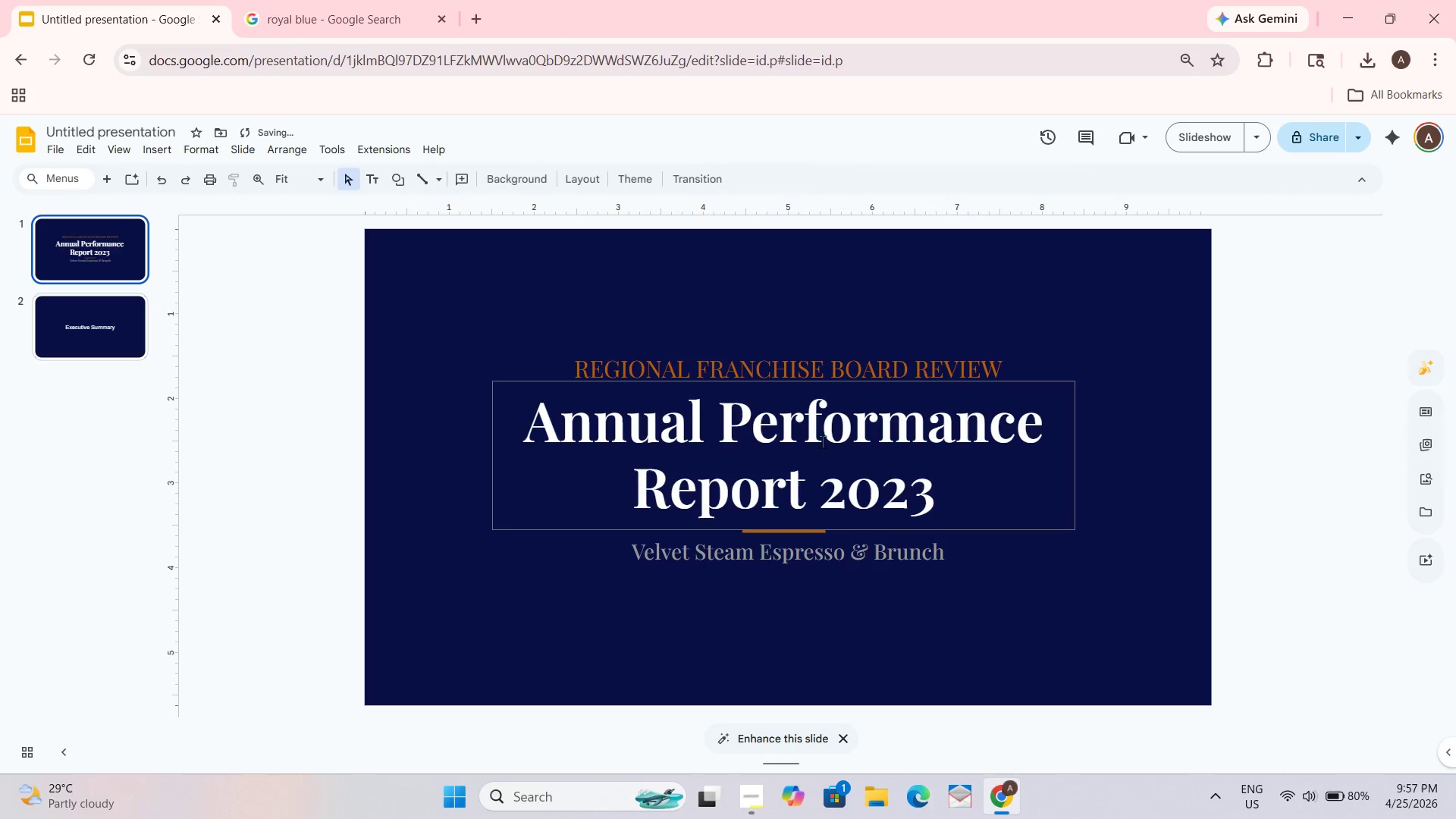 
left_click([822, 481])
 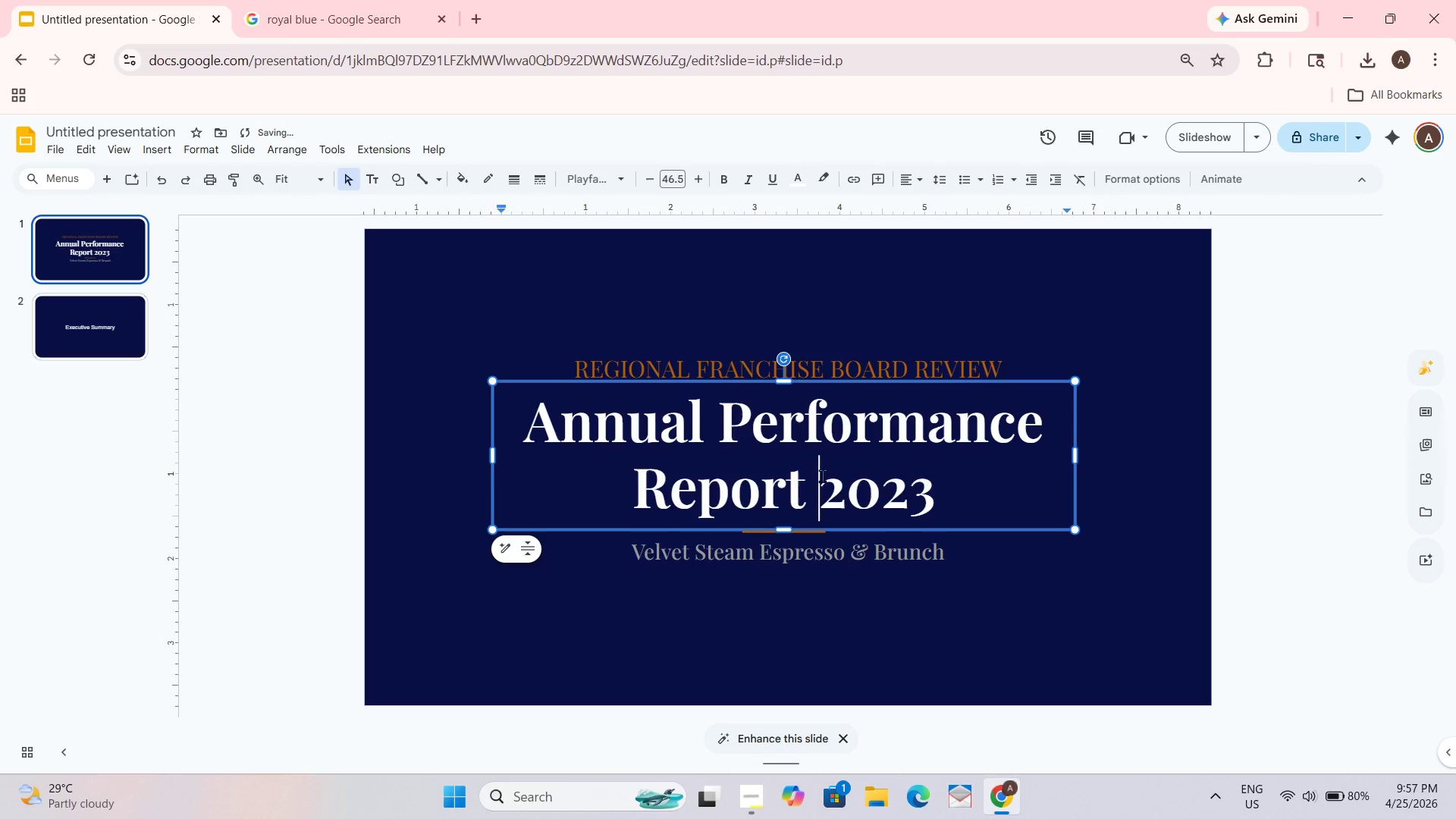 
key(Control+ControlLeft)
 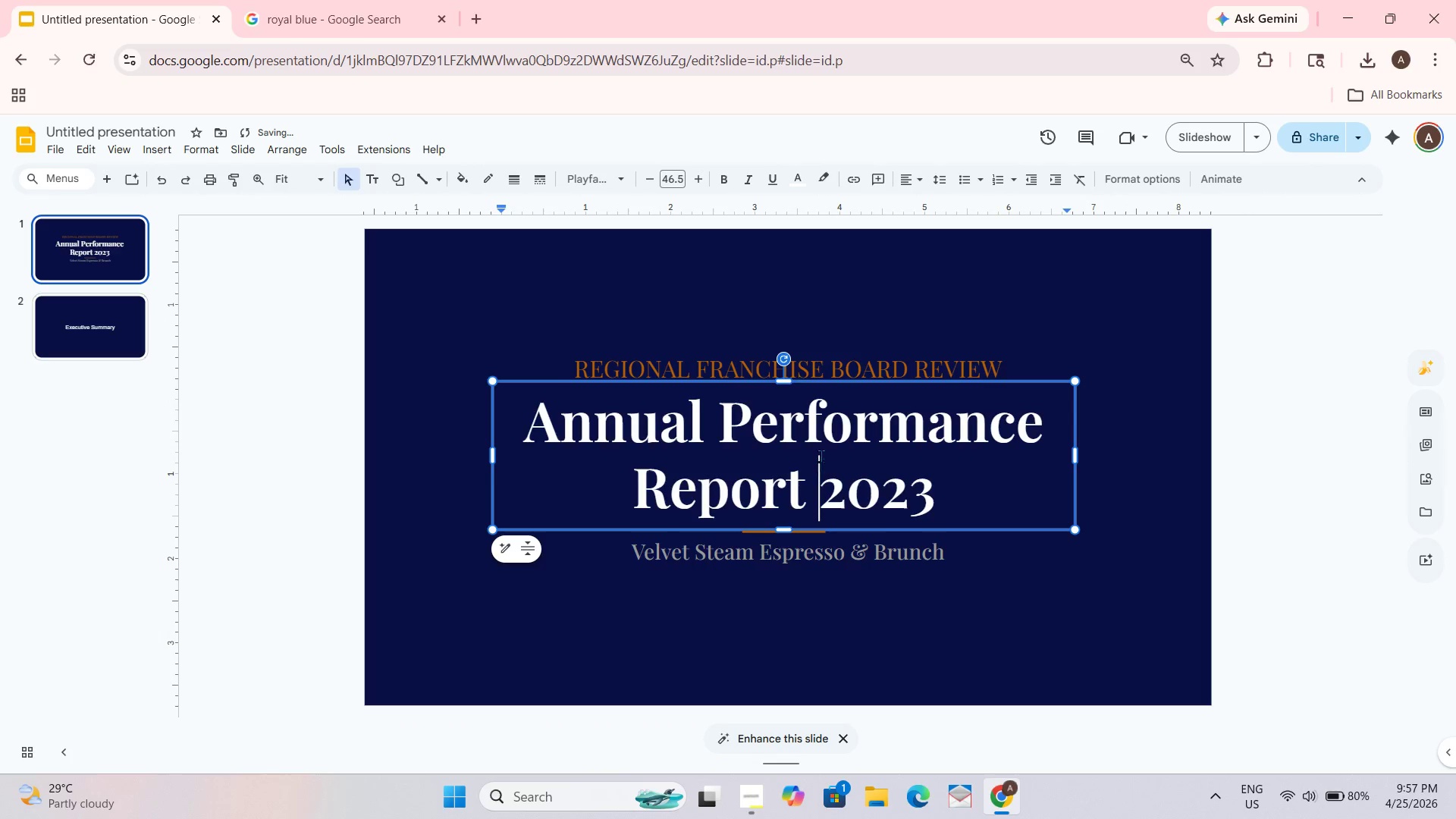 
key(Control+A)
 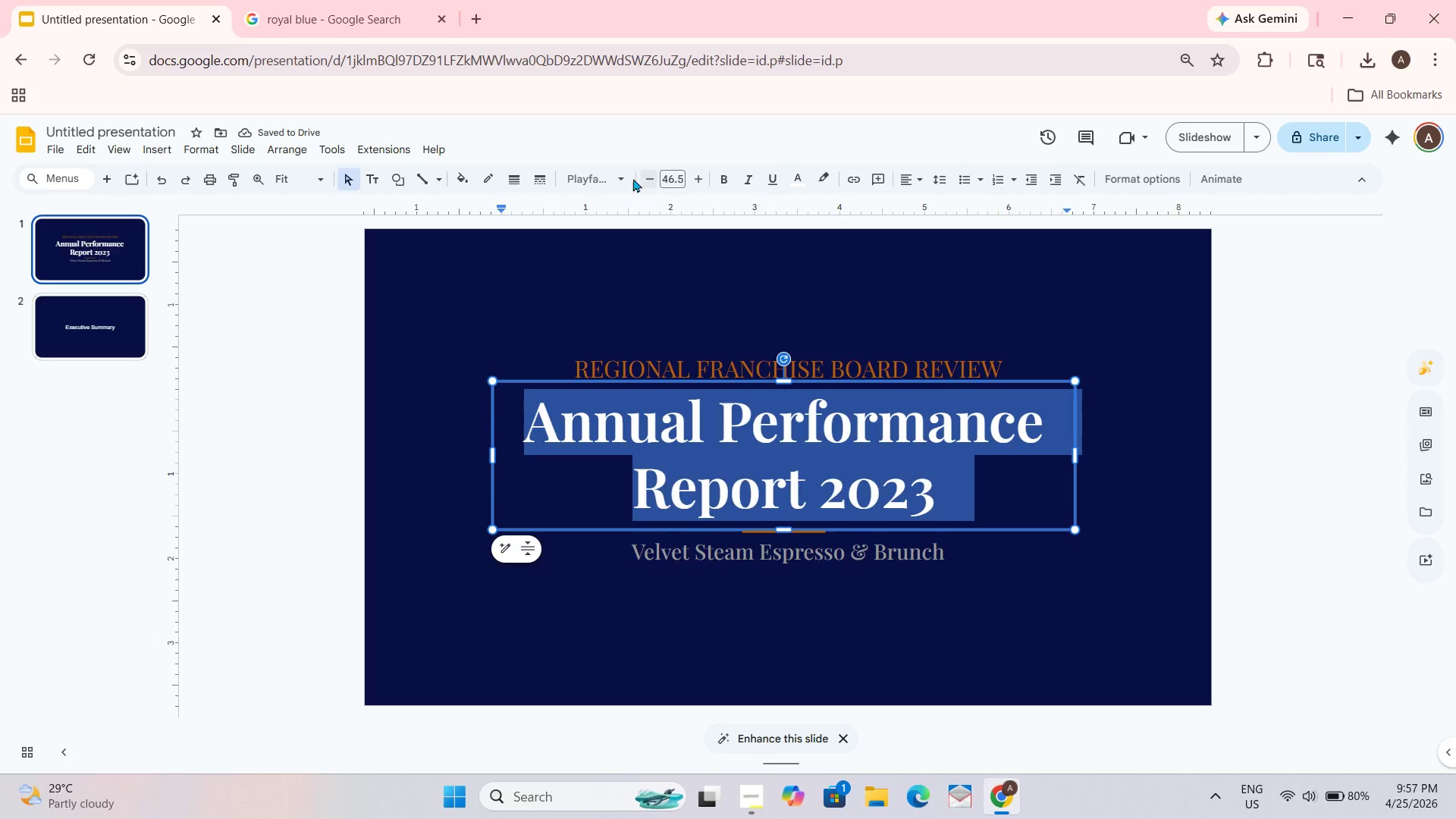 
left_click([621, 180])
 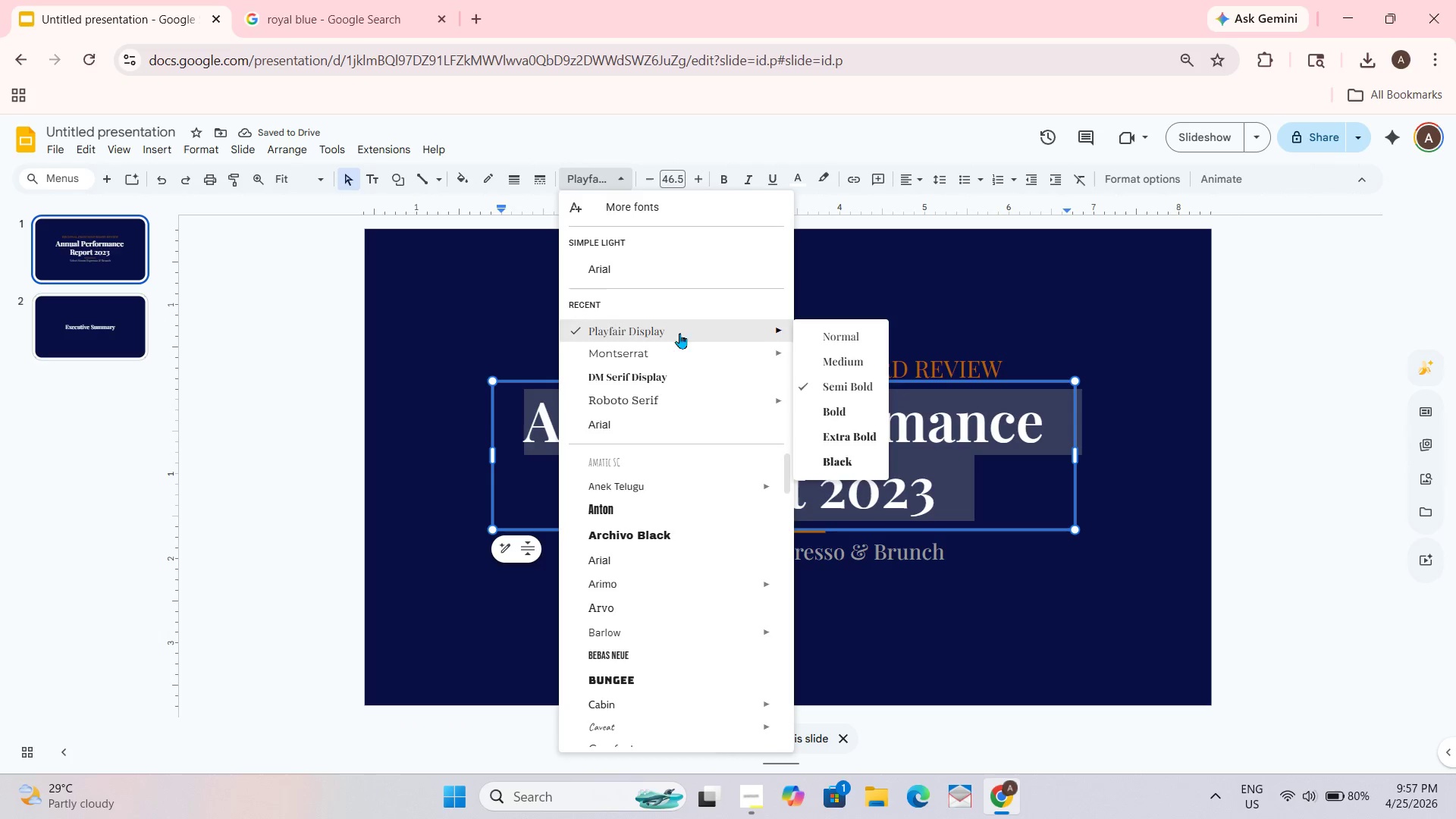 
left_click([133, 337])
 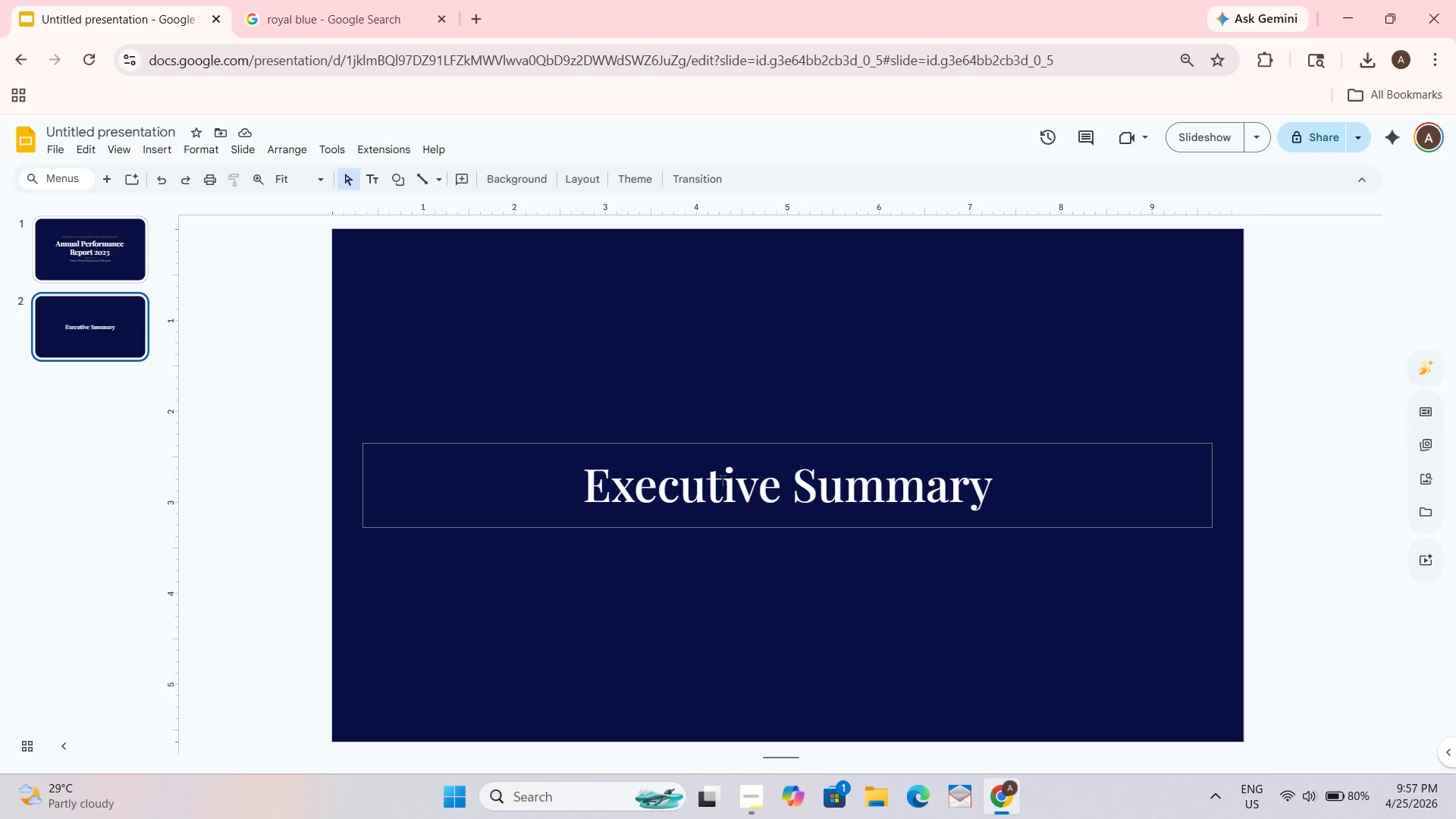 
left_click([726, 490])
 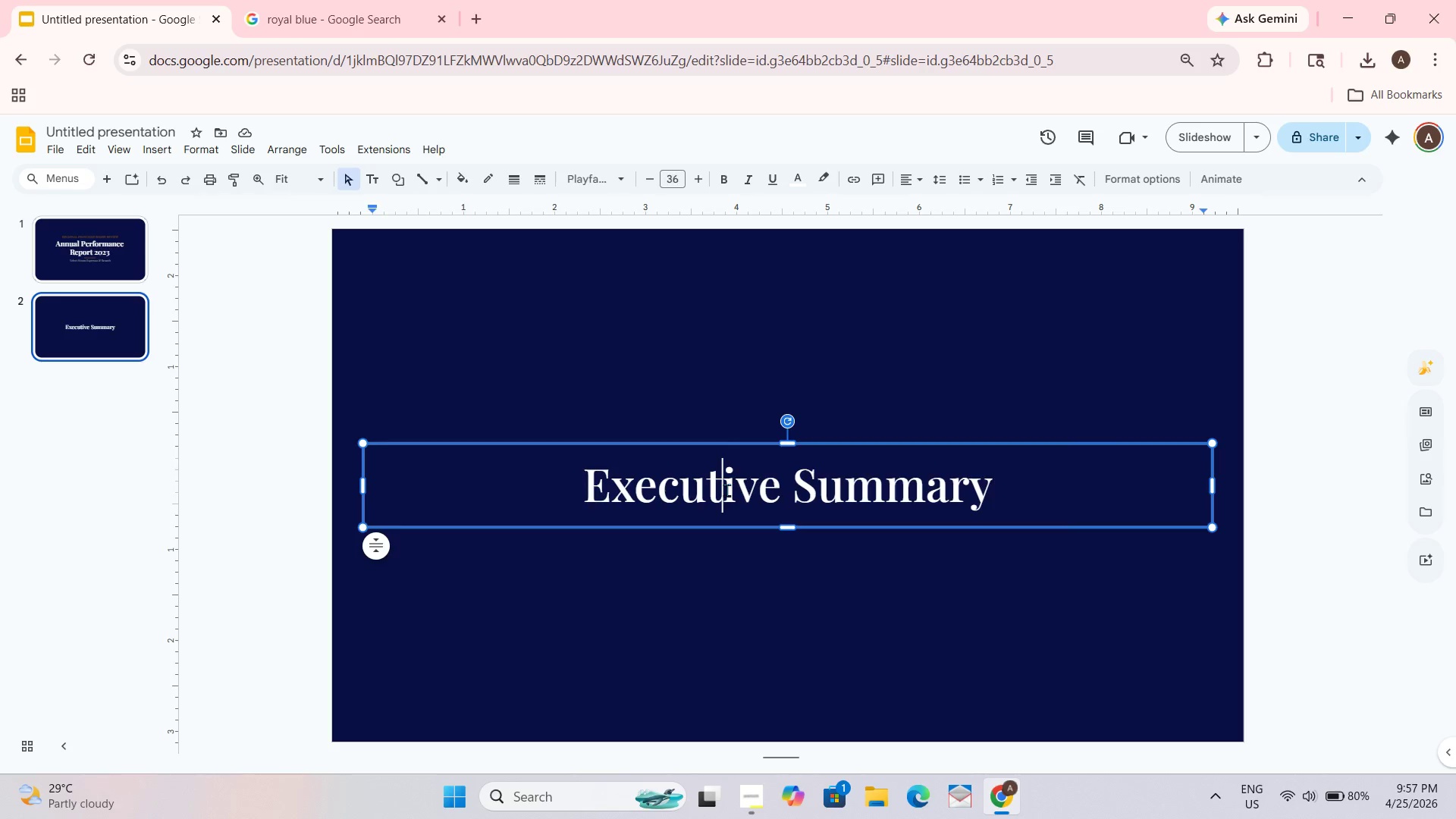 
key(Control+ControlLeft)
 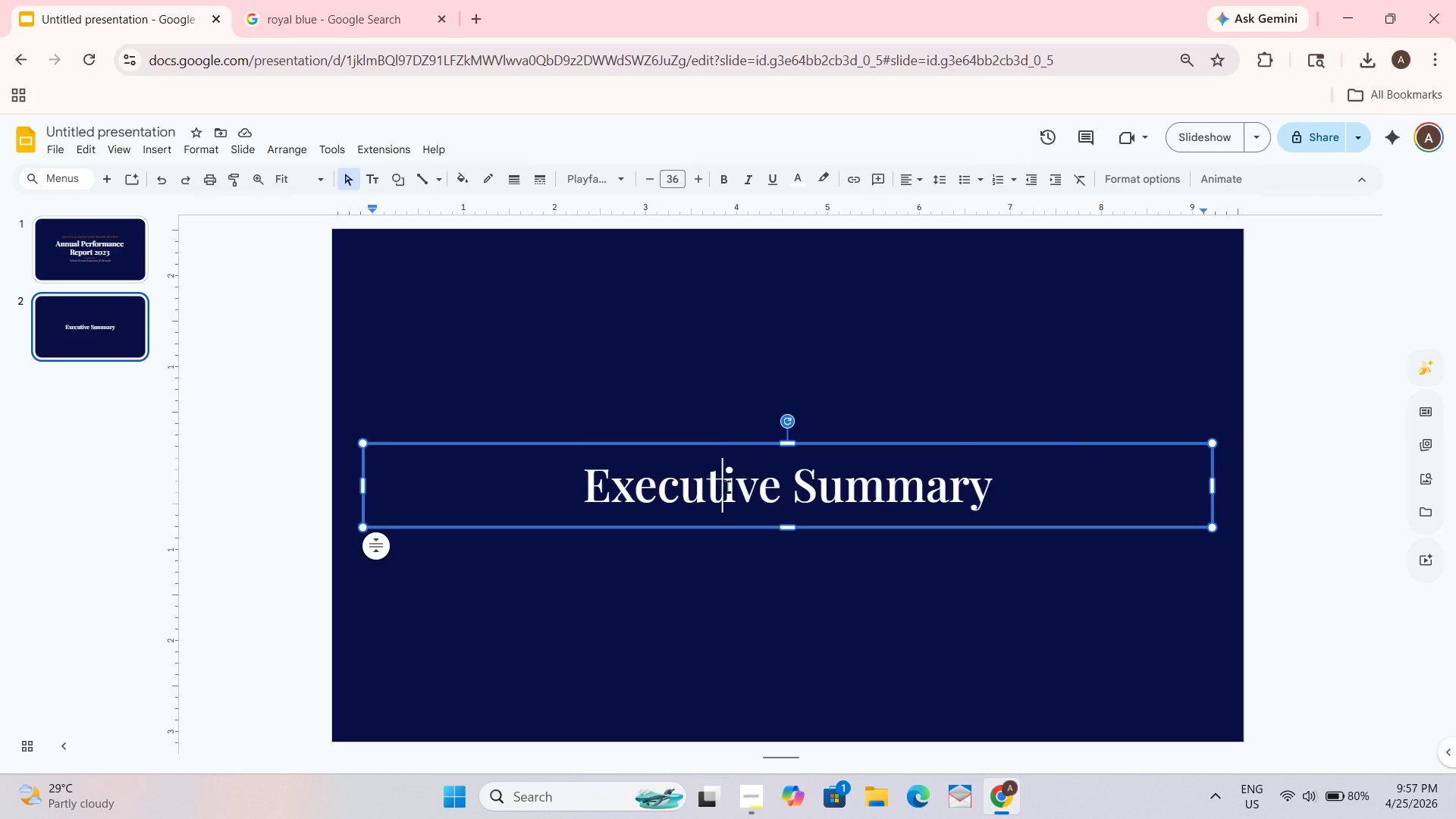 
key(Control+A)
 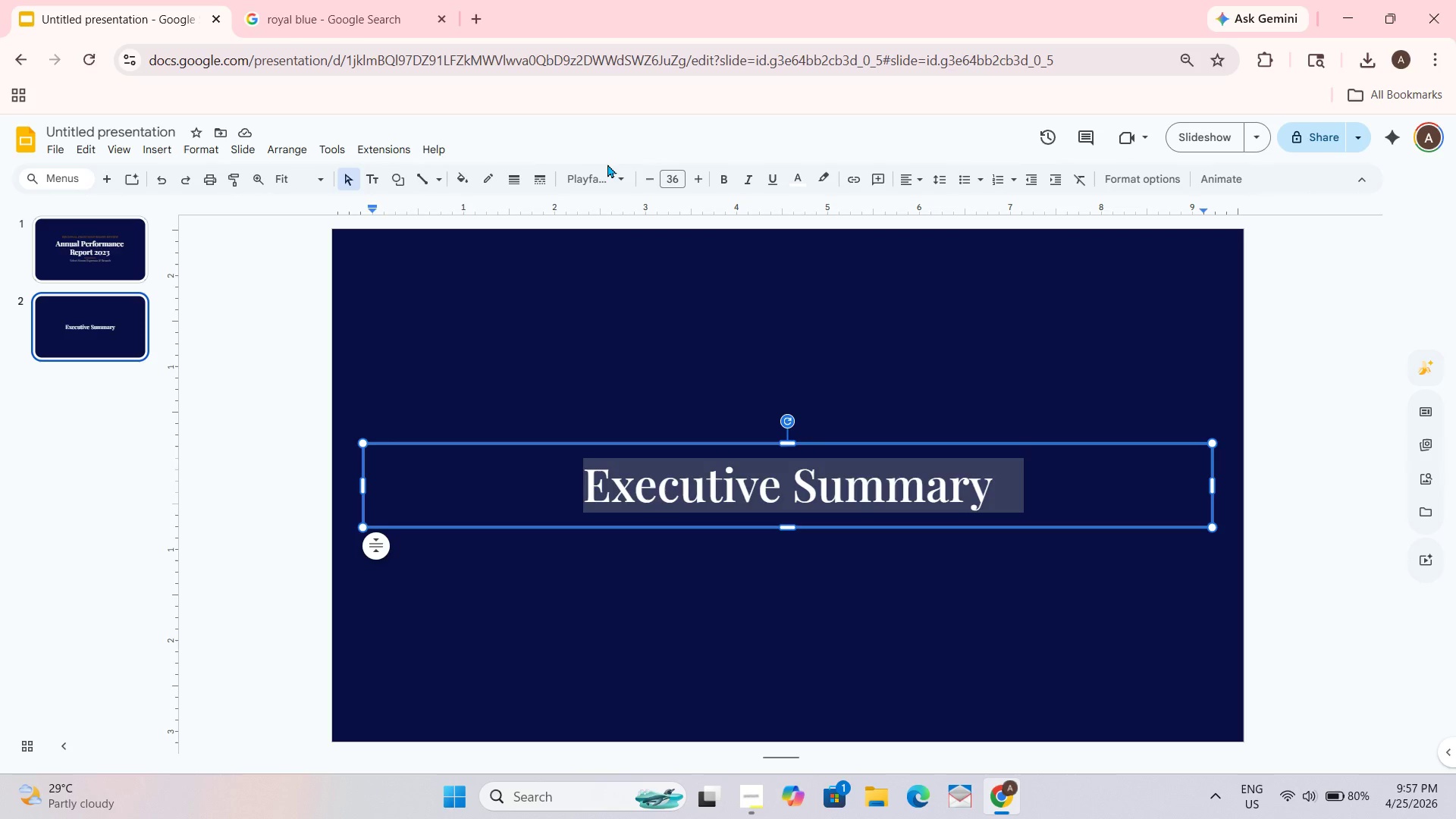 
double_click([602, 182])
 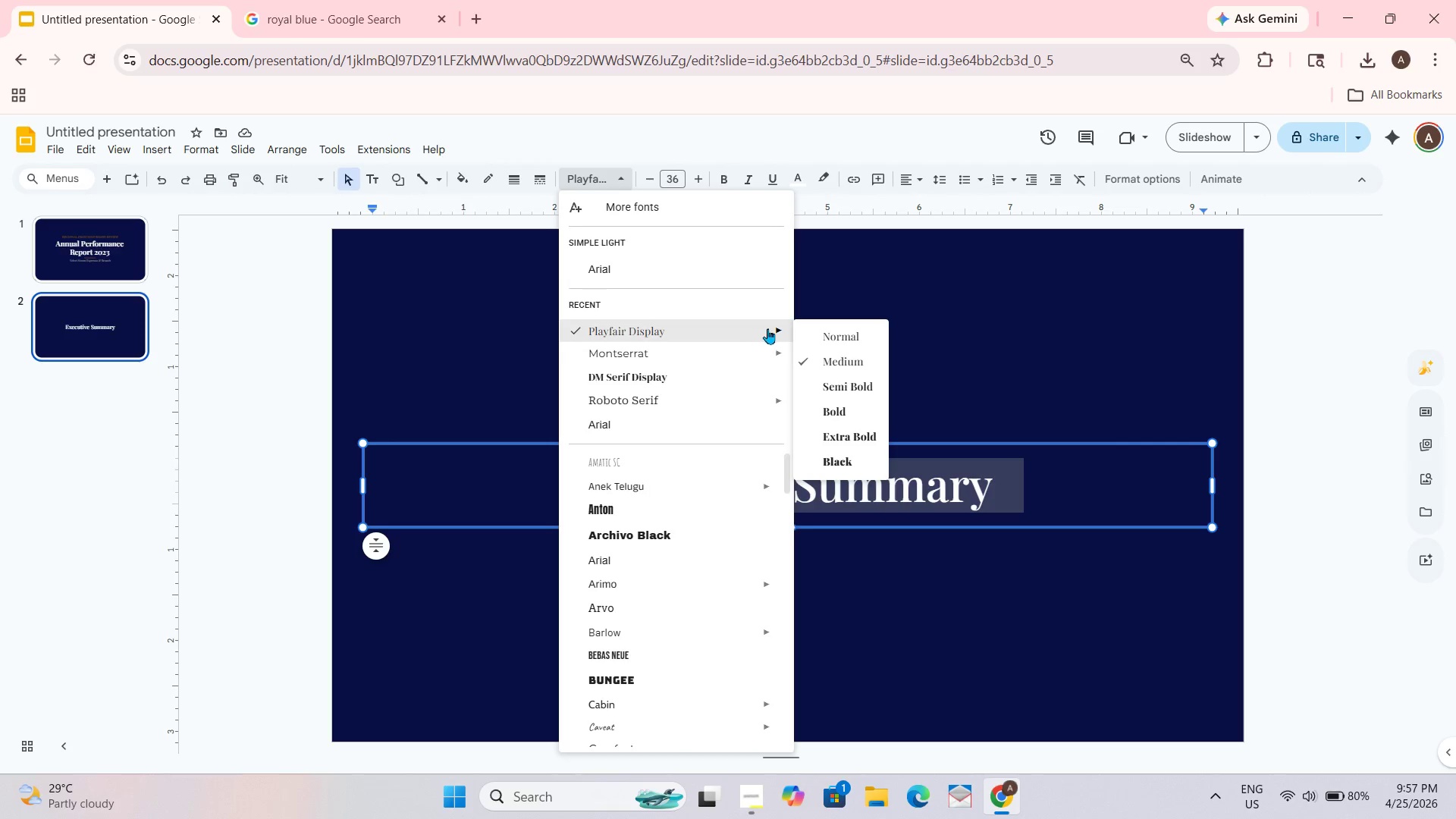 
left_click([822, 383])
 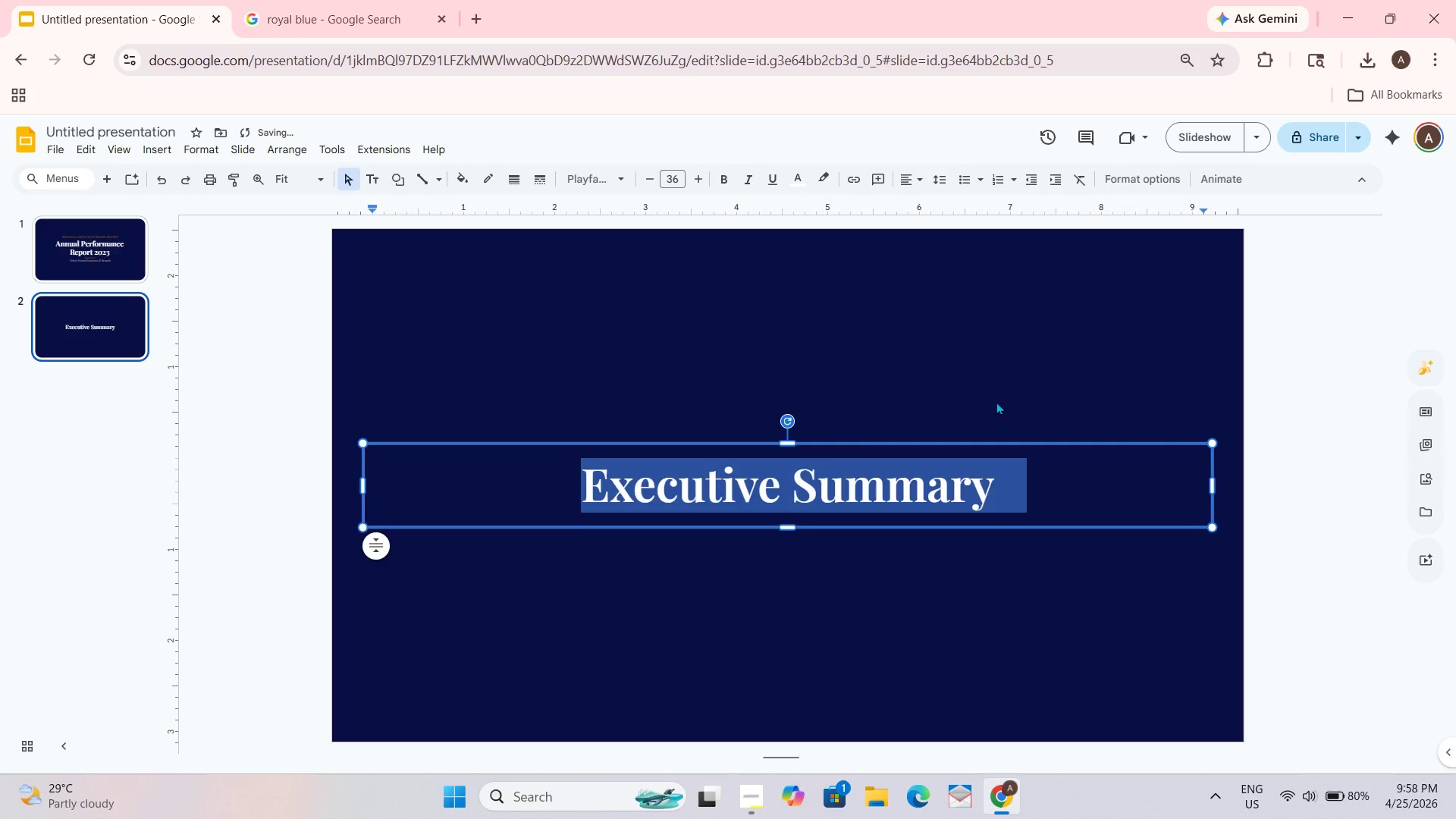 
left_click([998, 378])
 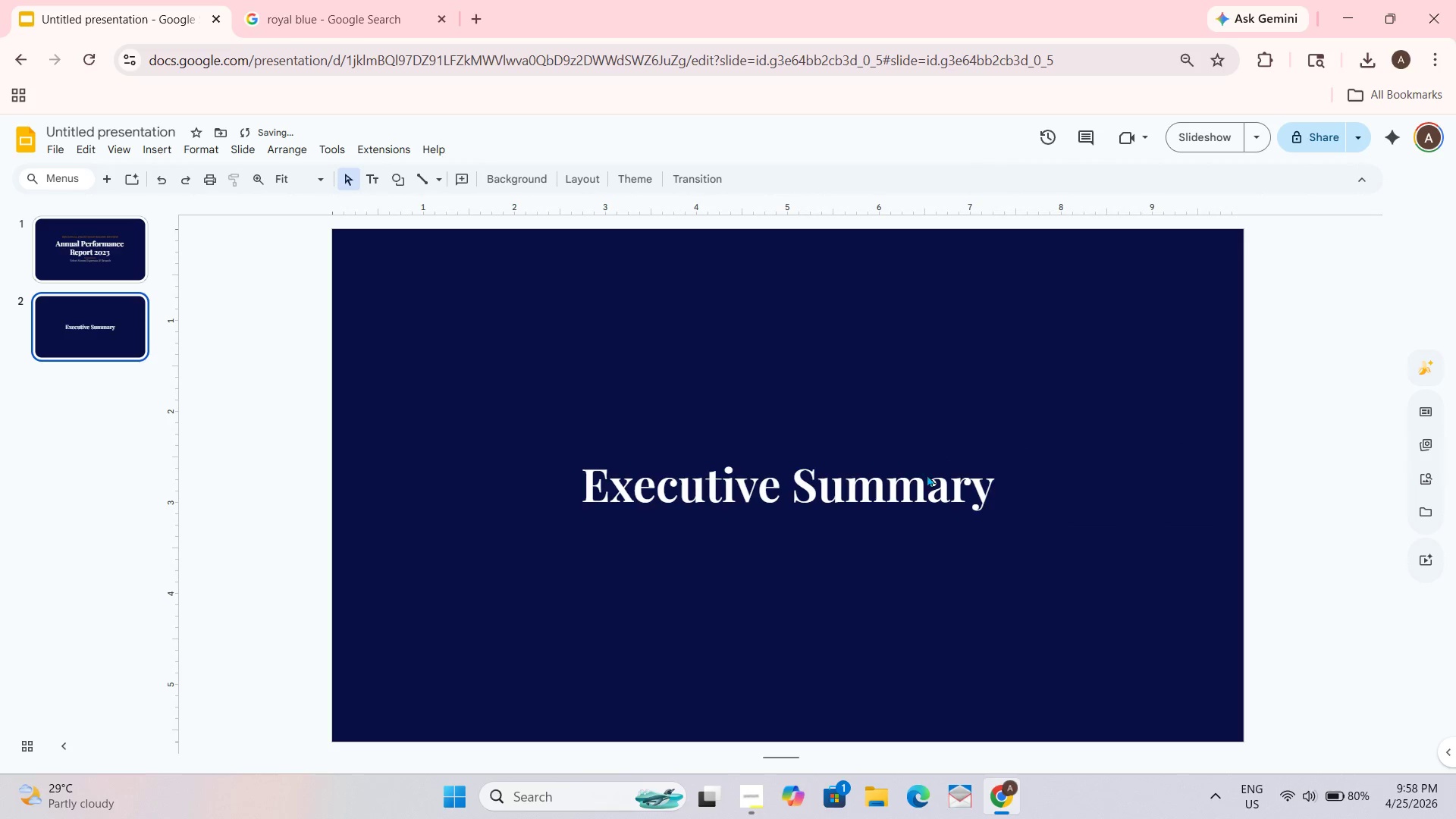 
key(Control+ControlLeft)
 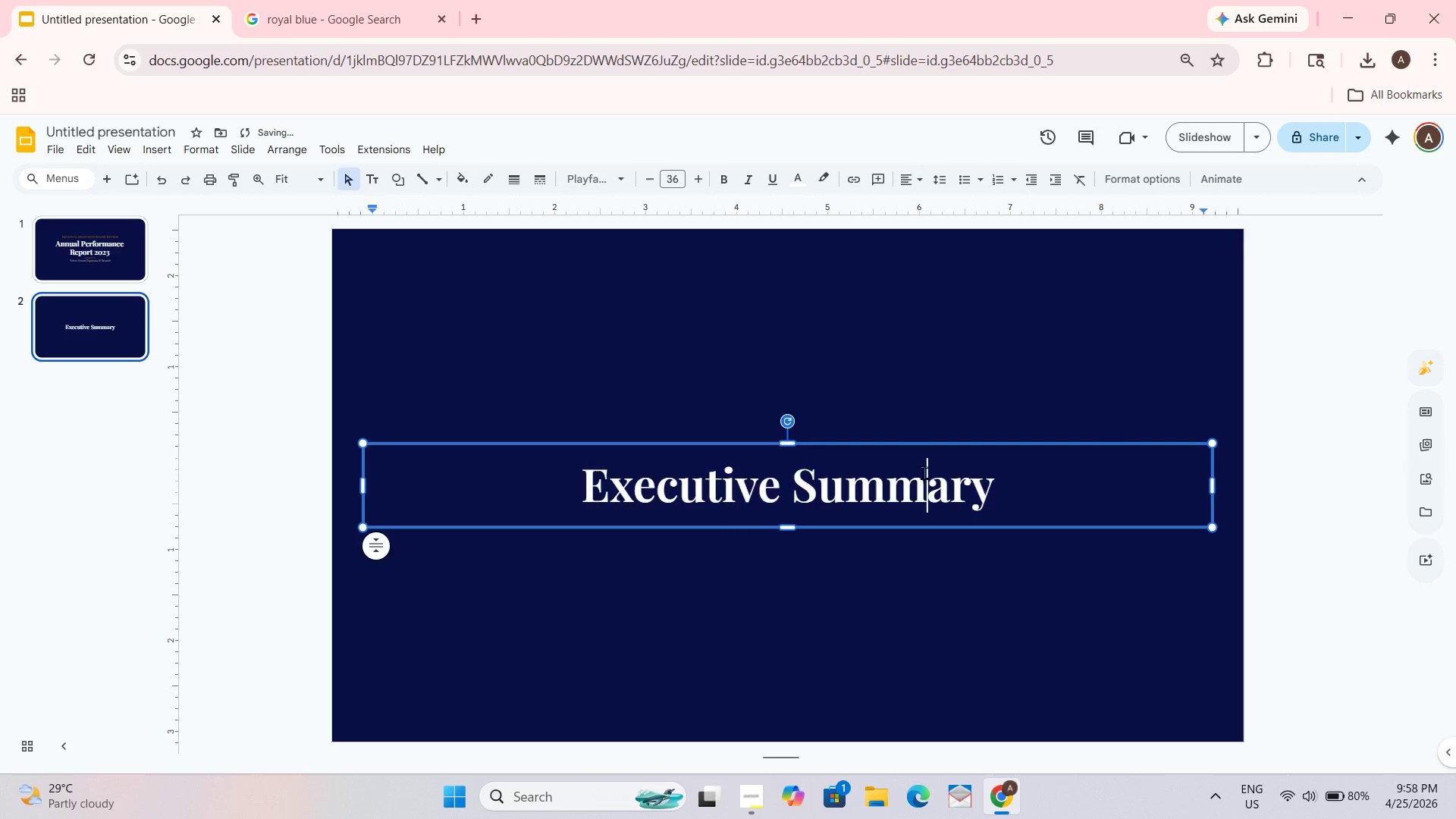 
key(Control+A)
 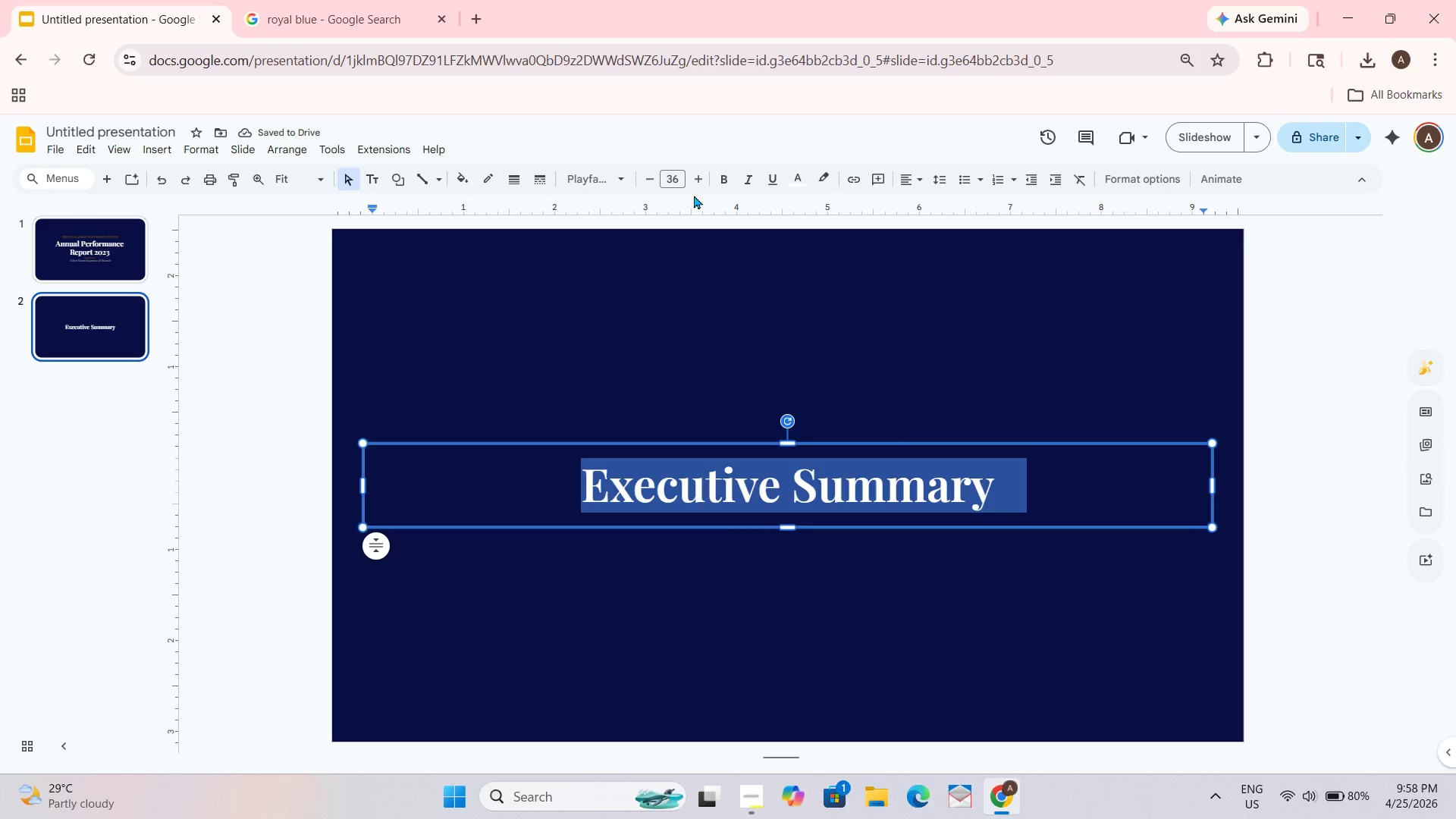 
double_click([699, 185])
 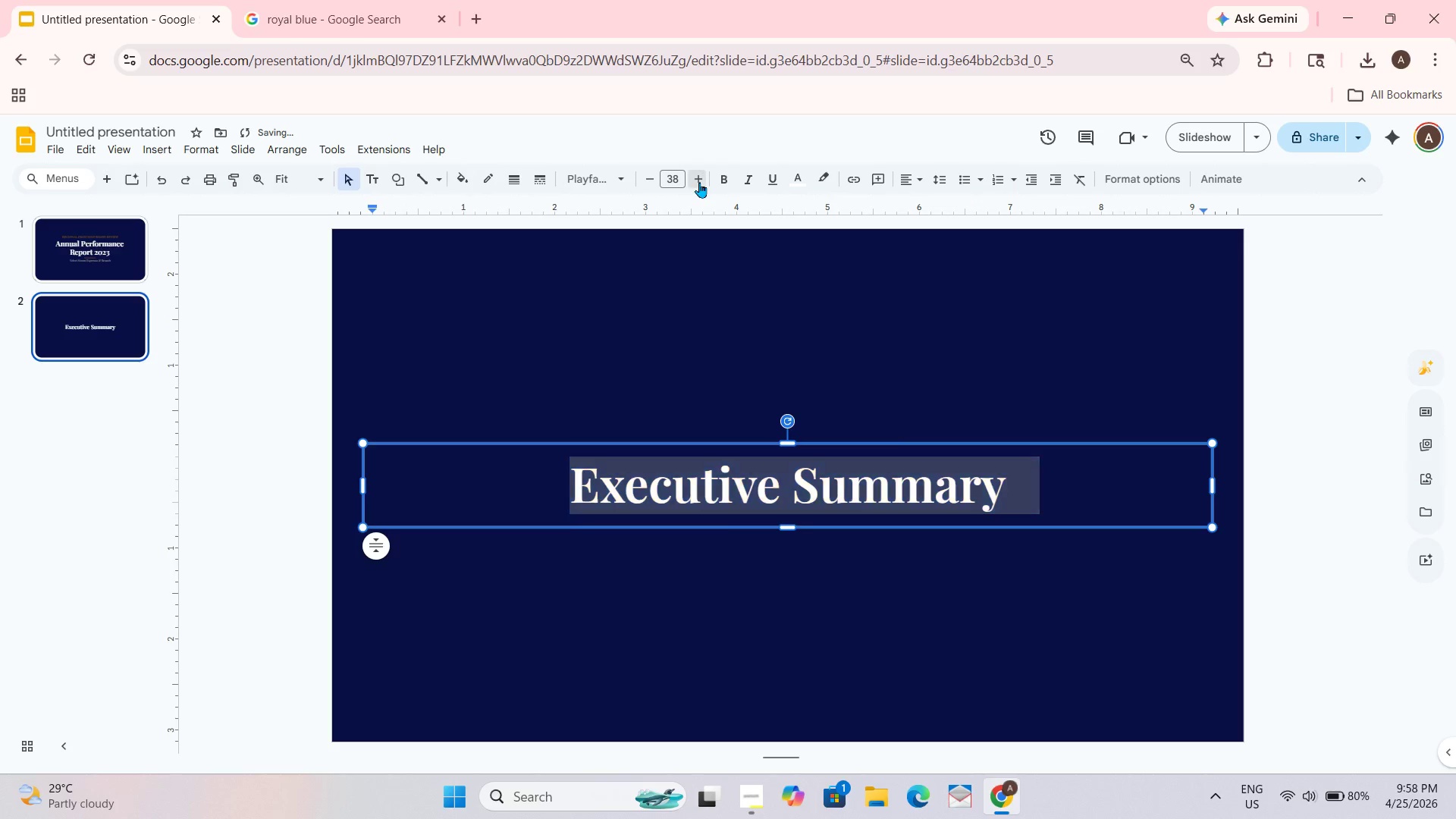 
double_click([699, 182])
 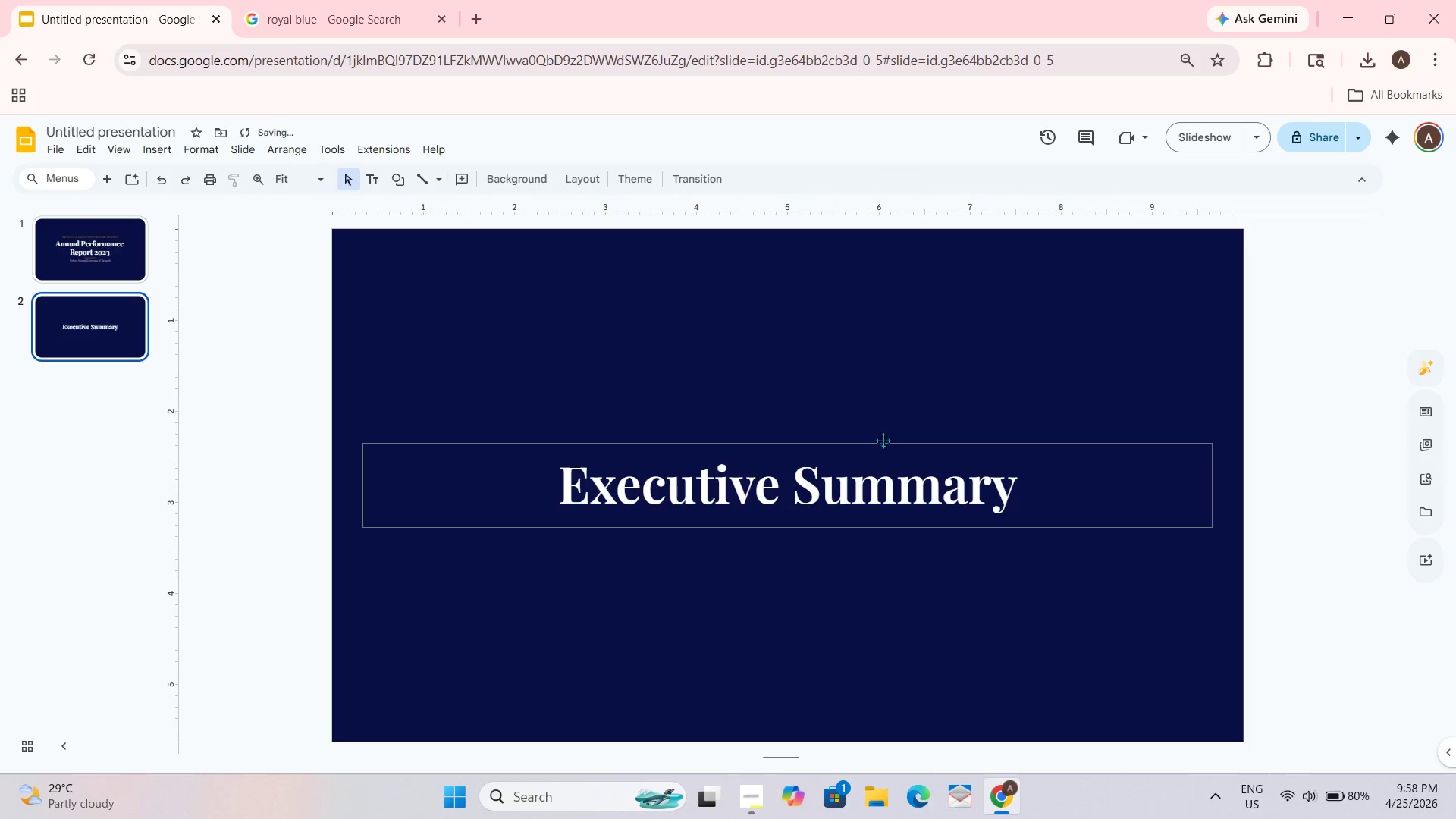 
left_click_drag(start_coordinate=[872, 444], to_coordinate=[871, 410])
 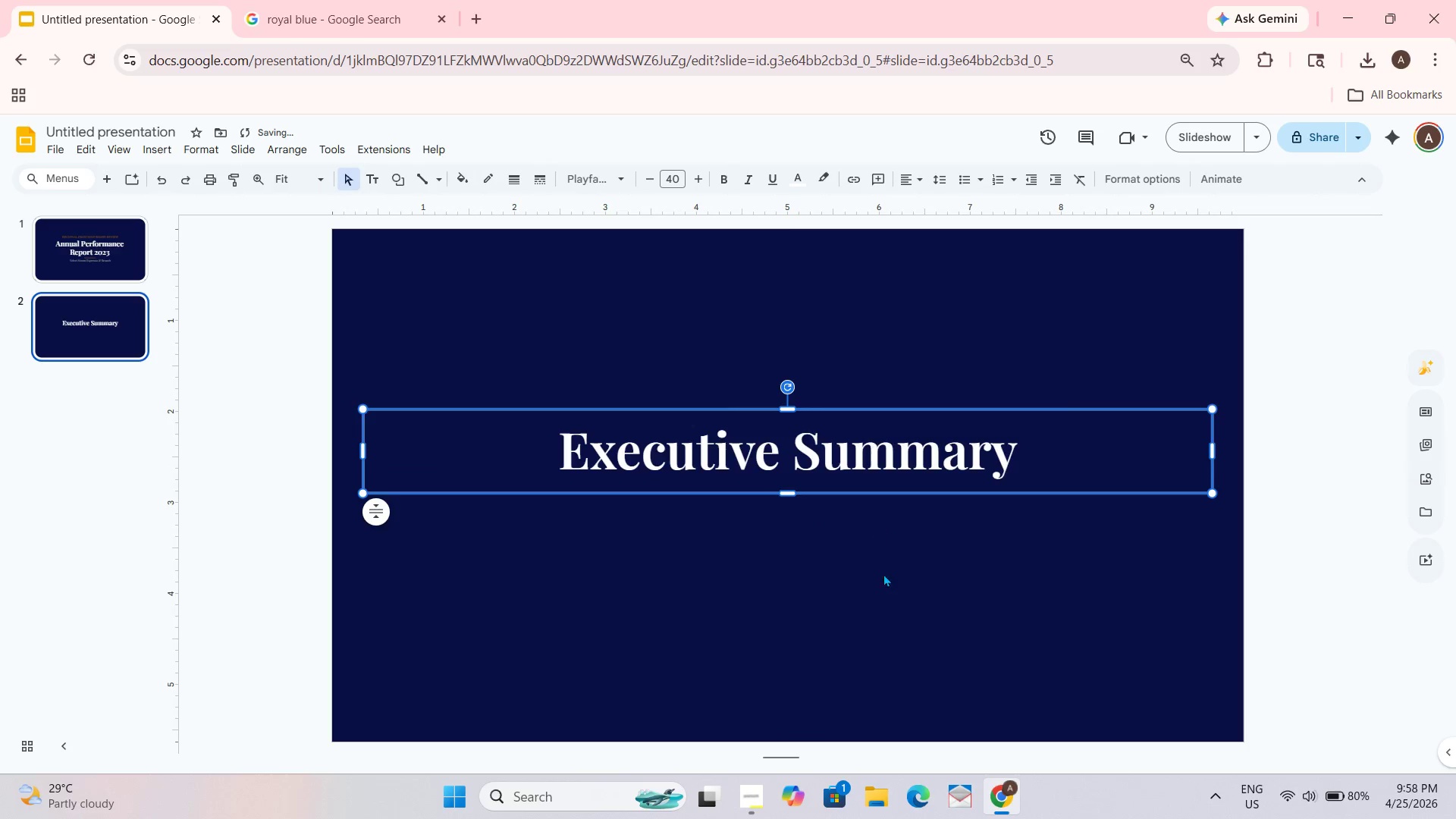 
left_click([886, 580])
 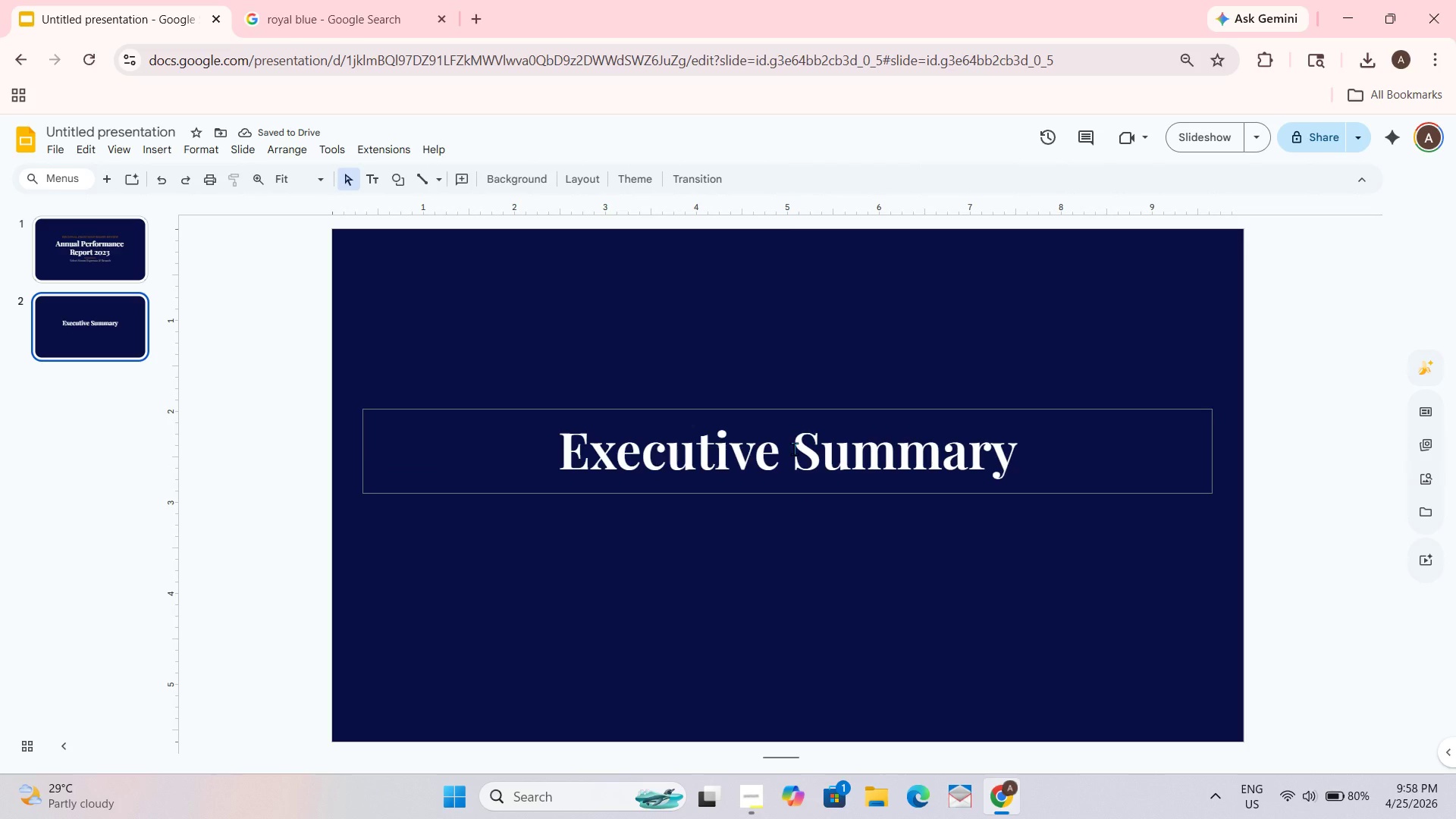 
left_click_drag(start_coordinate=[833, 409], to_coordinate=[836, 385])
 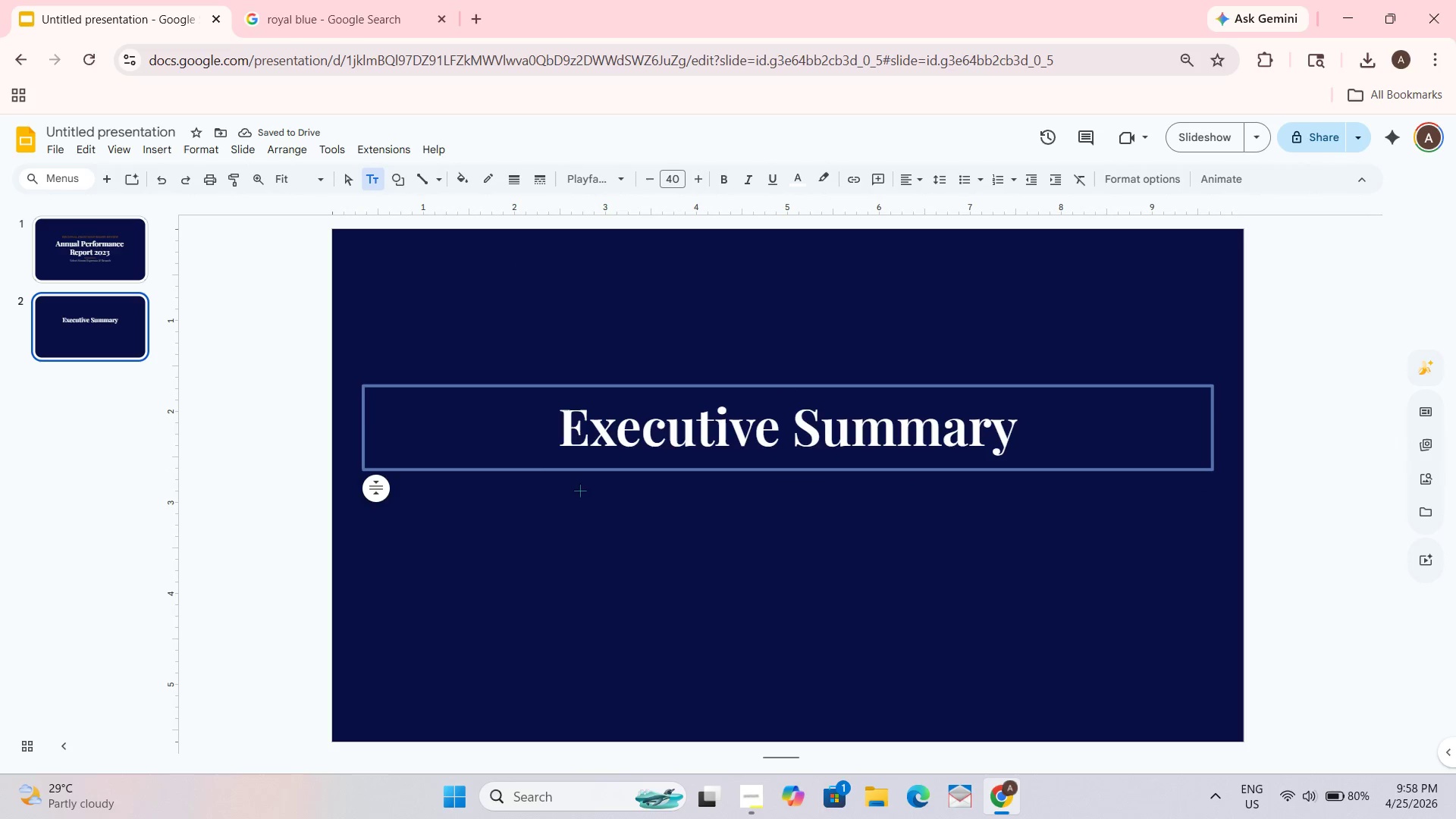 
left_click_drag(start_coordinate=[479, 485], to_coordinate=[1080, 604])
 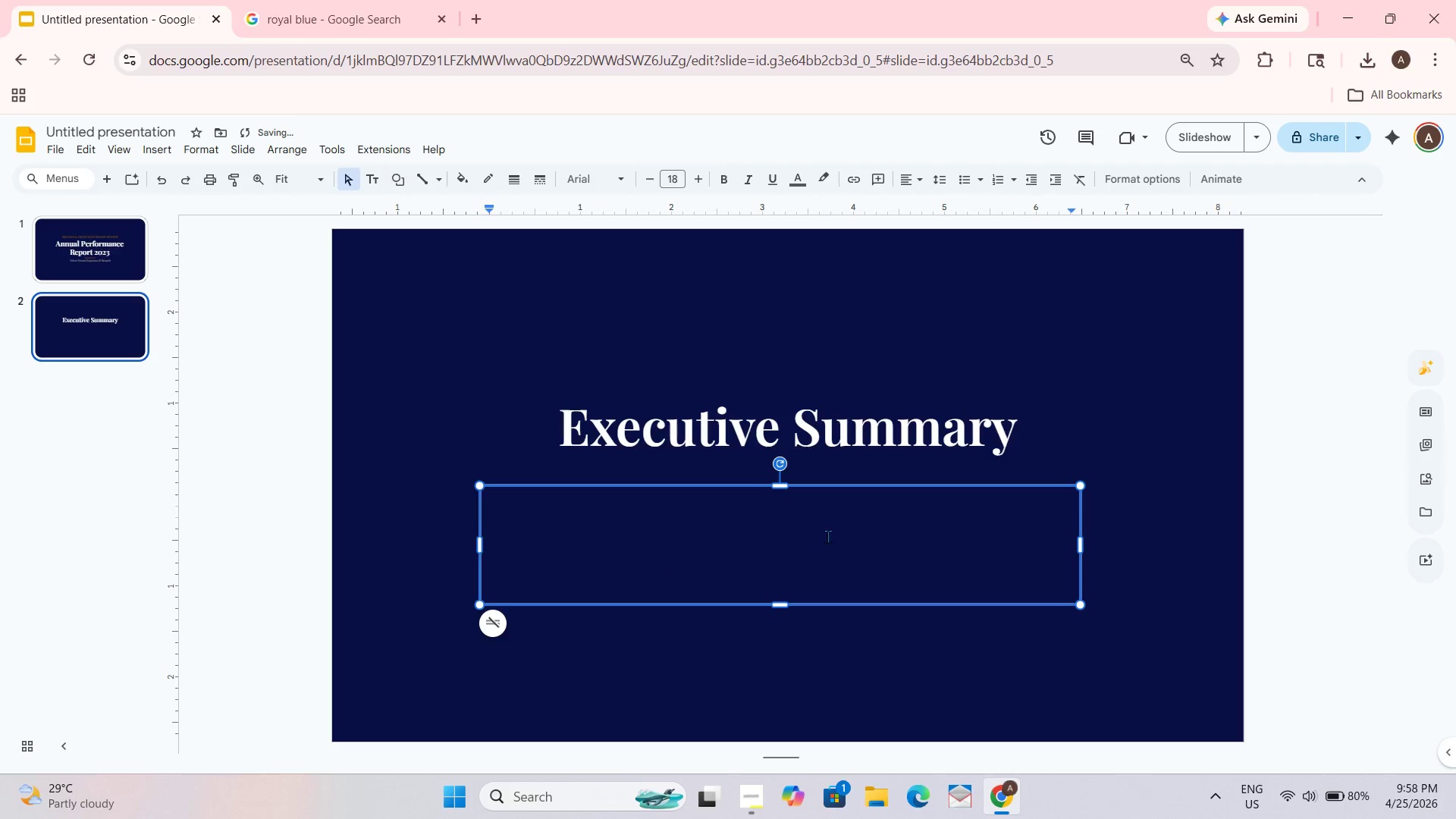 
left_click([827, 534])
 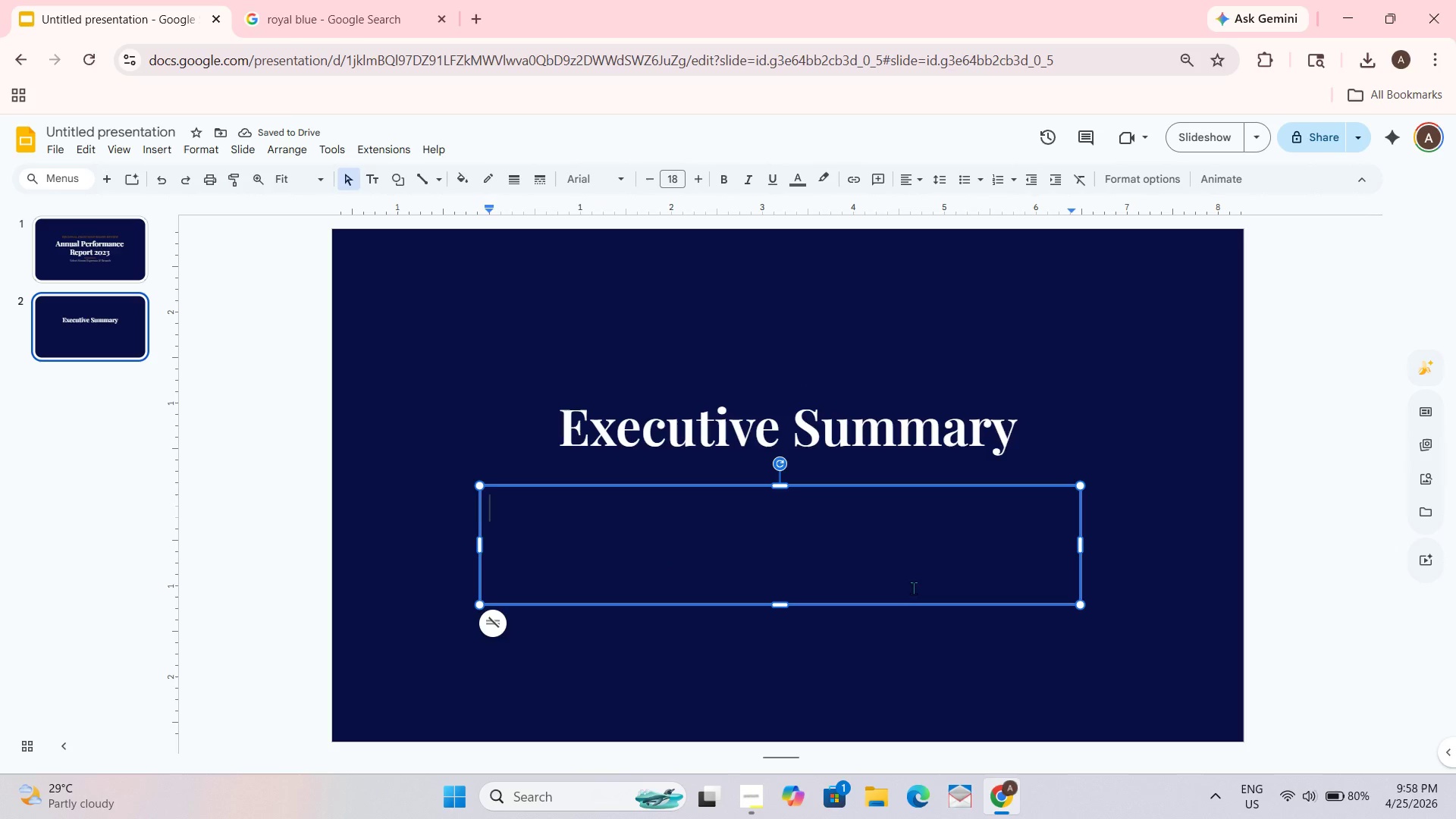 
type(2023 marked a pivo)
 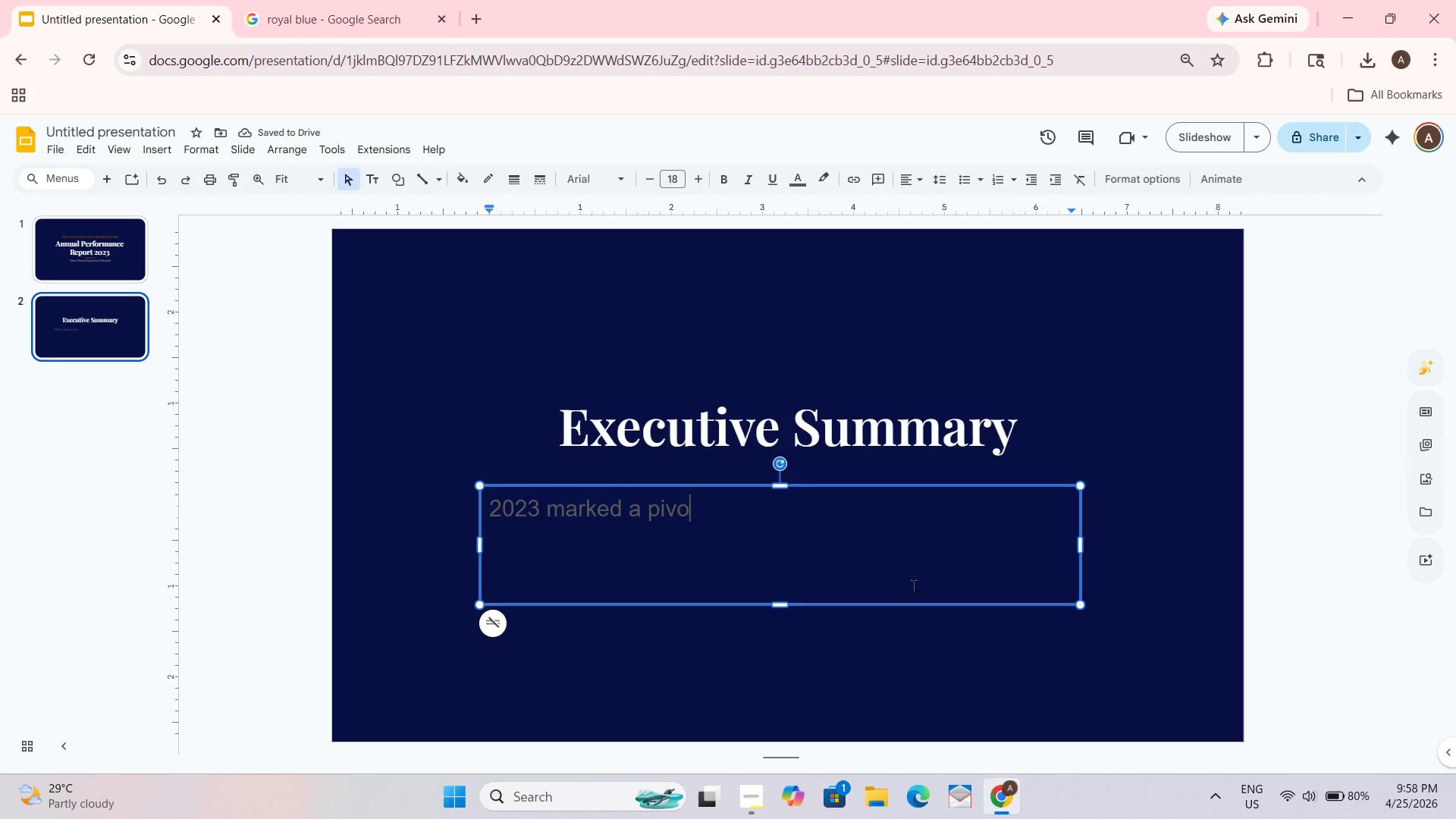 
type(tal year for Velvet Steam)
 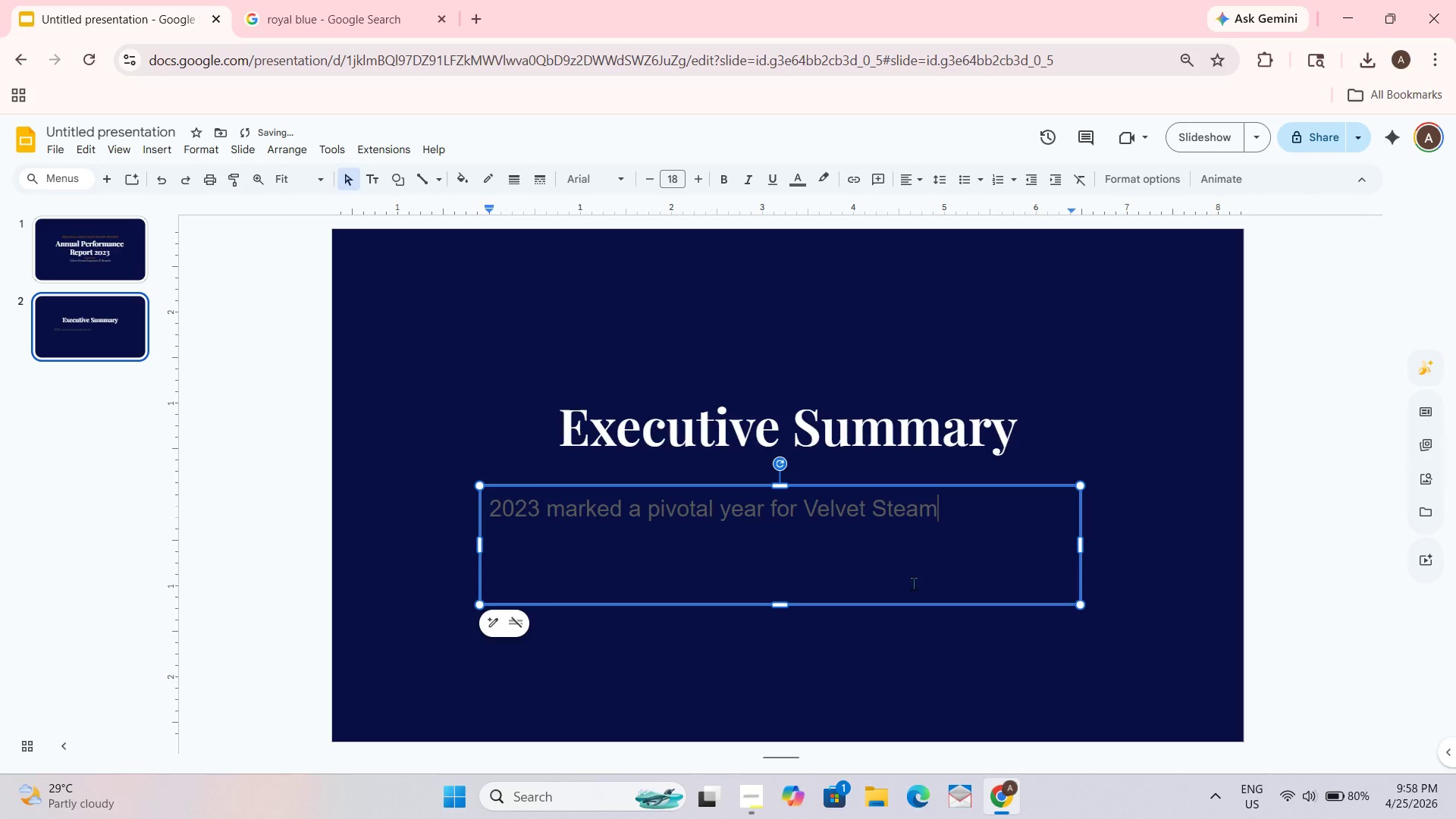 
wait(30.84)
 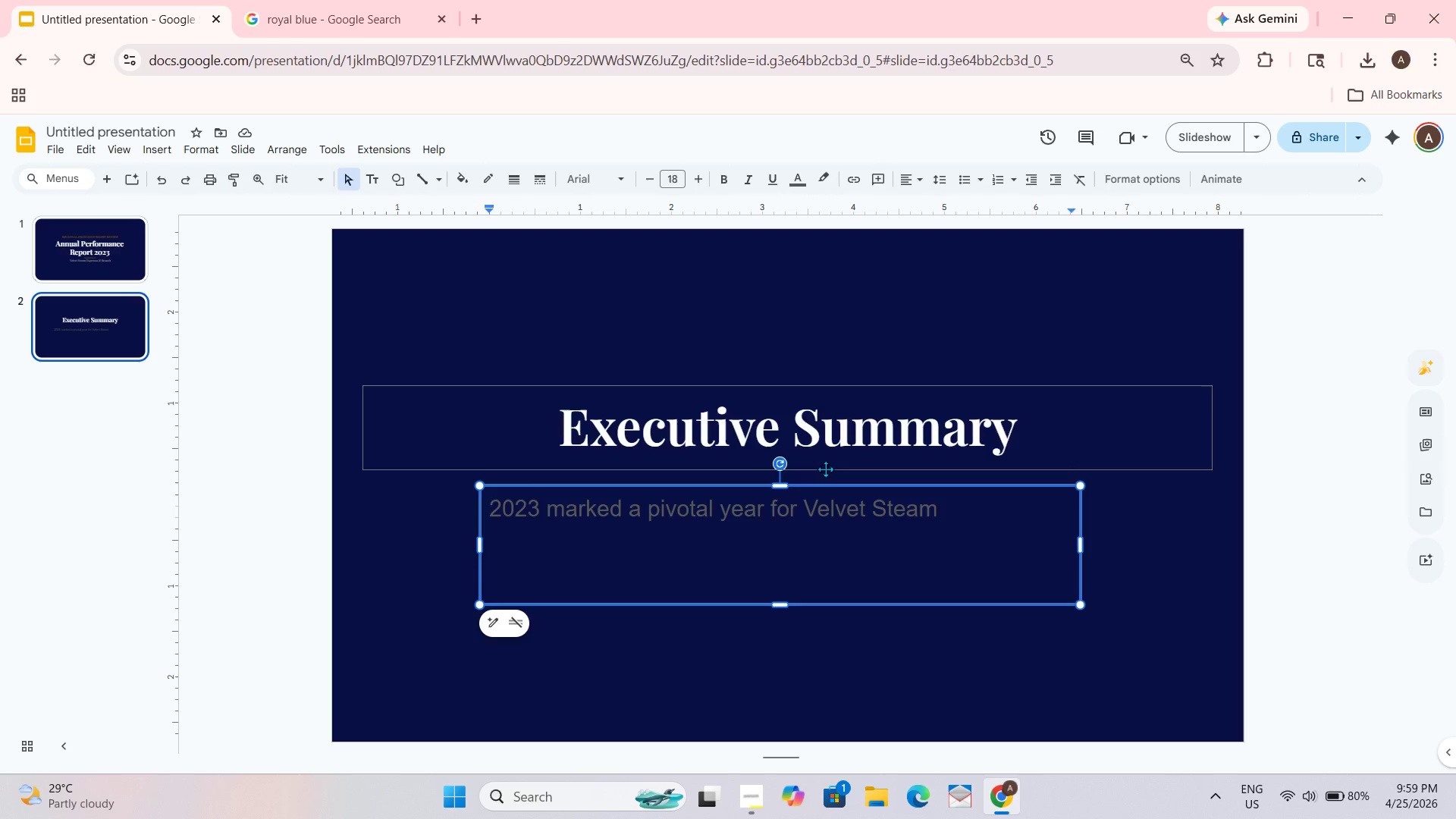 
key(Period)
 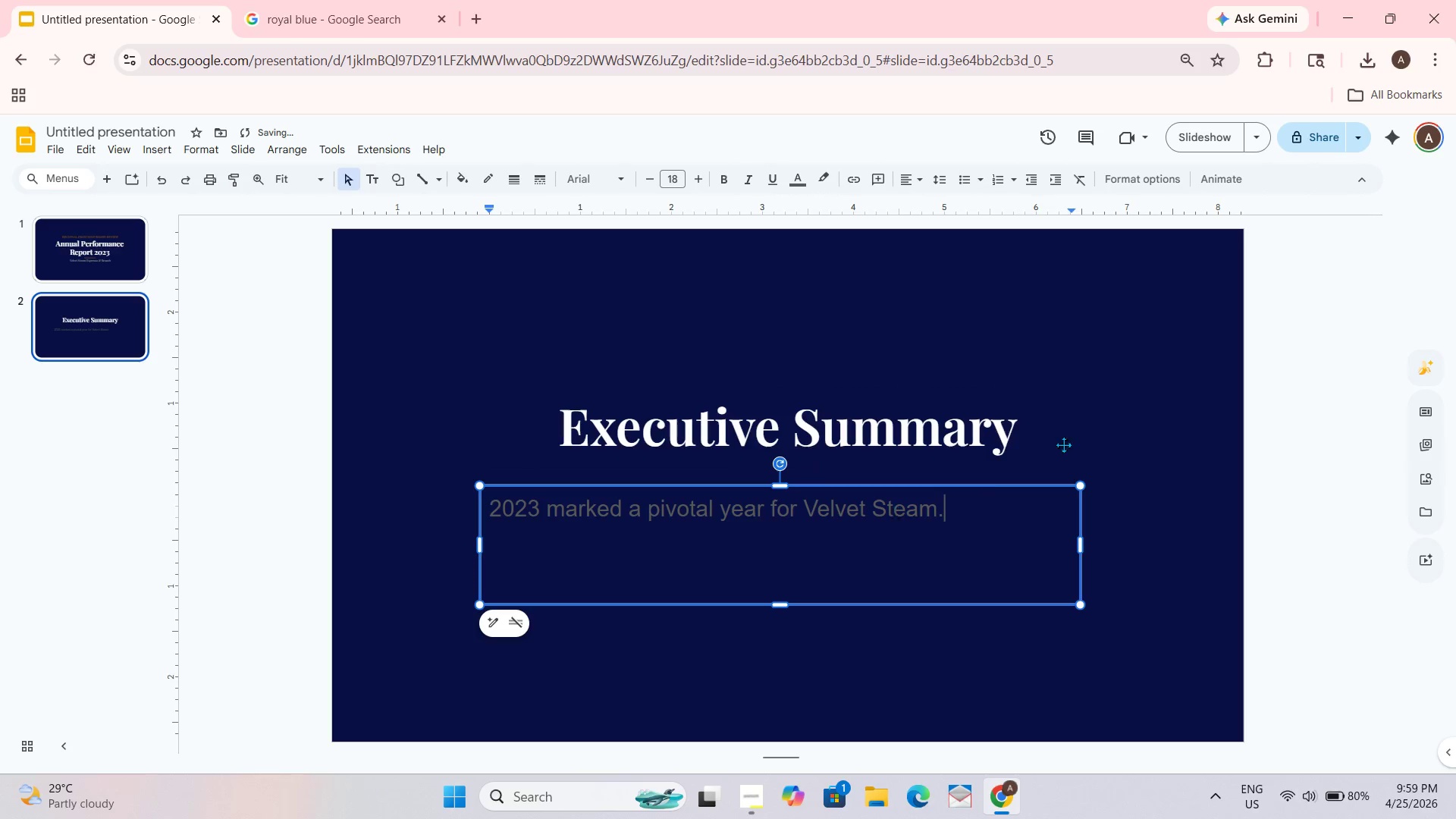 
key(Space)
 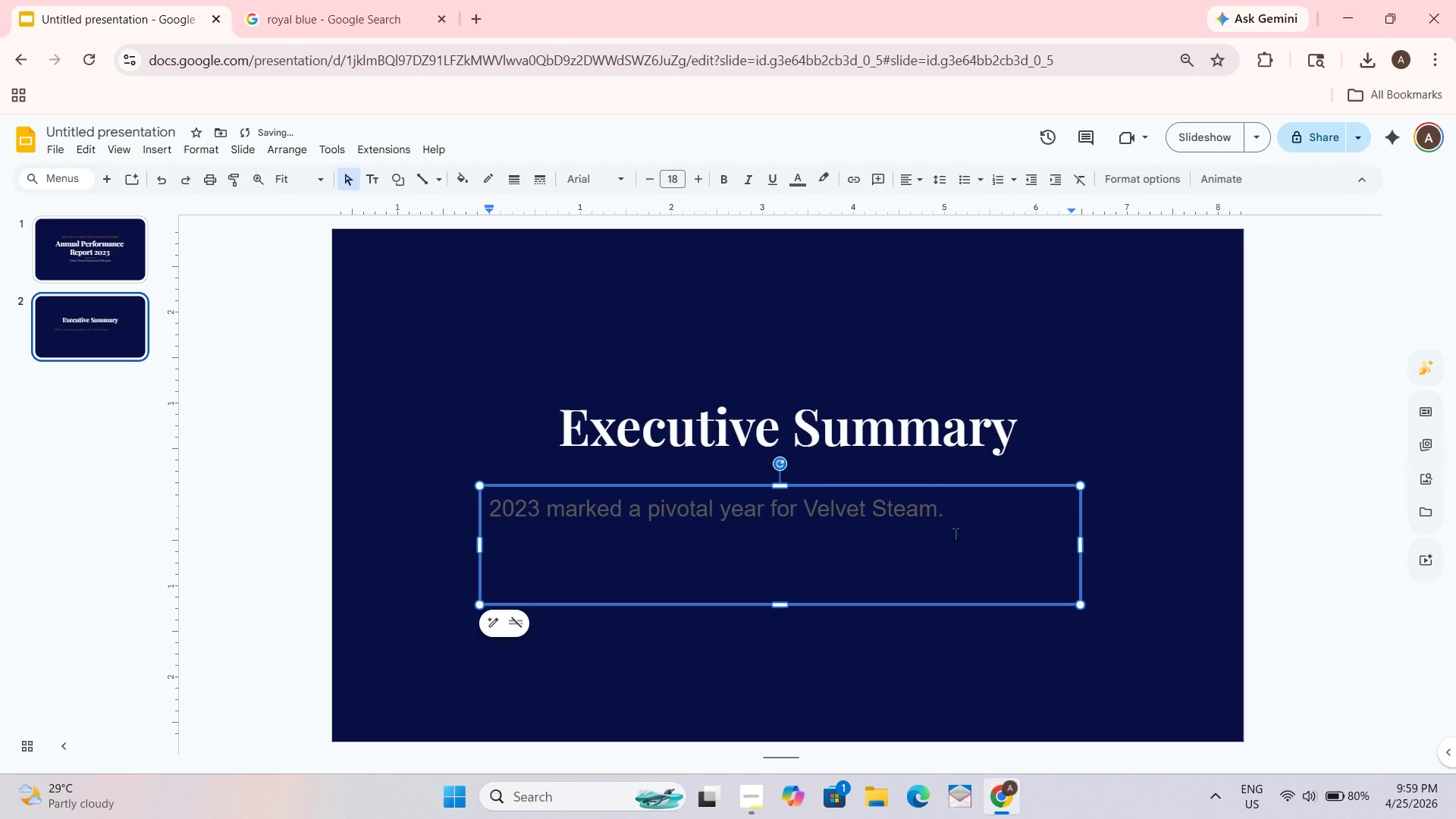 
left_click_drag(start_coordinate=[959, 511], to_coordinate=[421, 529])
 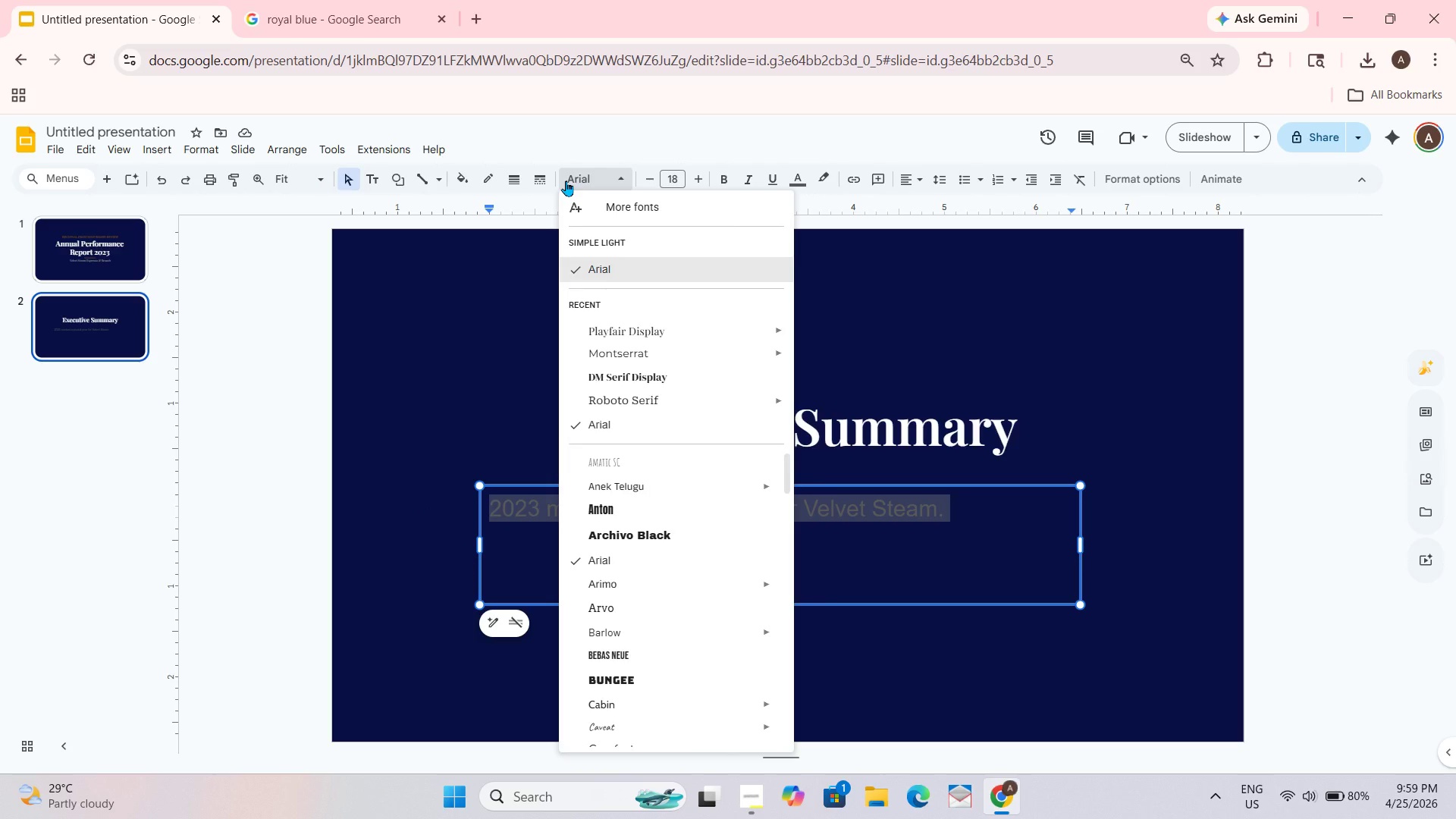 
wait(7.03)
 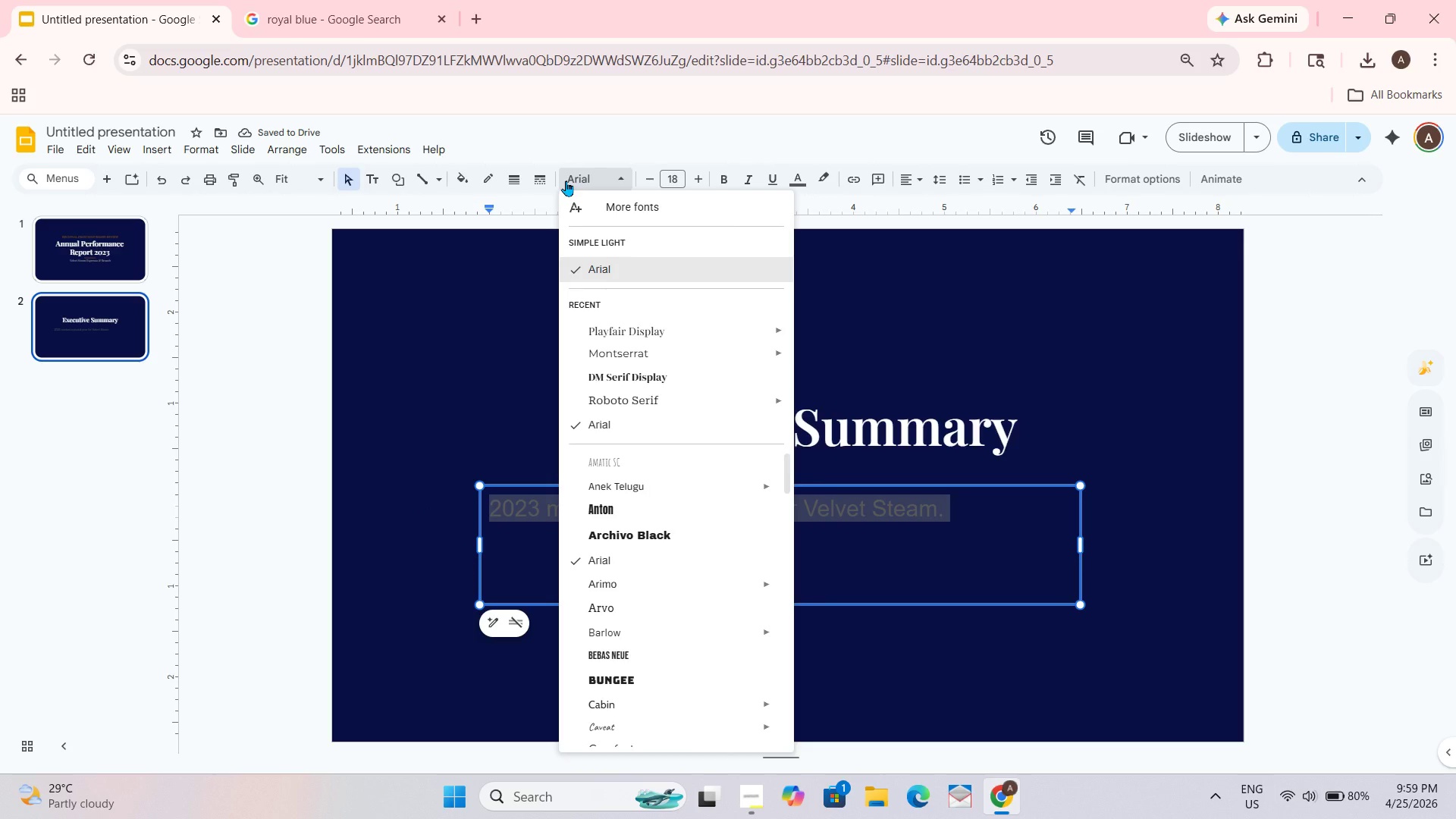 
scroll: coordinate [730, 509], scroll_direction: none, amount: 0.0
 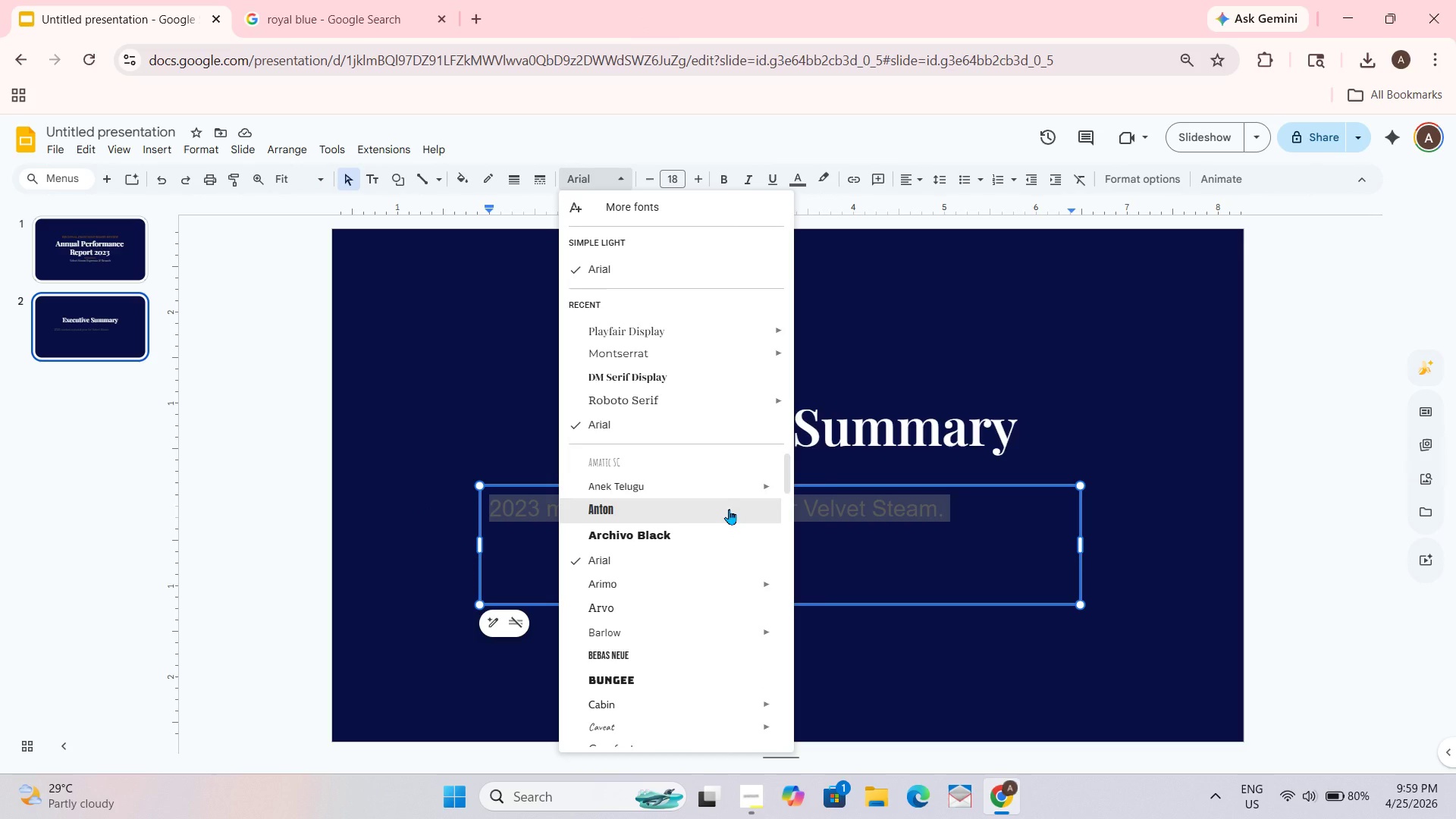 
scroll: coordinate [729, 509], scroll_direction: down, amount: 1.0
 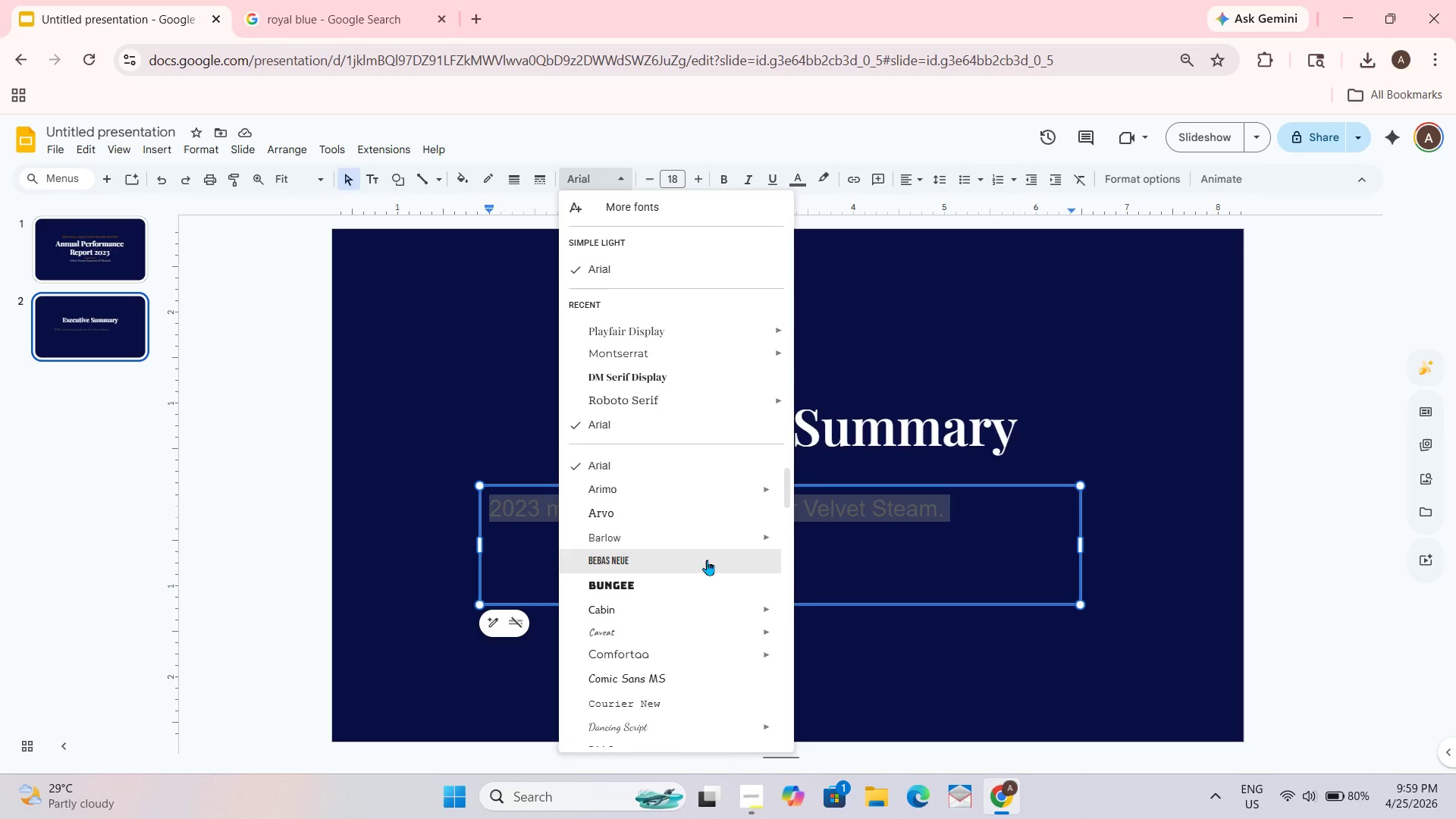 
scroll: coordinate [704, 570], scroll_direction: none, amount: 0.0
 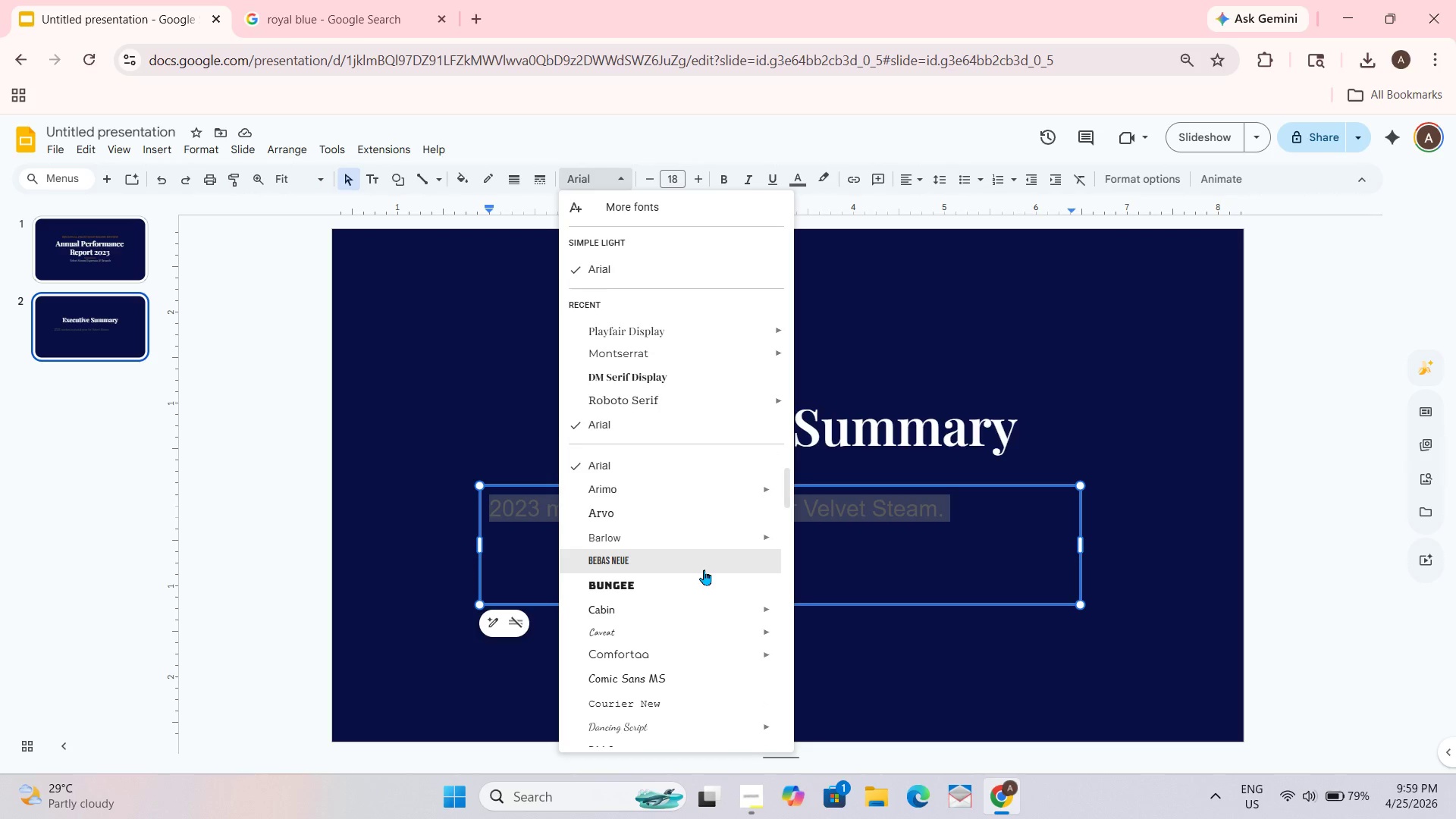 
scroll: coordinate [704, 572], scroll_direction: down, amount: 1.0
 